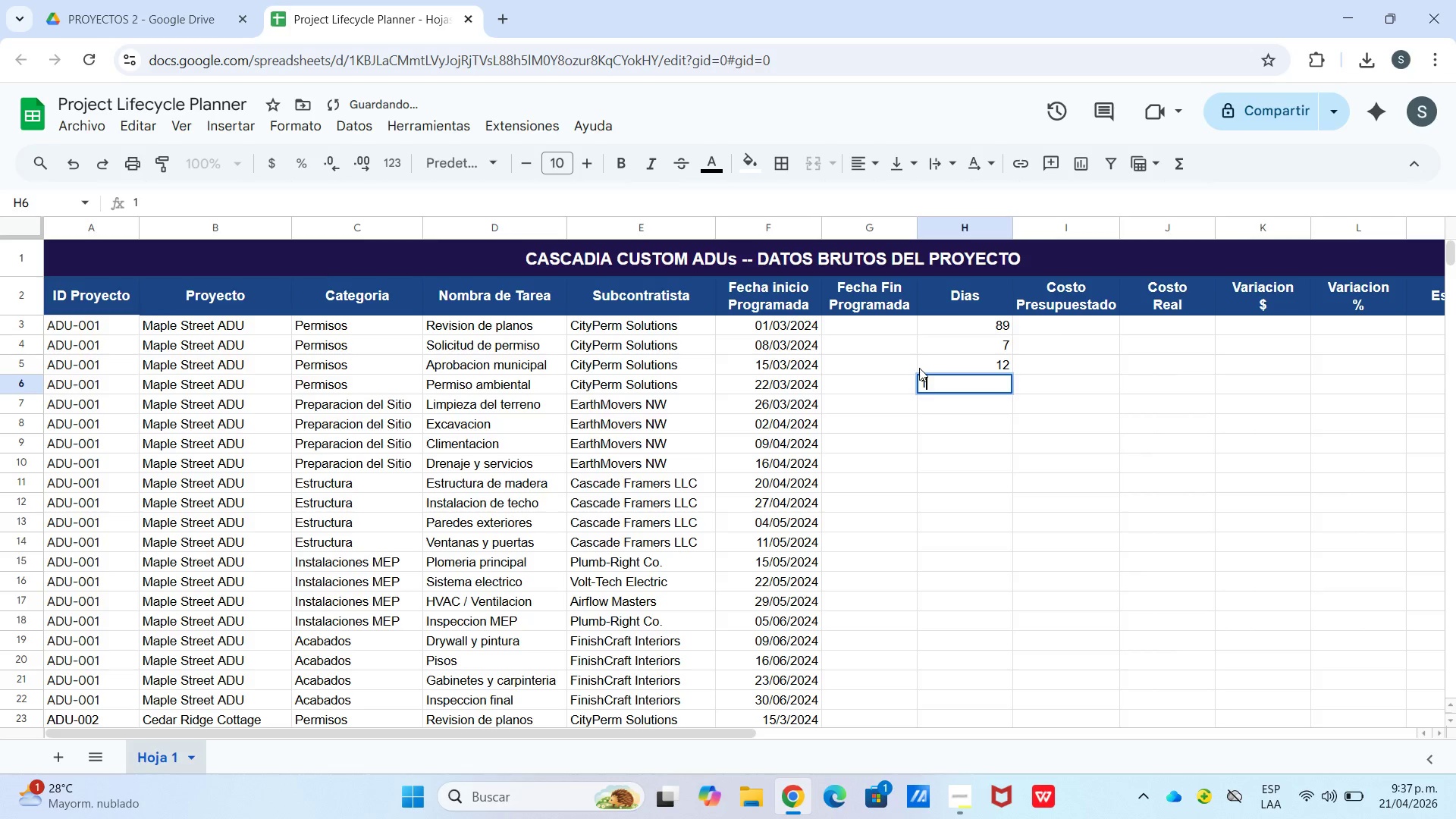 
key(Numpad8)
 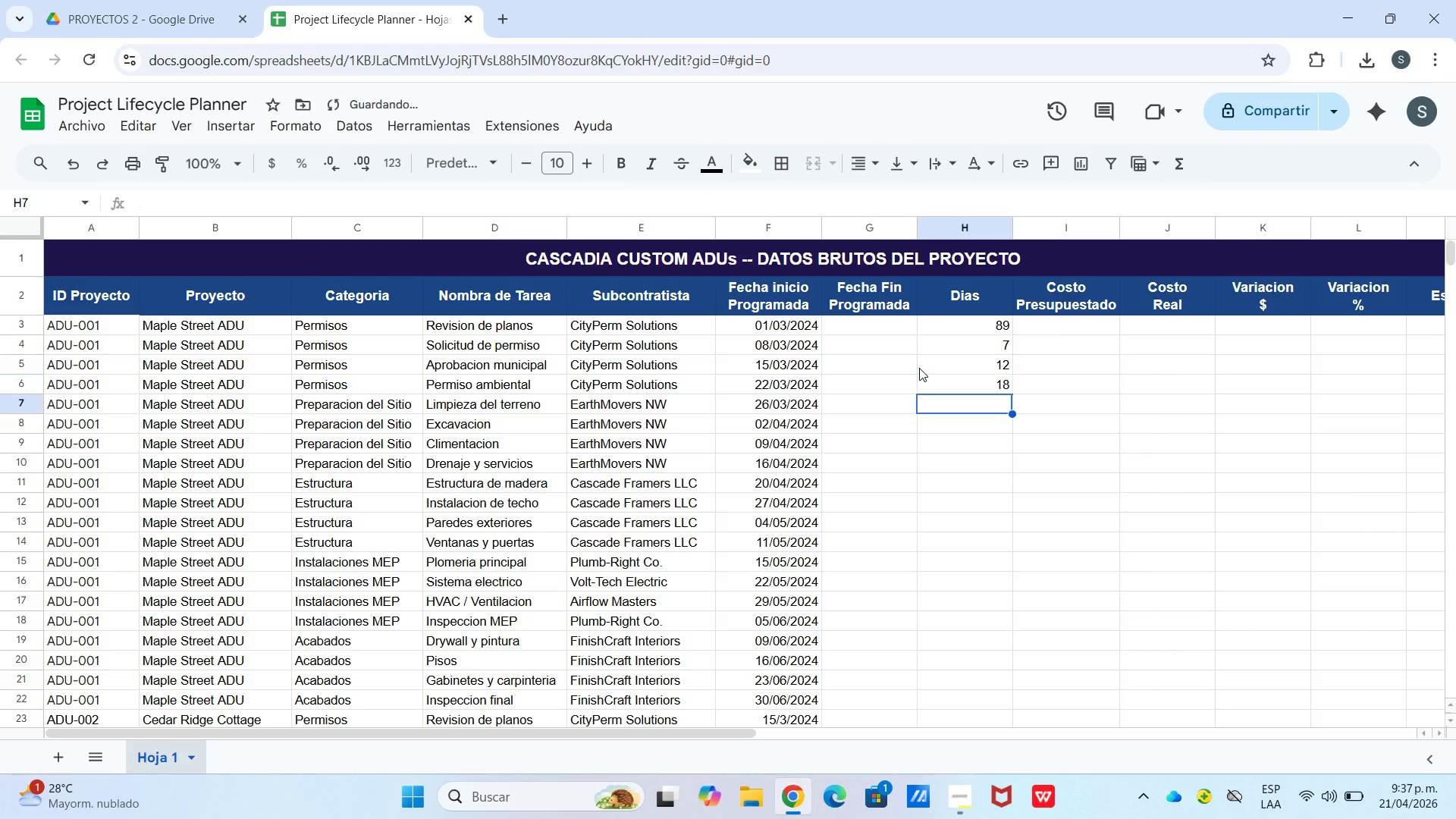 
key(Enter)
 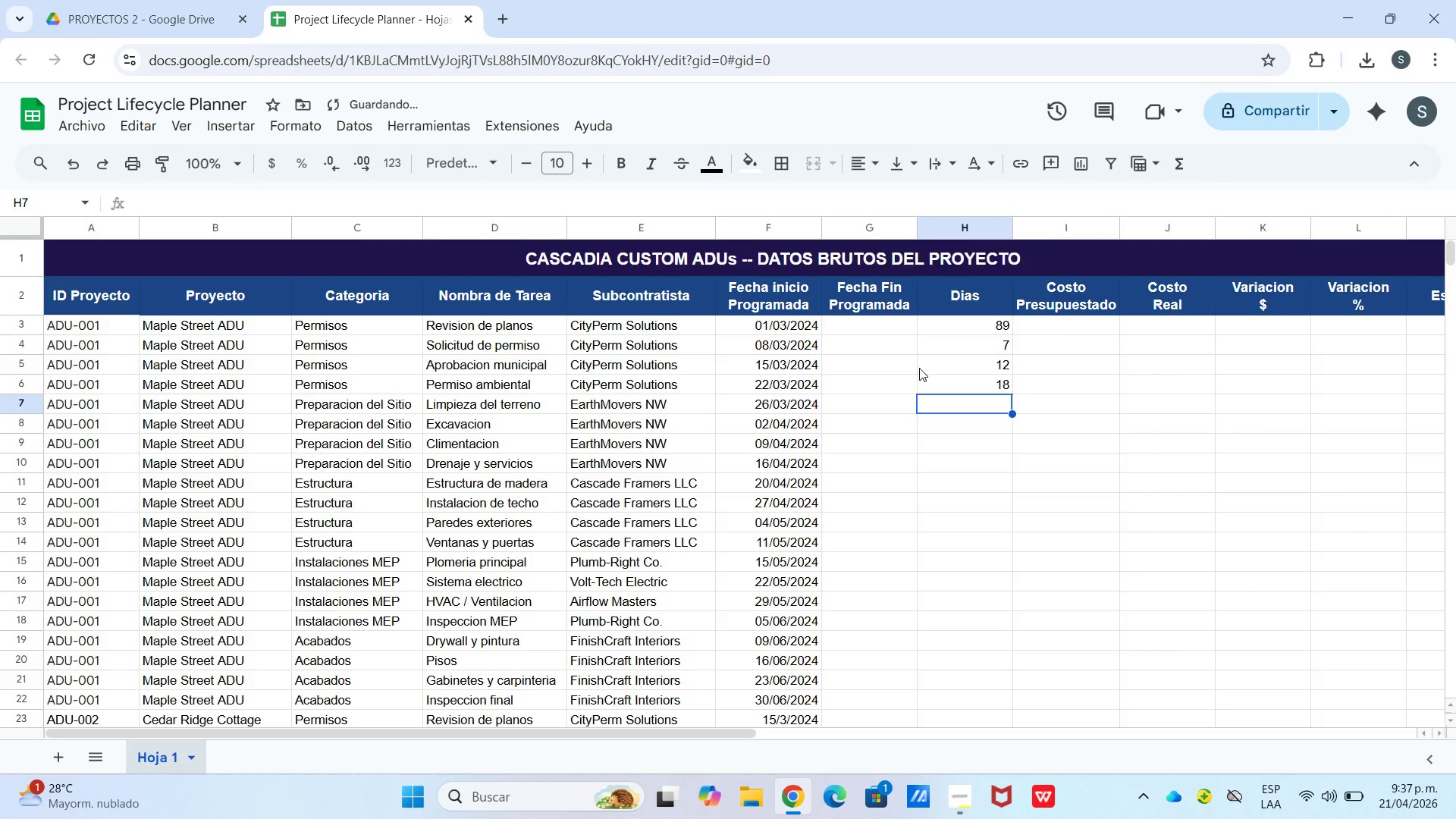 
key(Numpad5)
 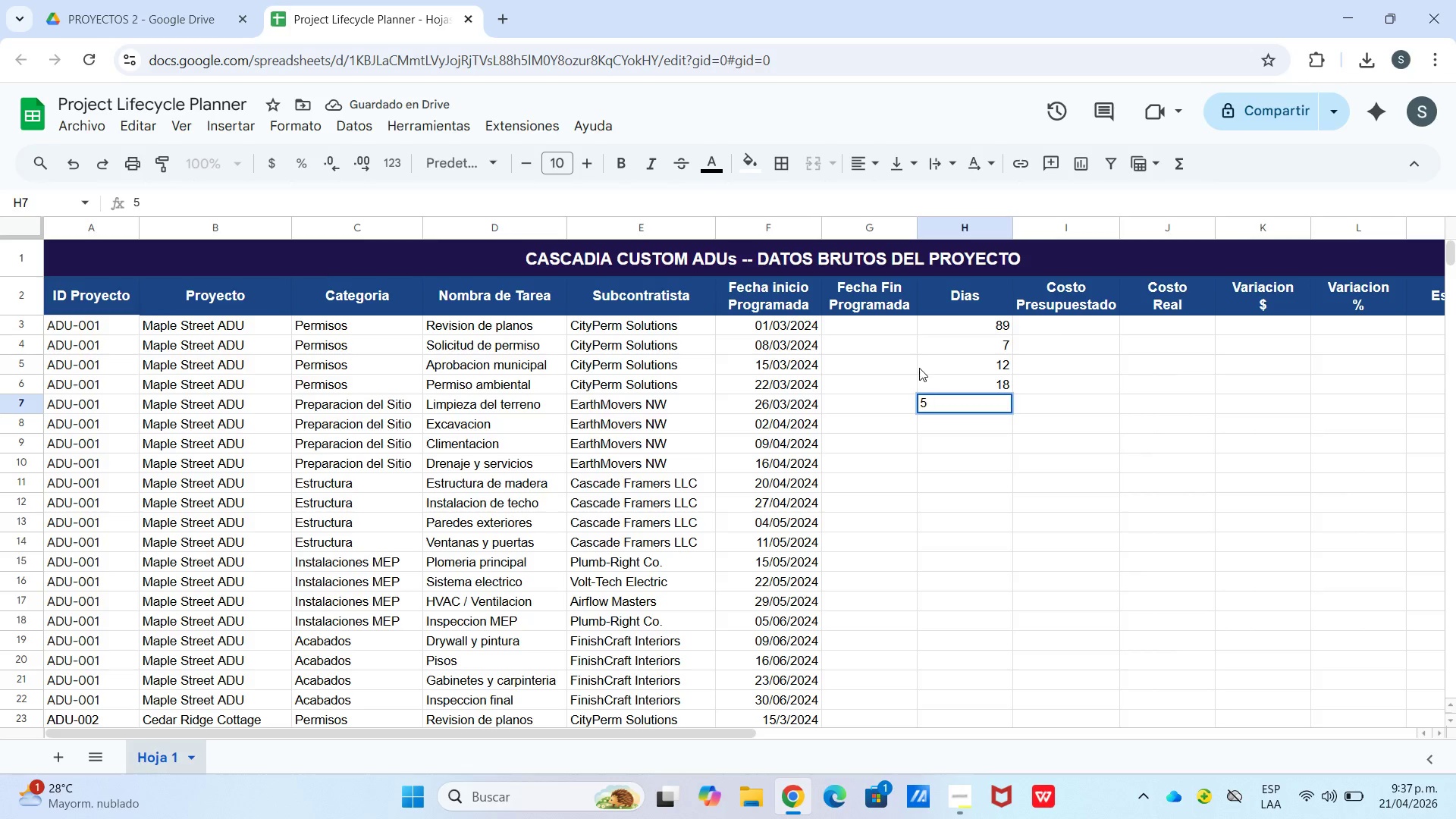 
key(Enter)
 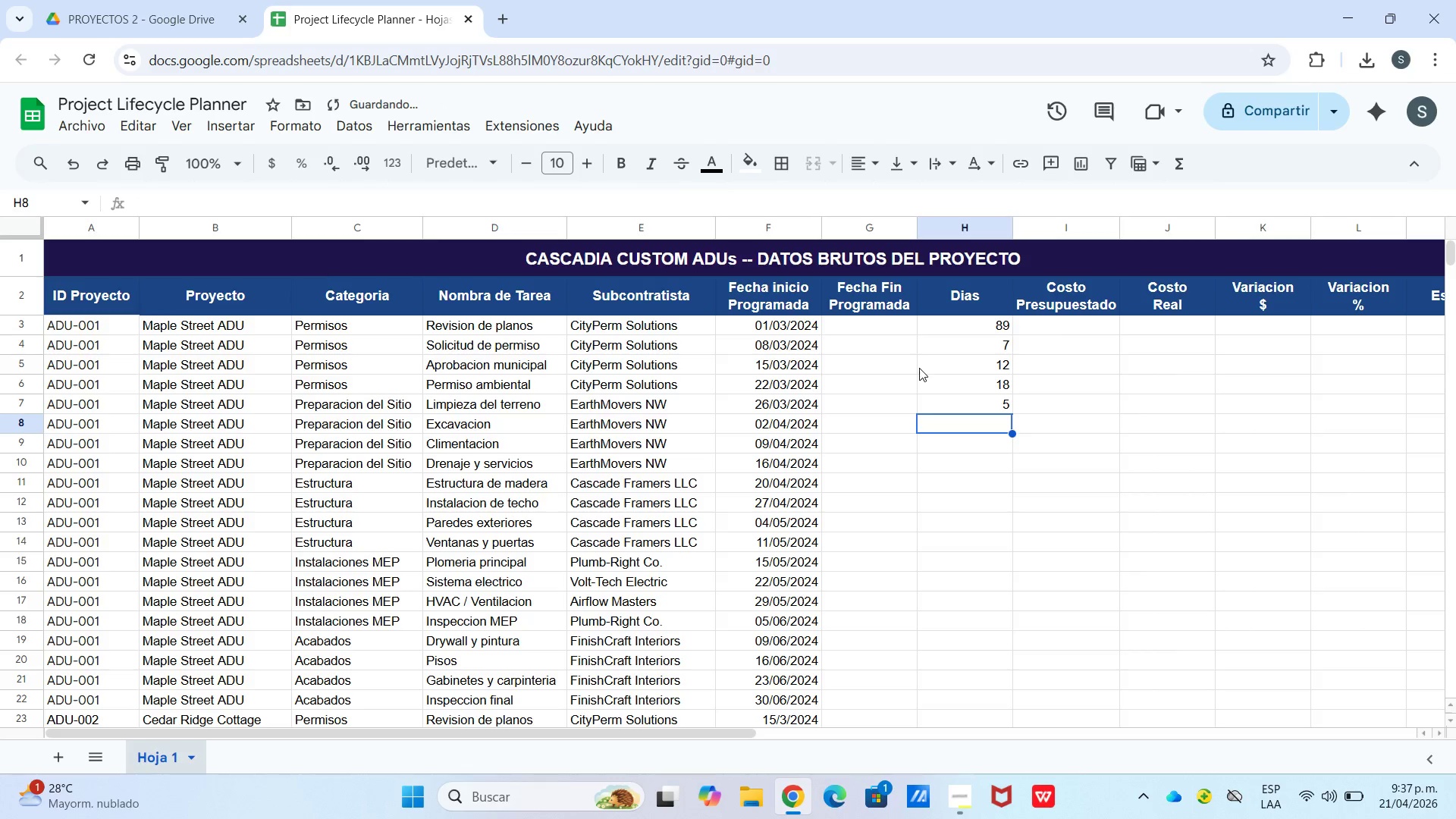 
key(Numpad9)
 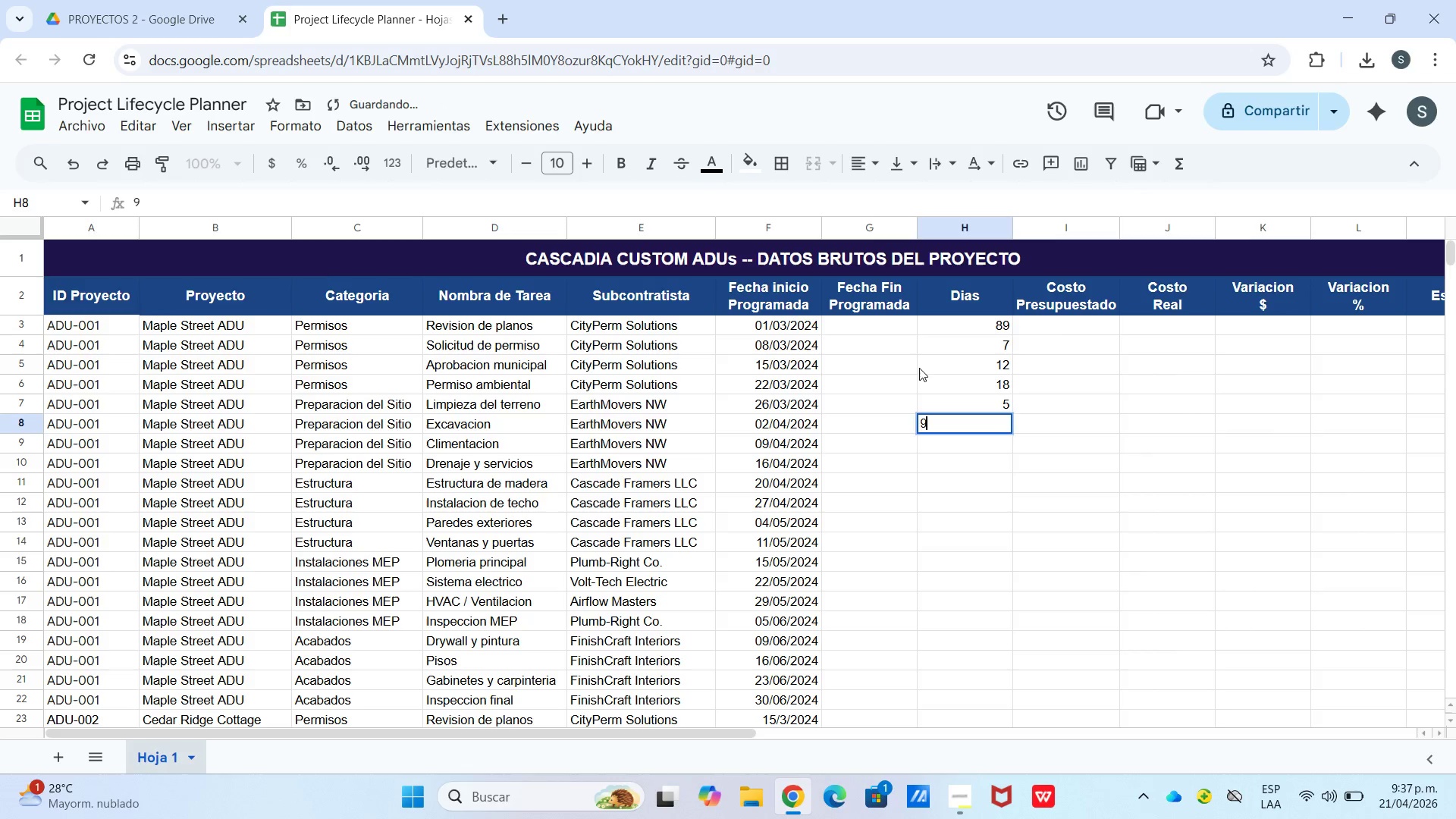 
key(Enter)
 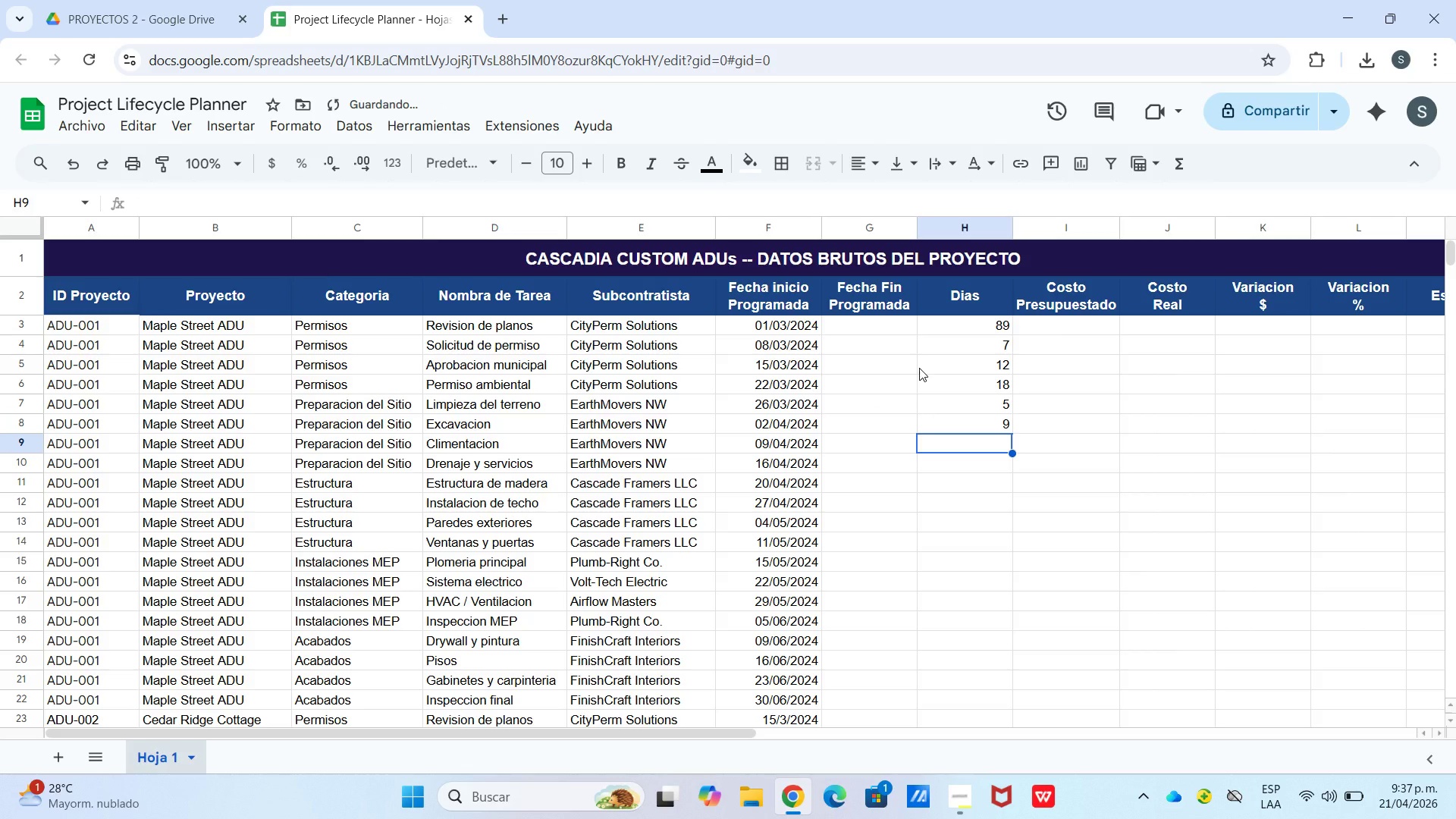 
key(Numpad7)
 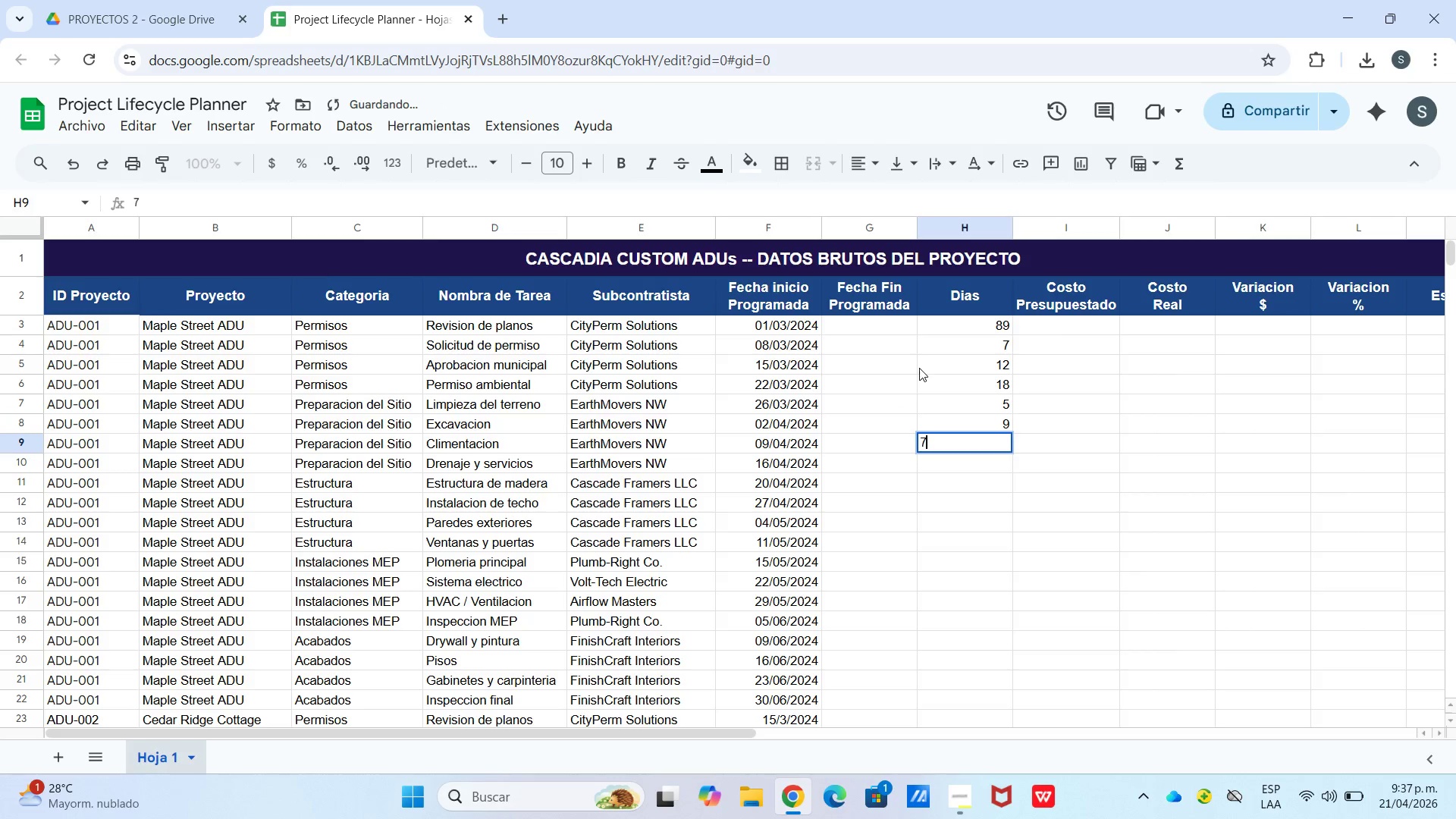 
key(Enter)
 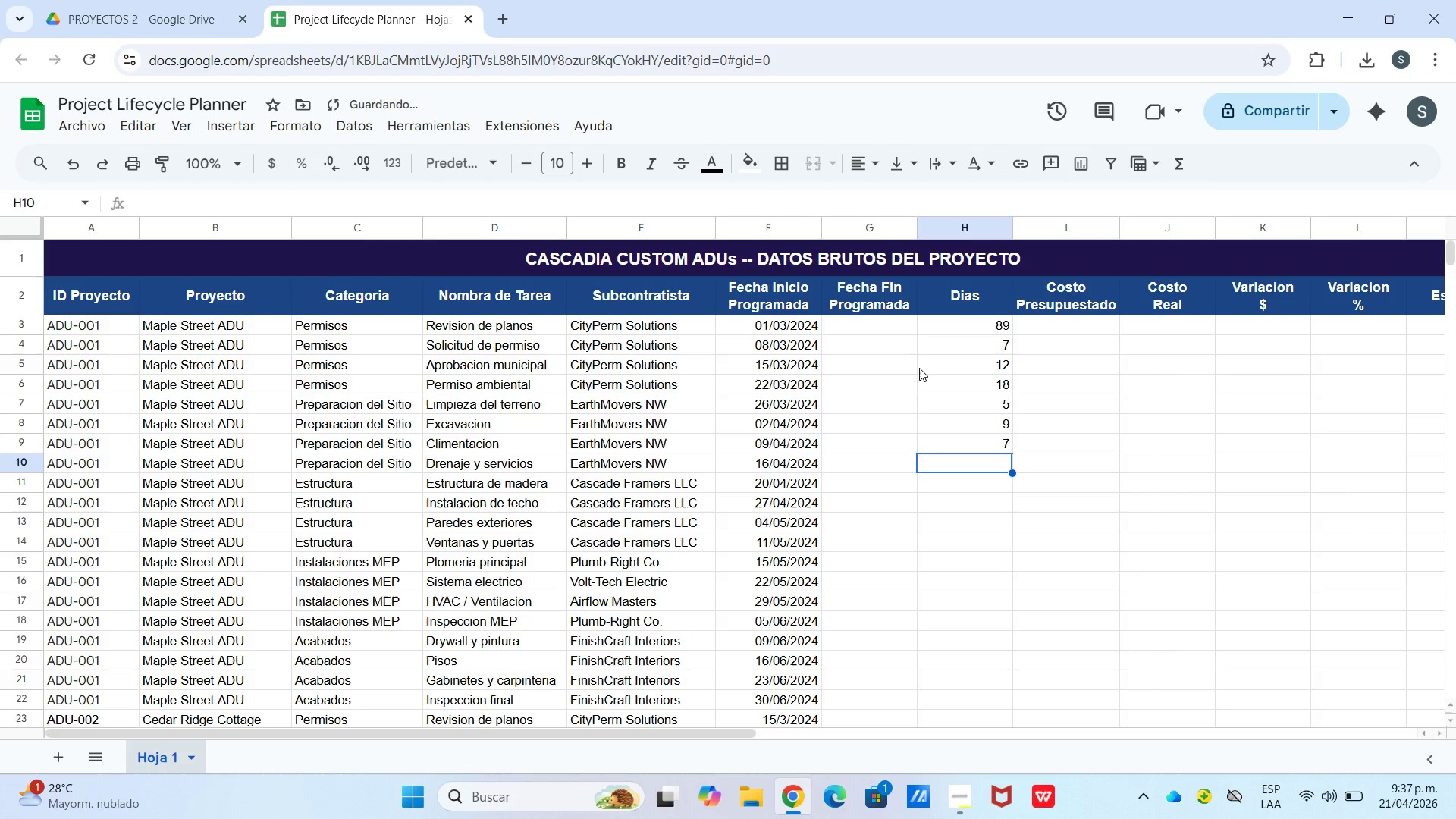 
key(Numpad1)
 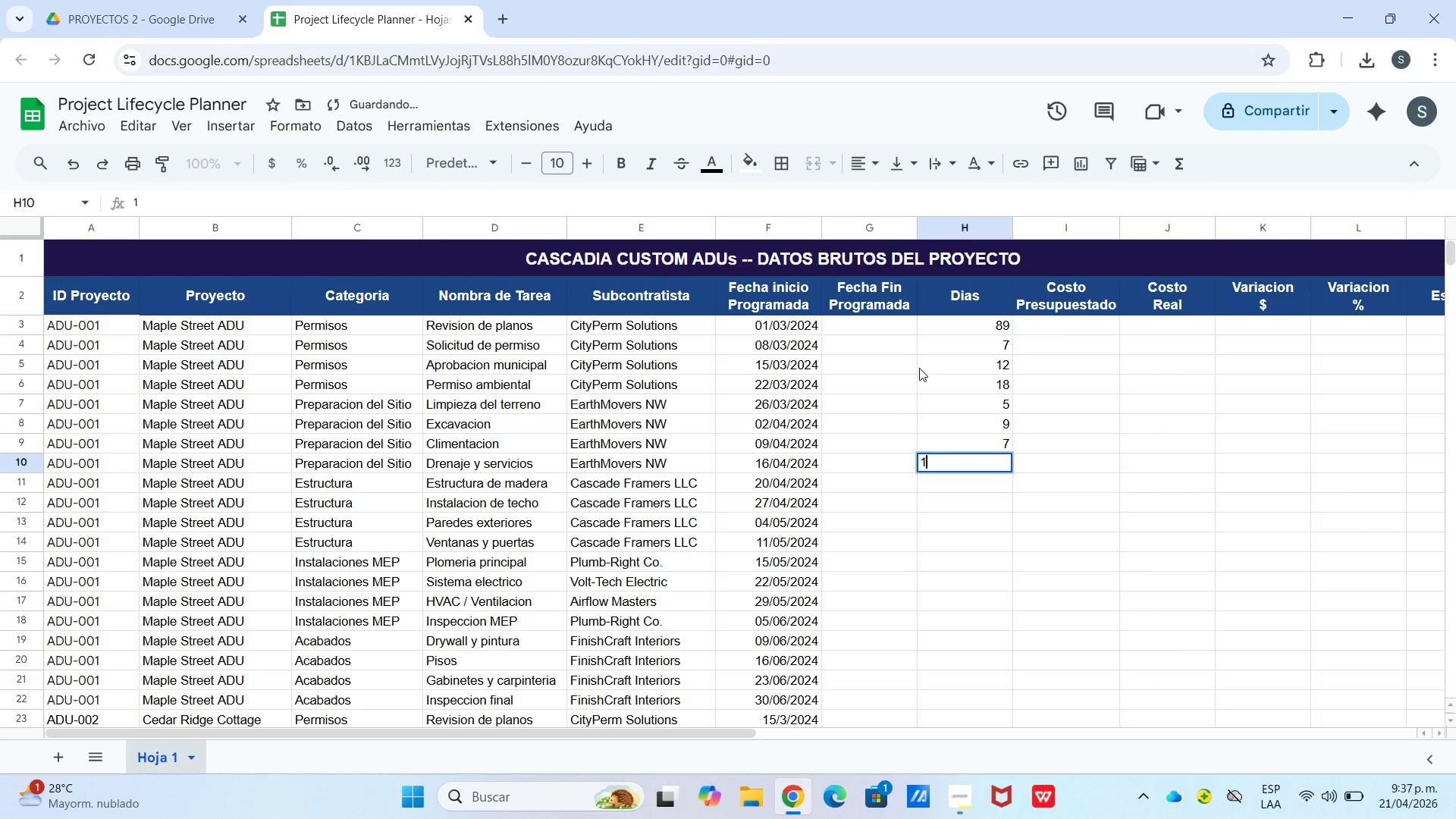 
key(Numpad3)
 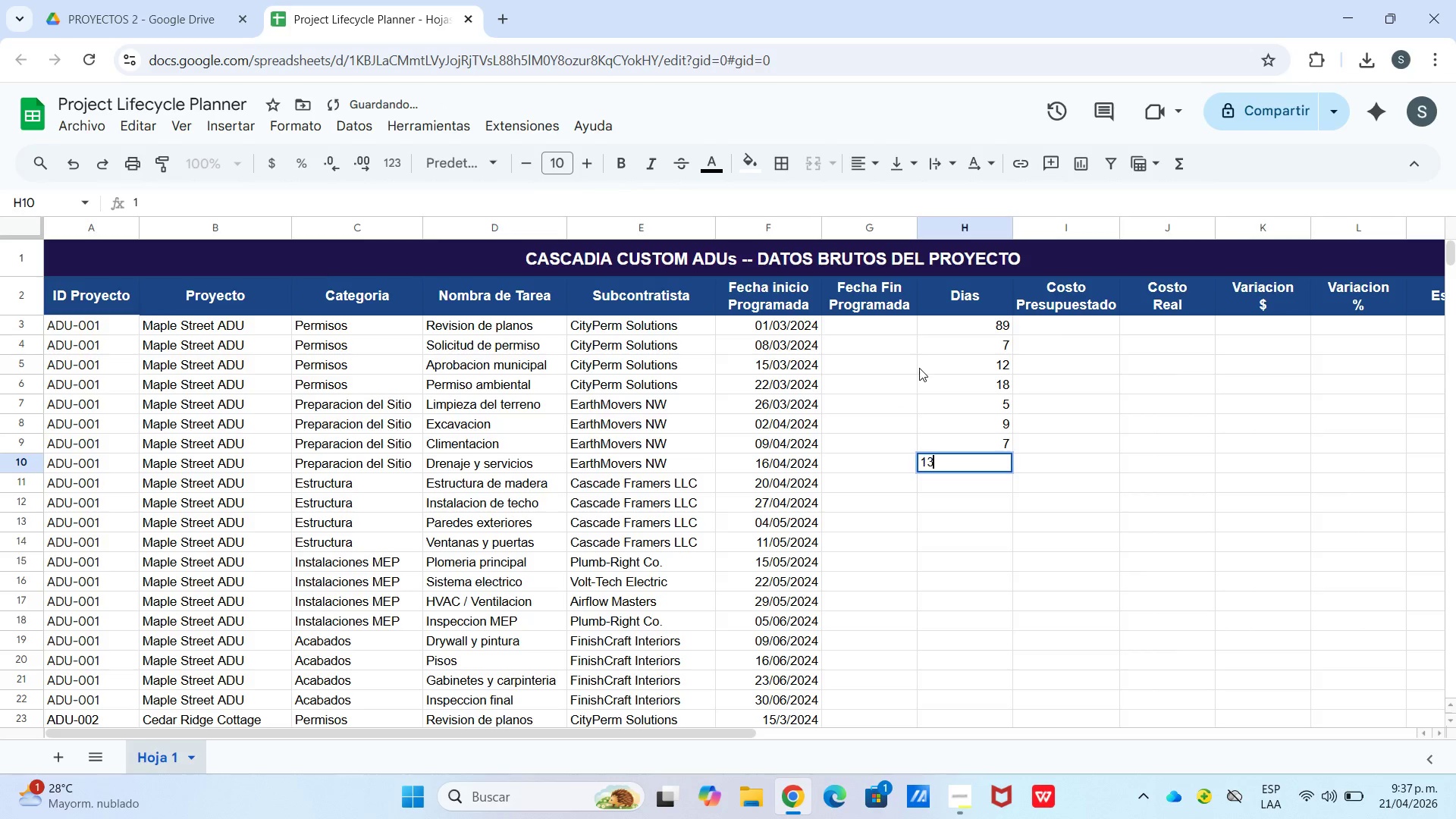 
key(Enter)
 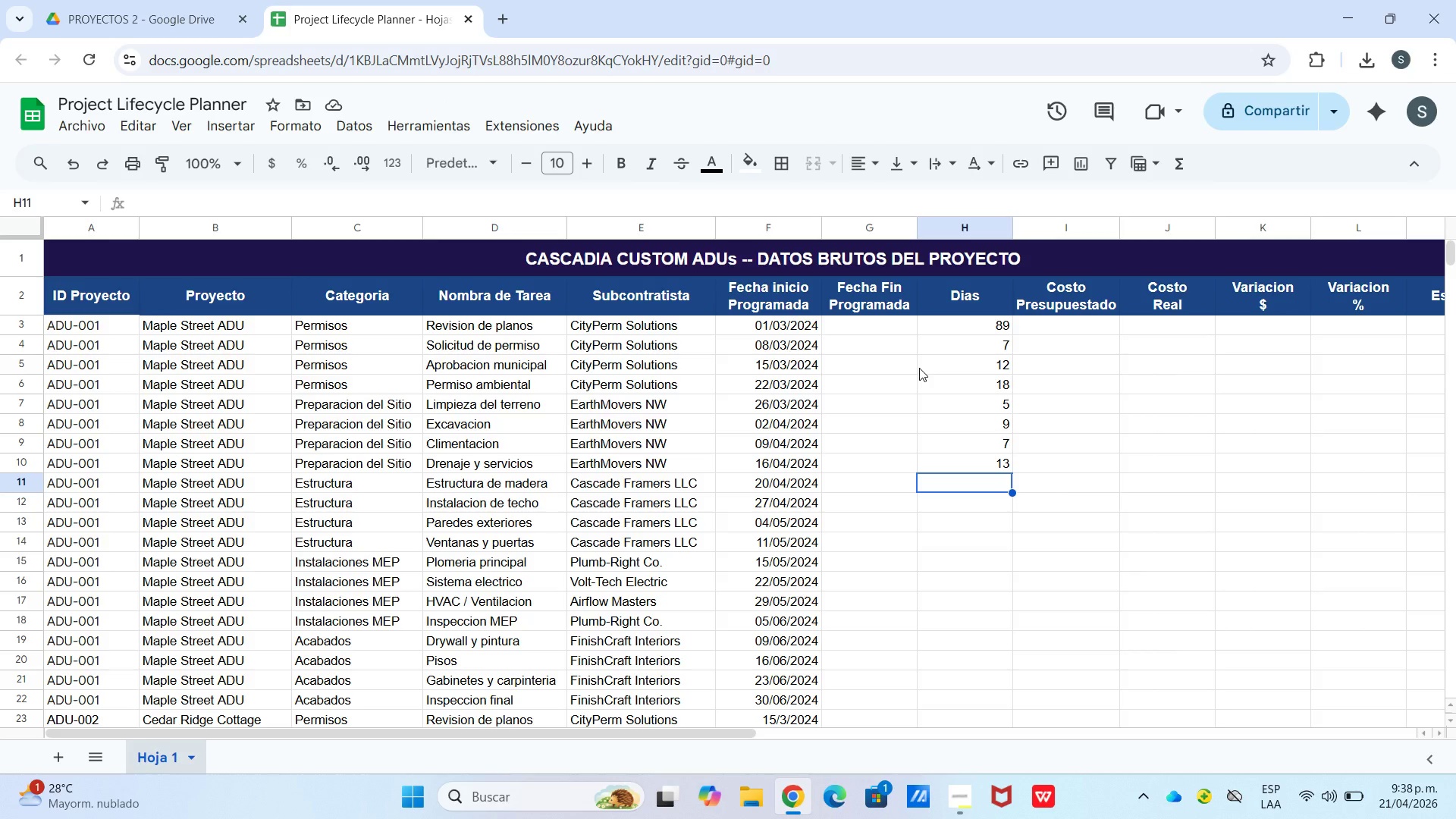 
wait(12.86)
 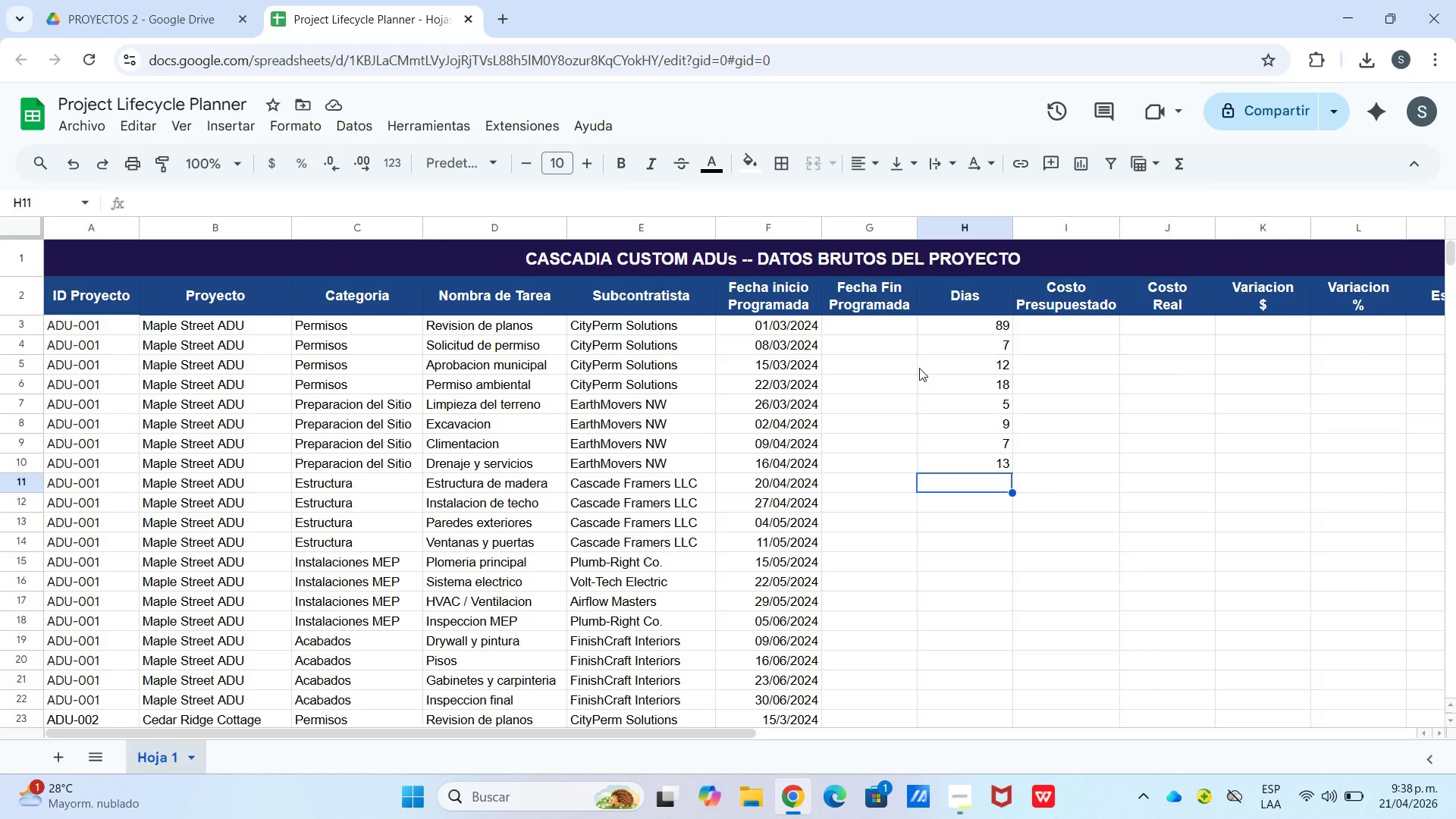 
left_click([959, 322])
 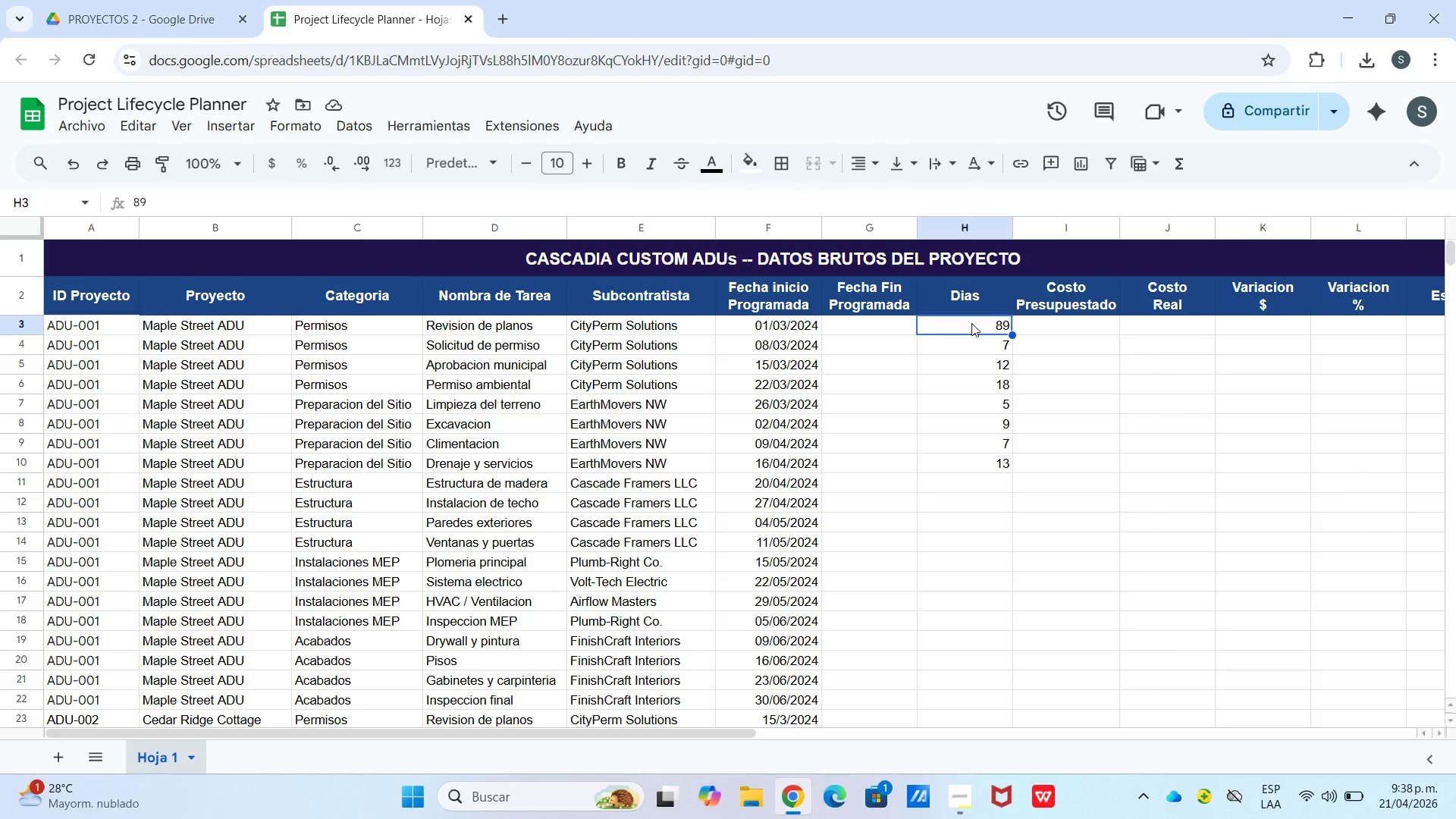 
key(Numpad8)
 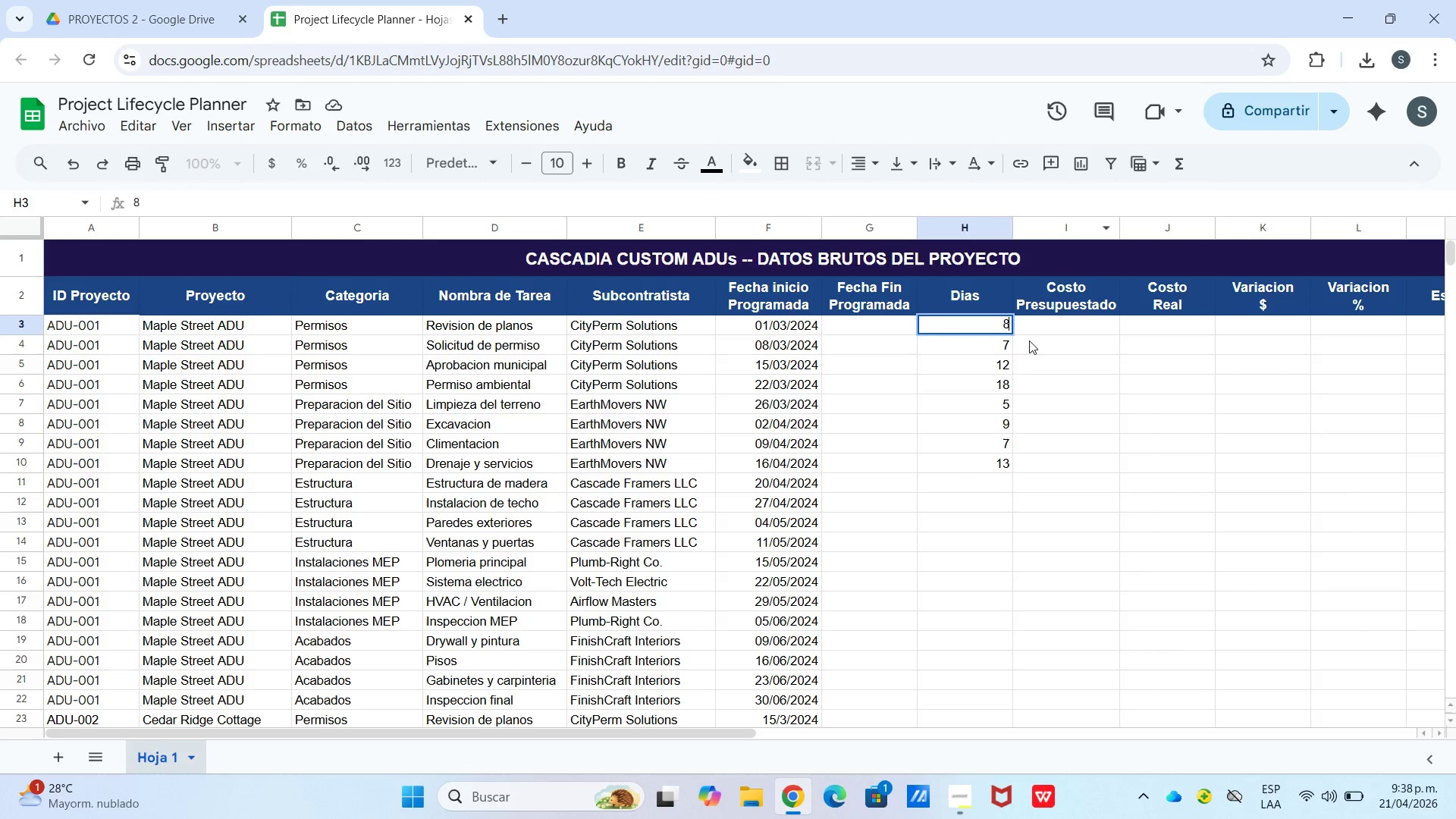 
left_click_drag(start_coordinate=[985, 347], to_coordinate=[1002, 458])
 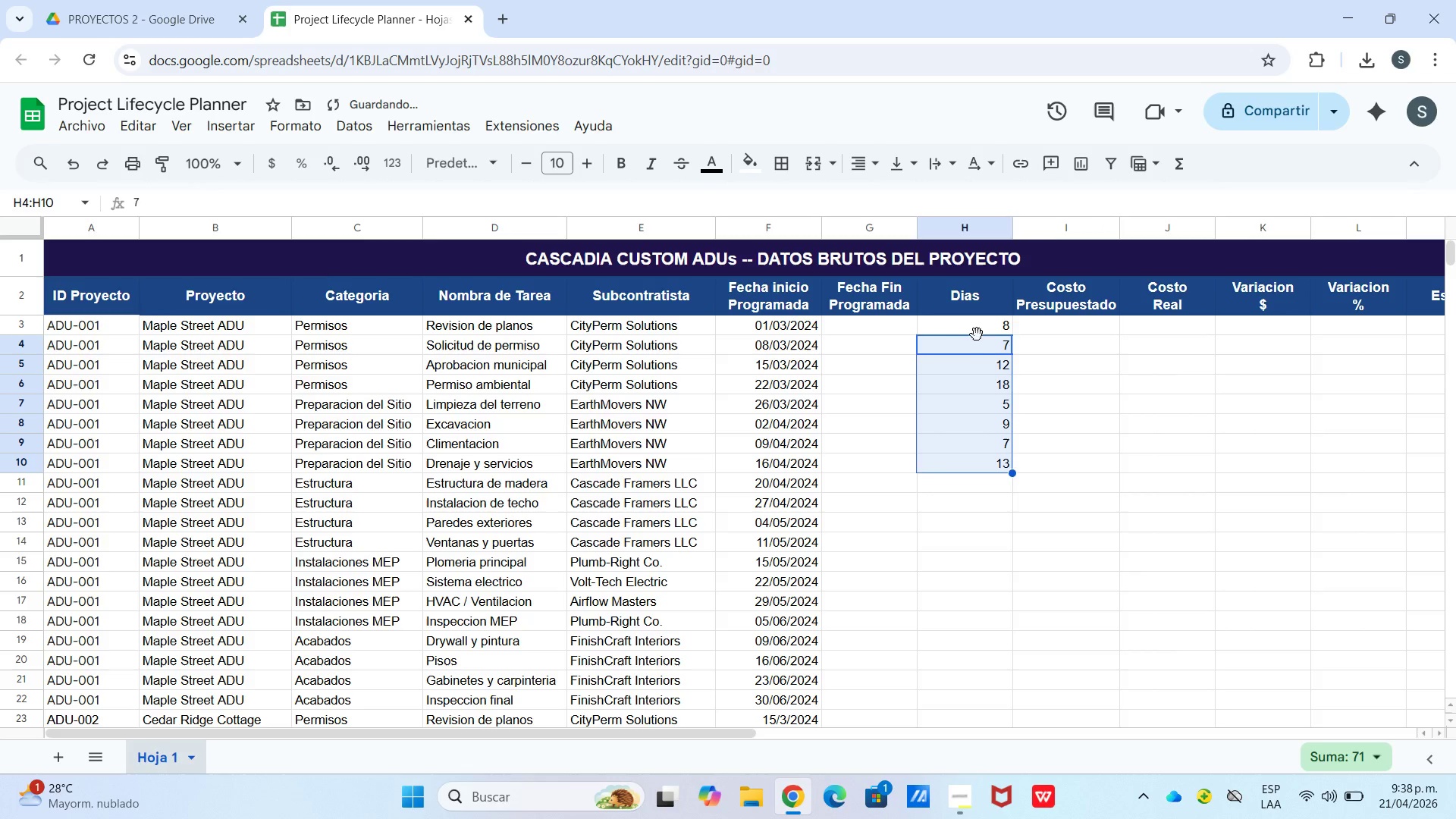 
left_click_drag(start_coordinate=[977, 334], to_coordinate=[987, 362])
 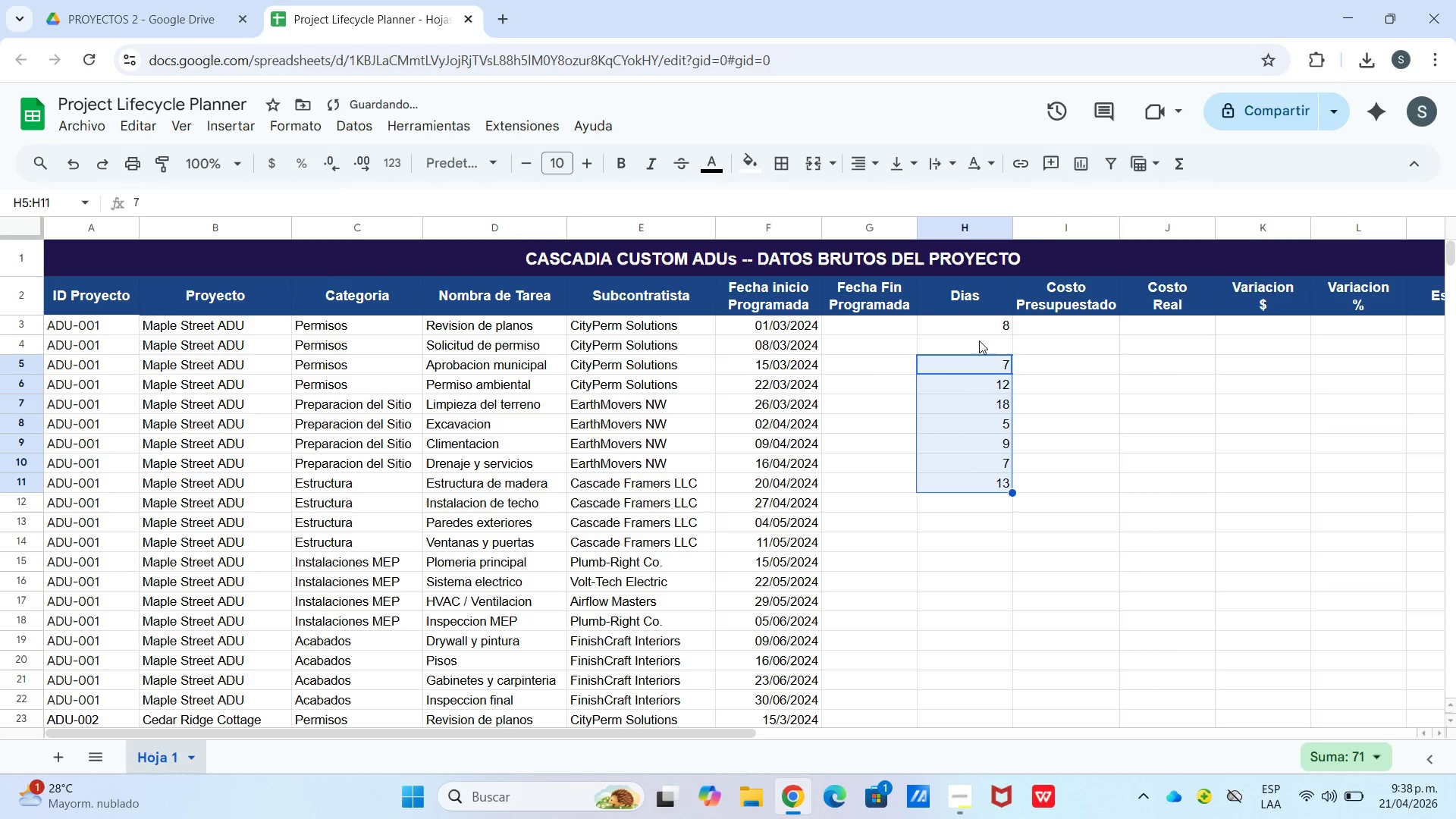 
left_click([979, 340])
 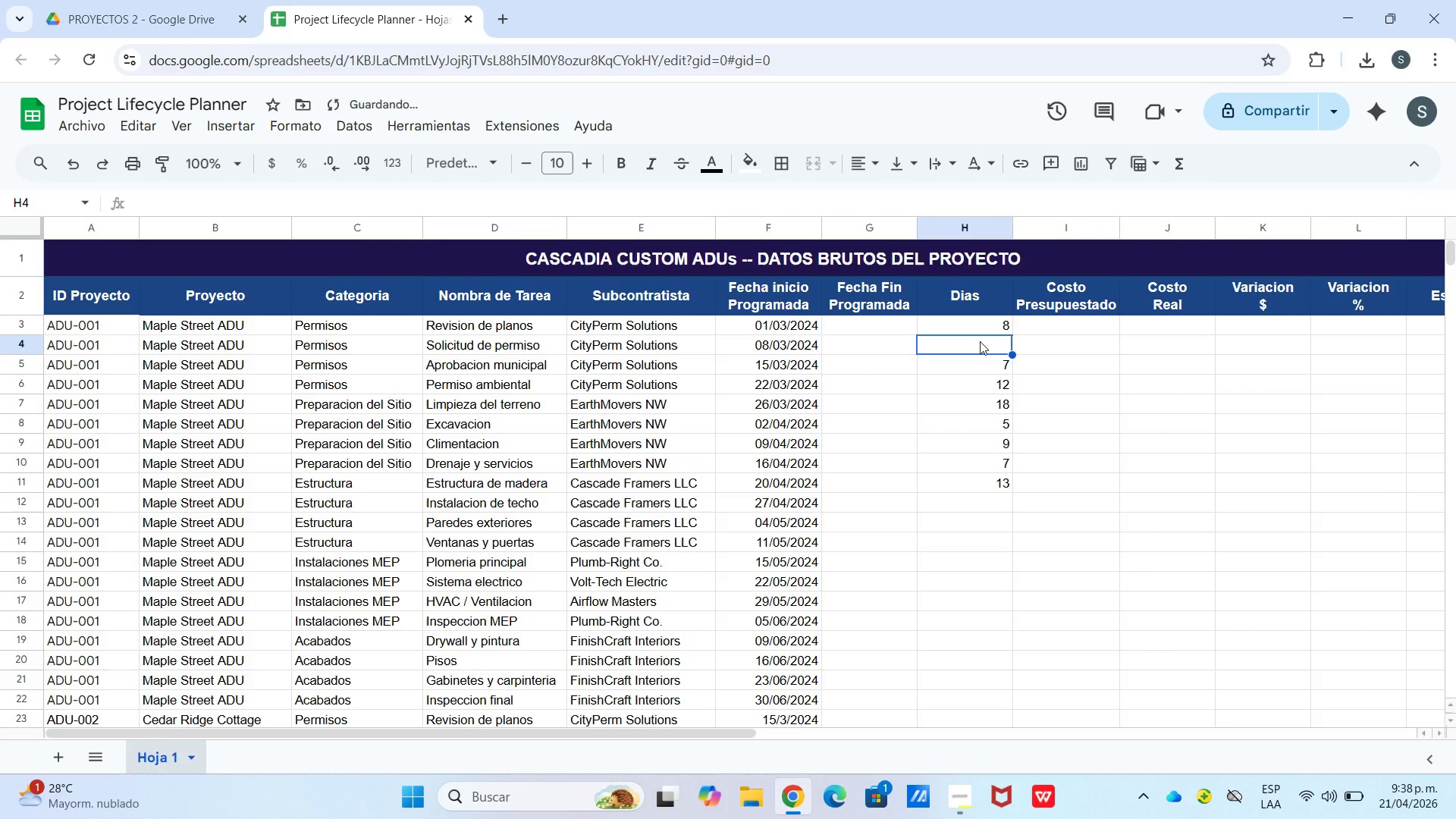 
key(Numpad9)
 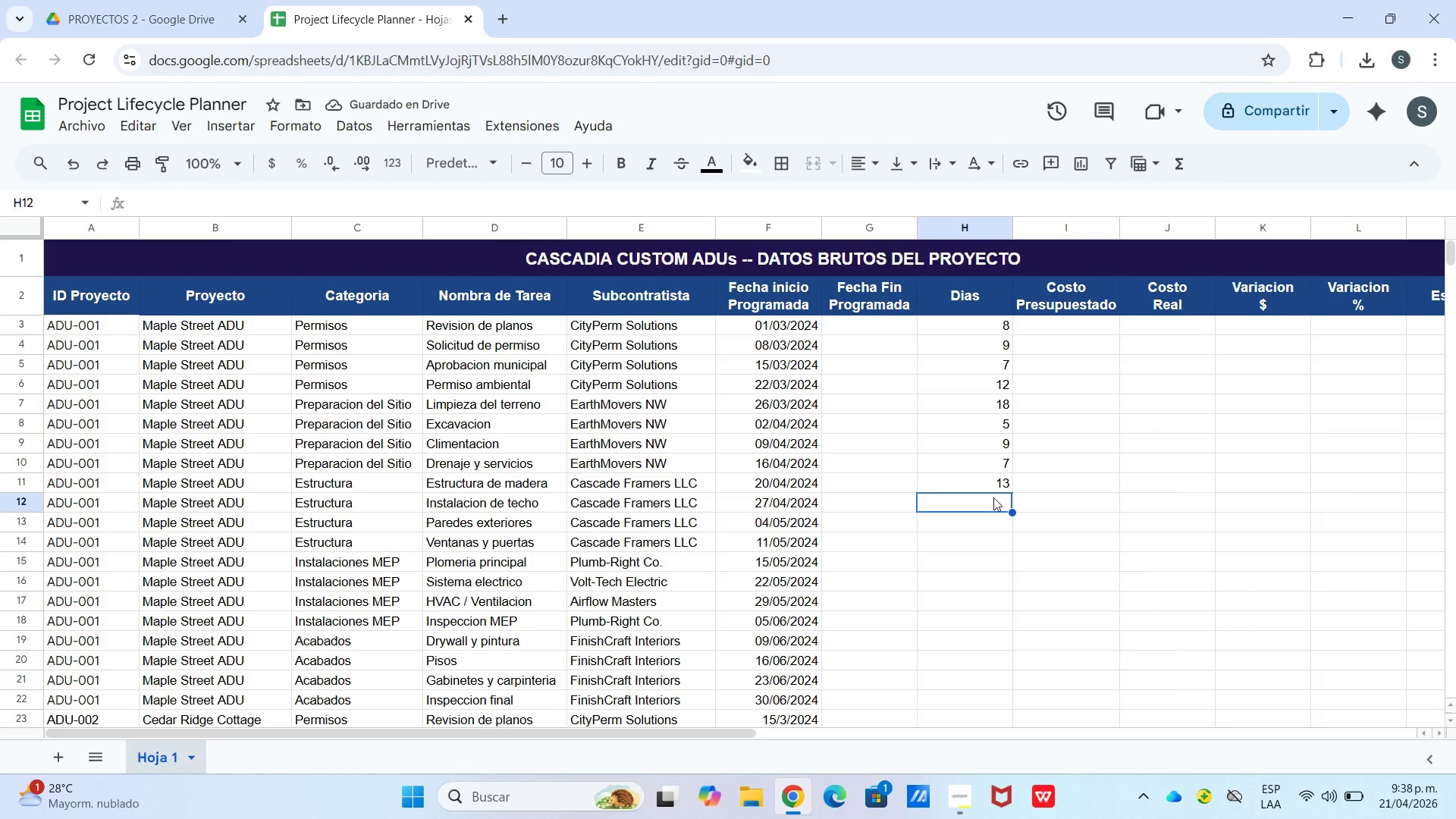 
key(Numpad1)
 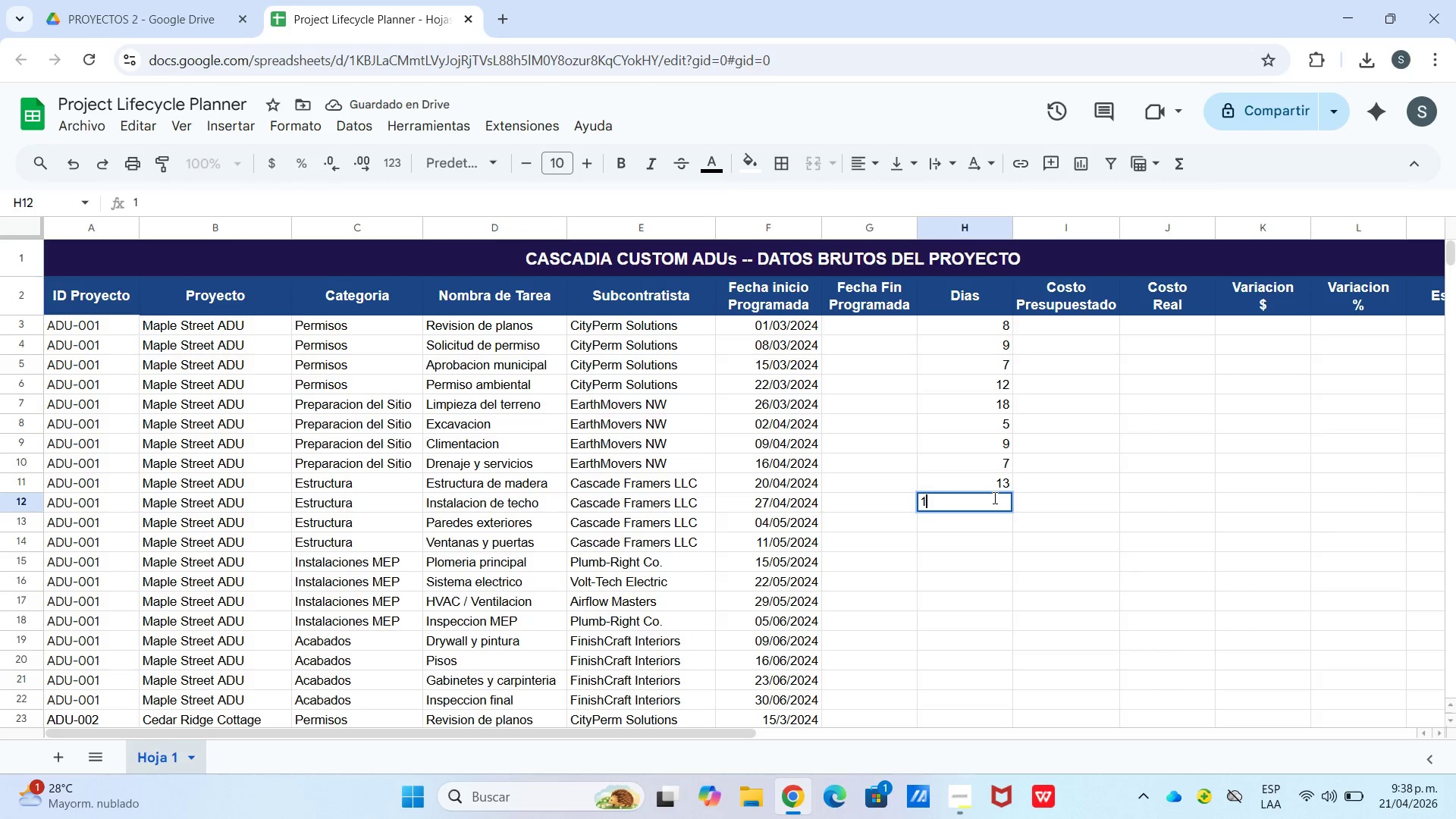 
key(Numpad7)
 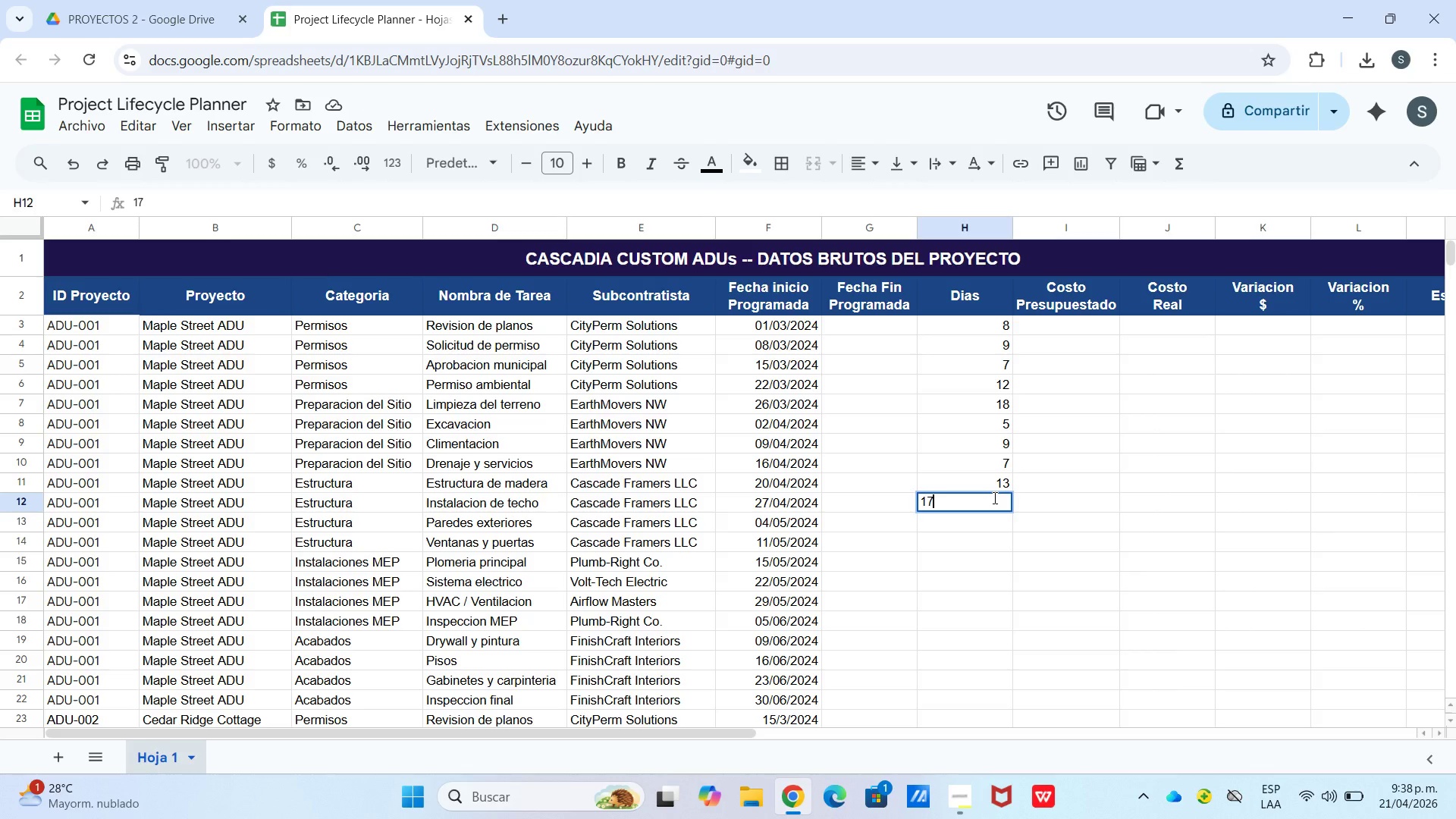 
key(Enter)
 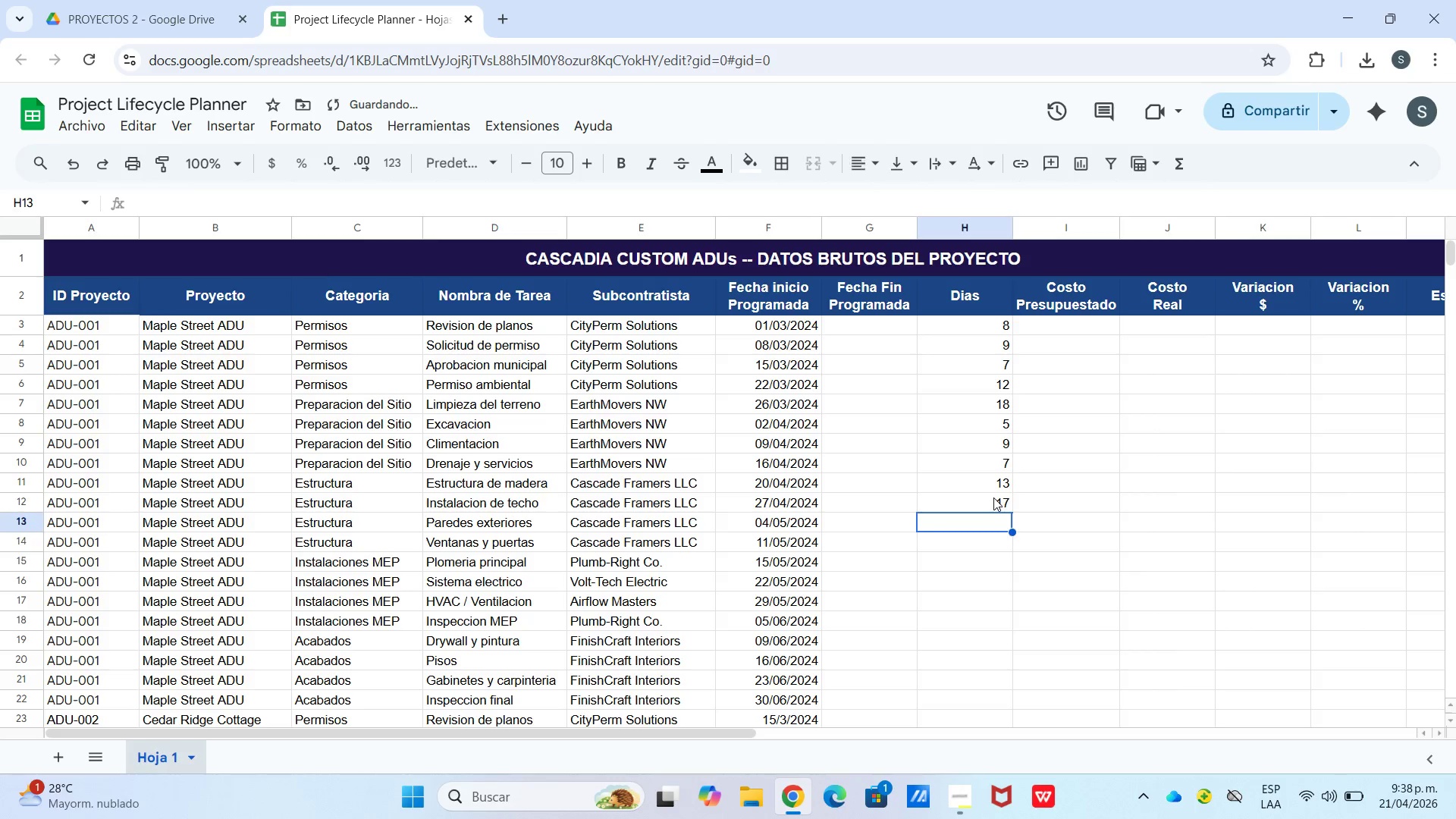 
key(Numpad1)
 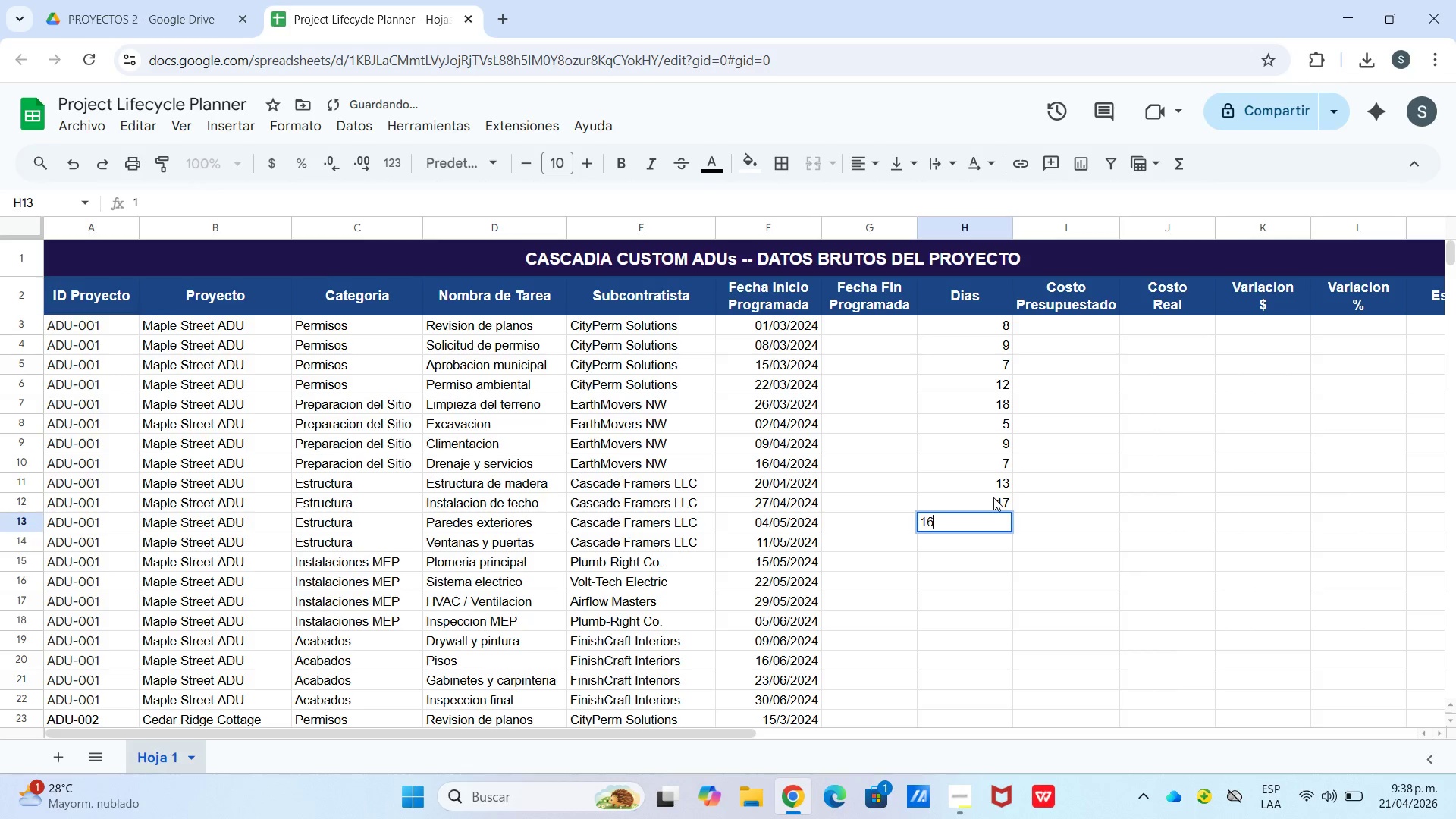 
key(Numpad6)
 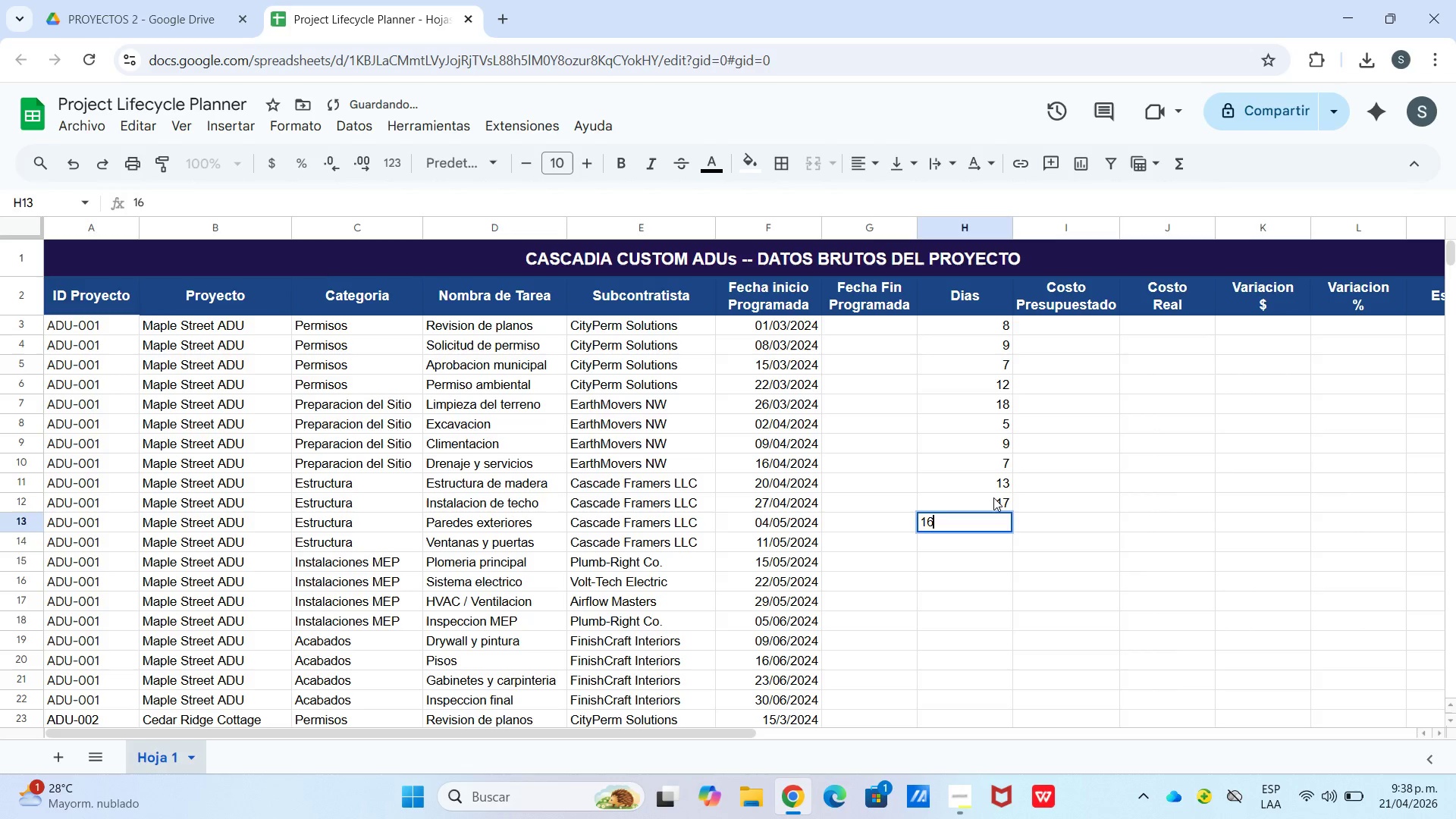 
key(Enter)
 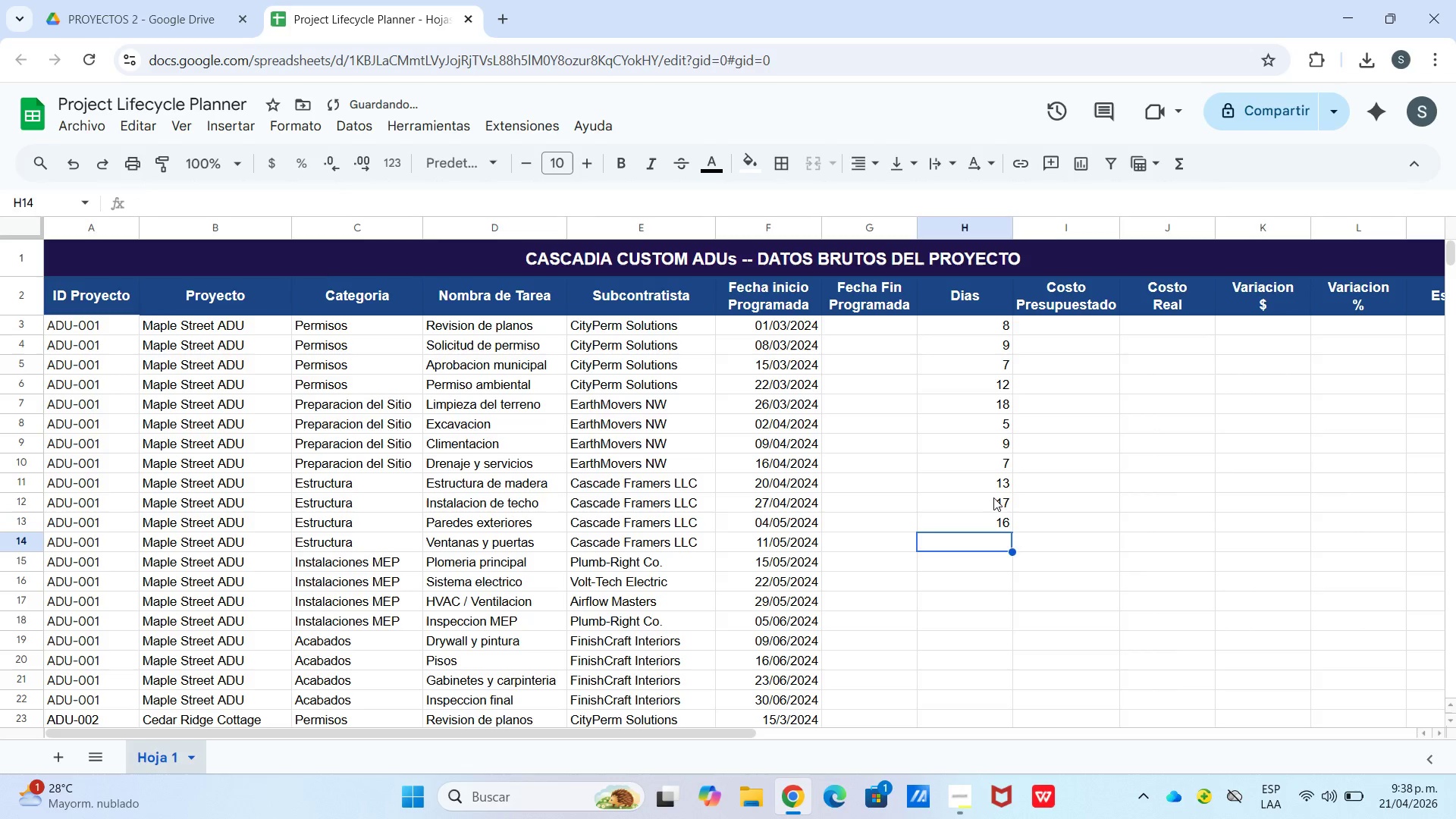 
key(Numpad1)
 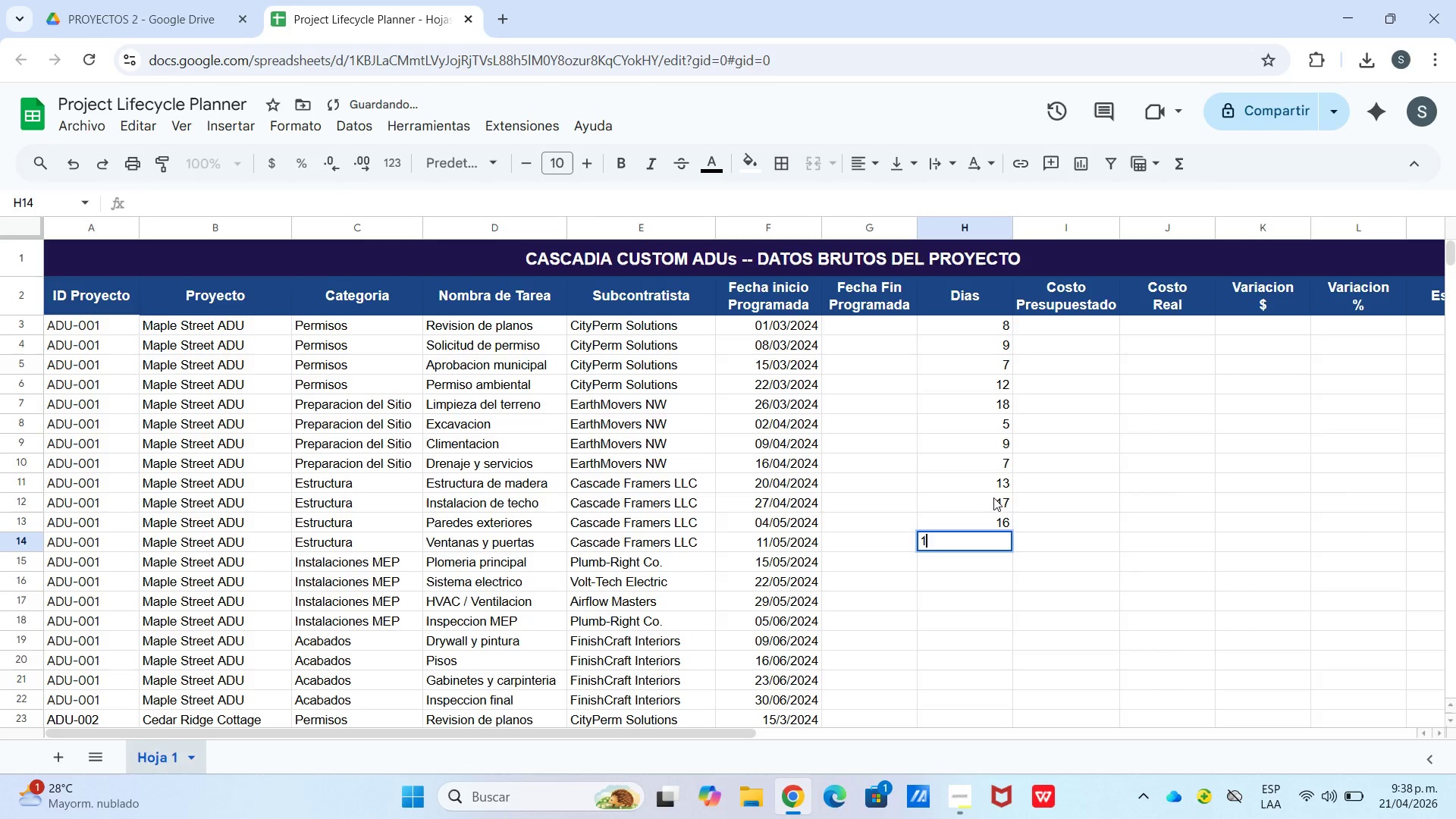 
key(Numpad2)
 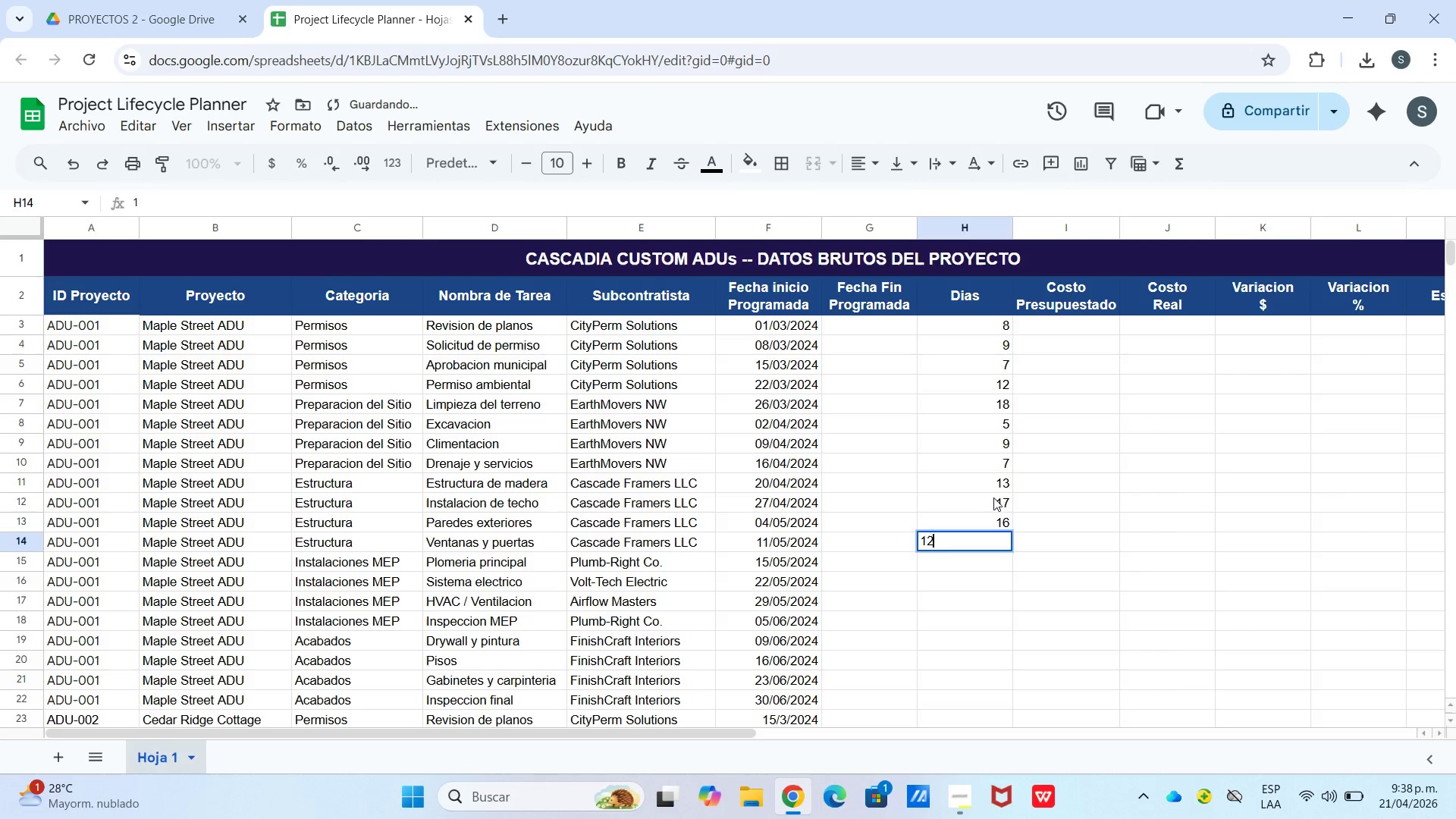 
key(Enter)
 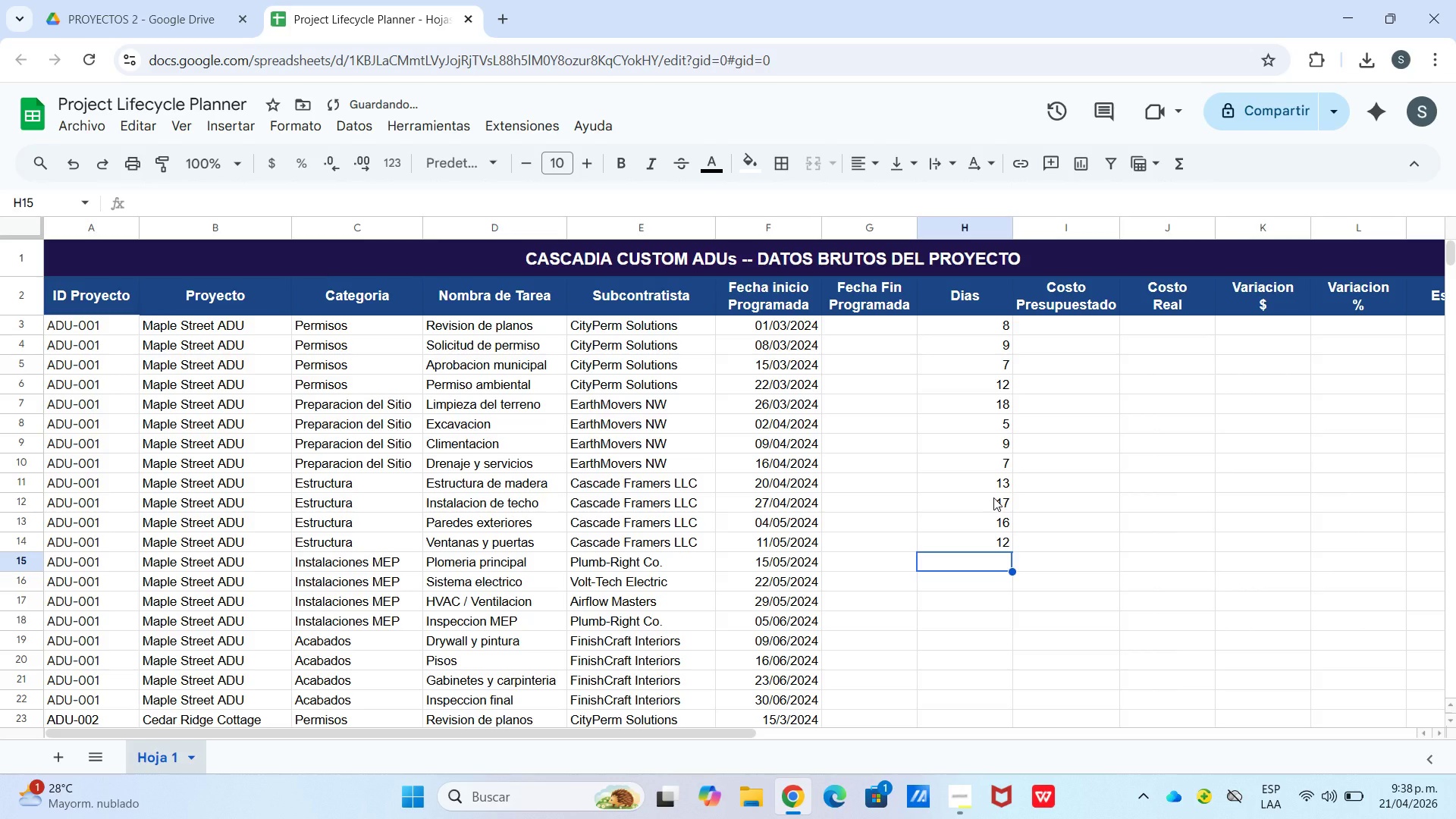 
key(Numpad8)
 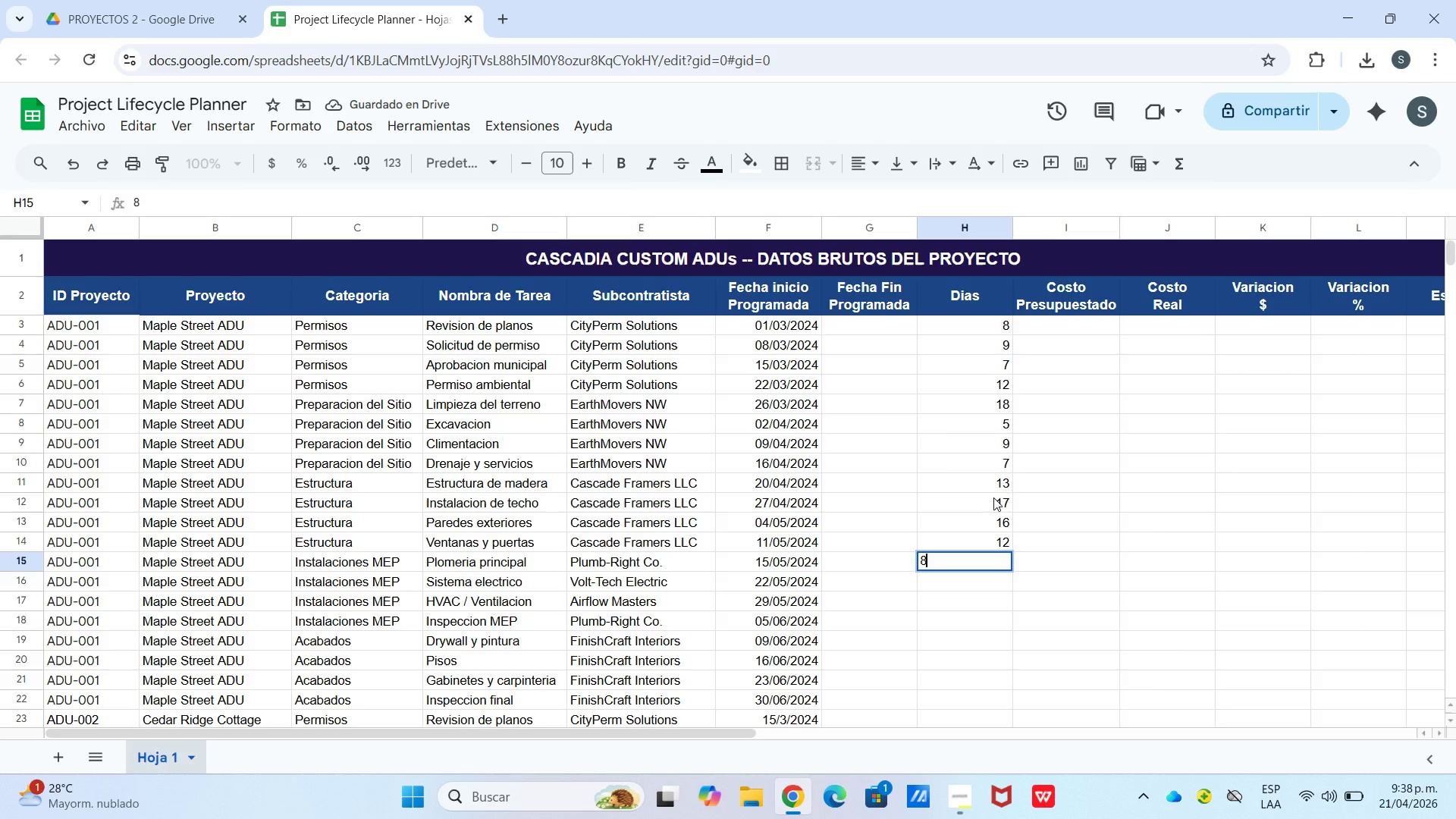 
key(Enter)
 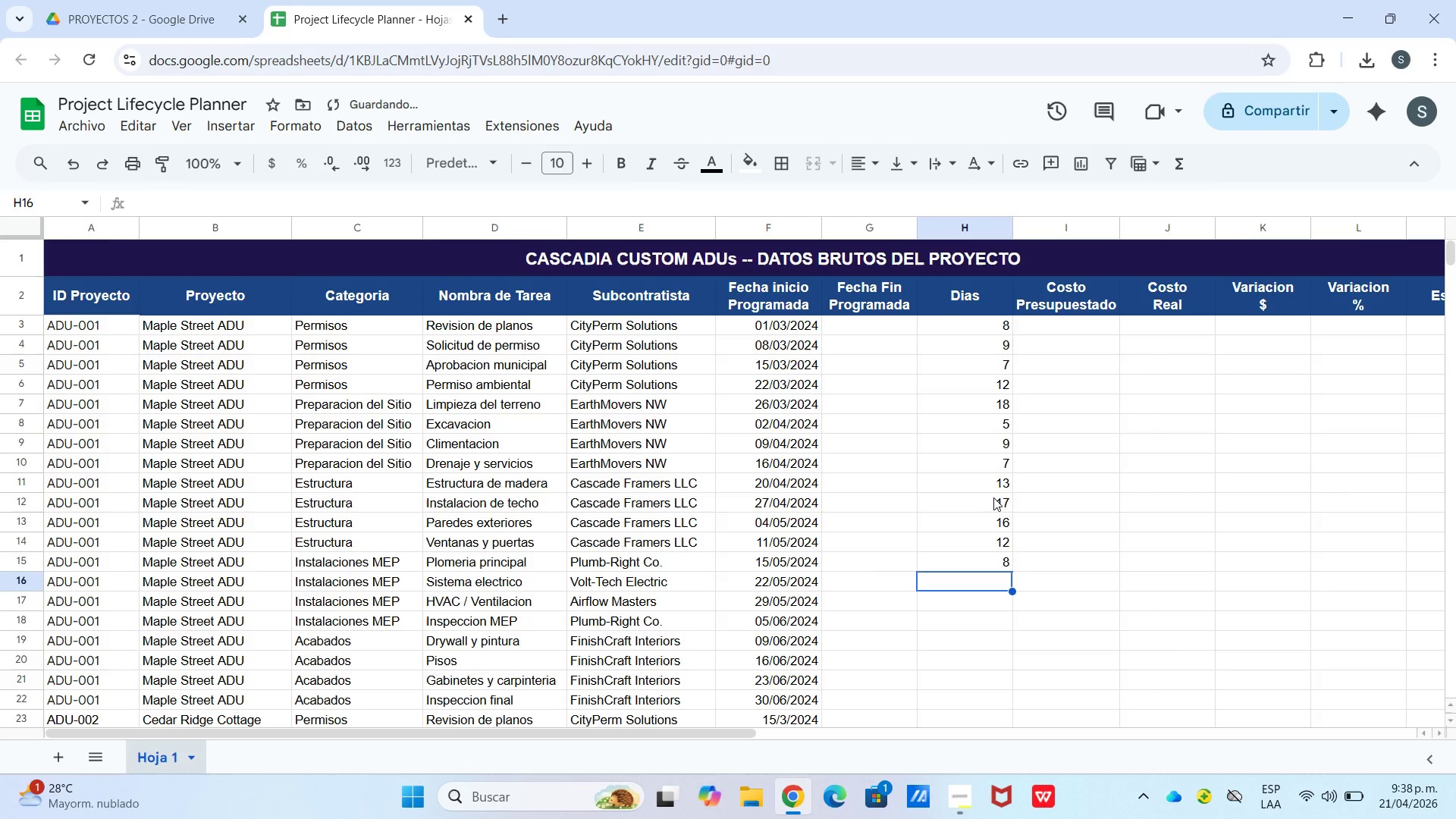 
key(Numpad1)
 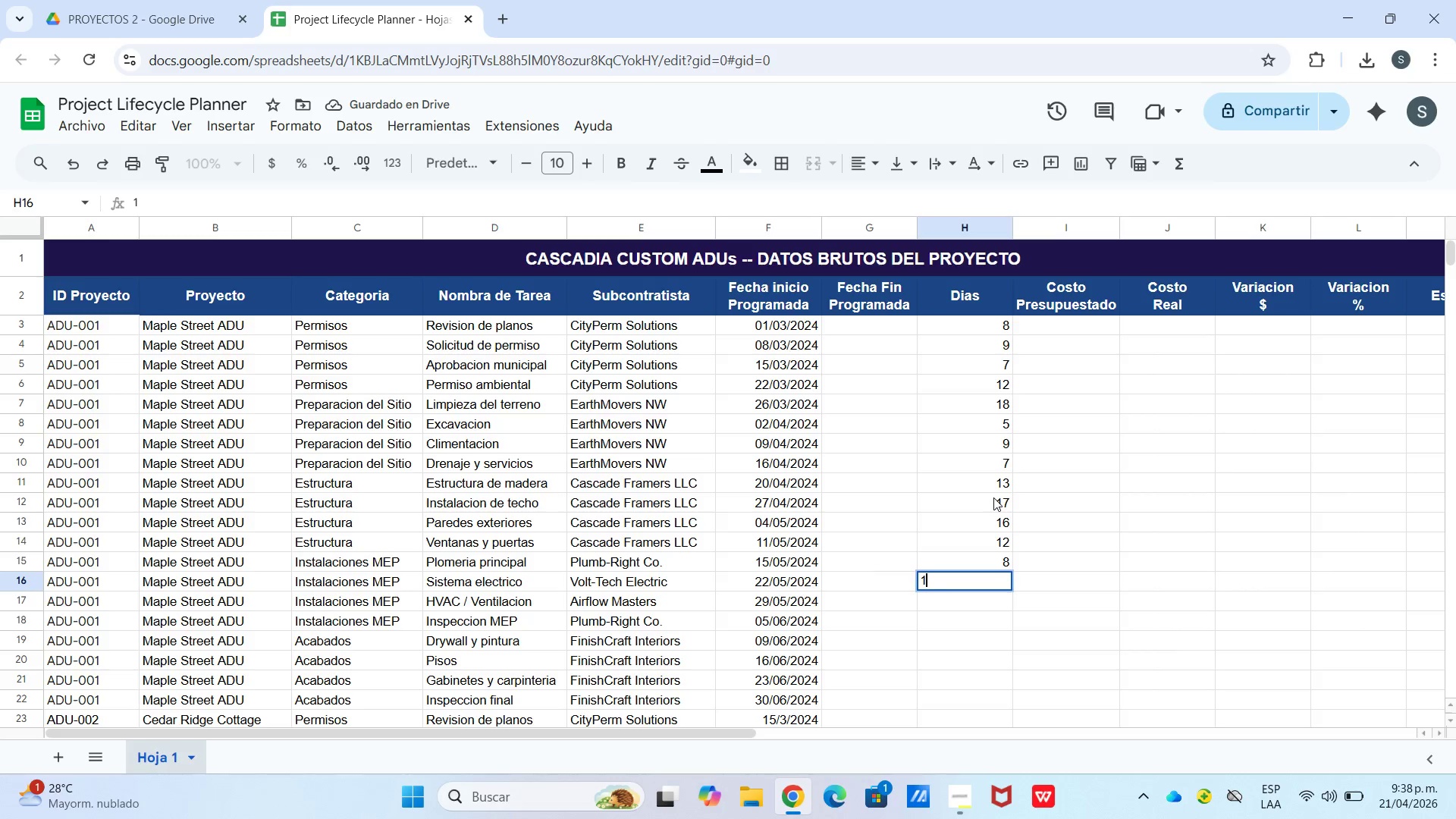 
key(Numpad6)
 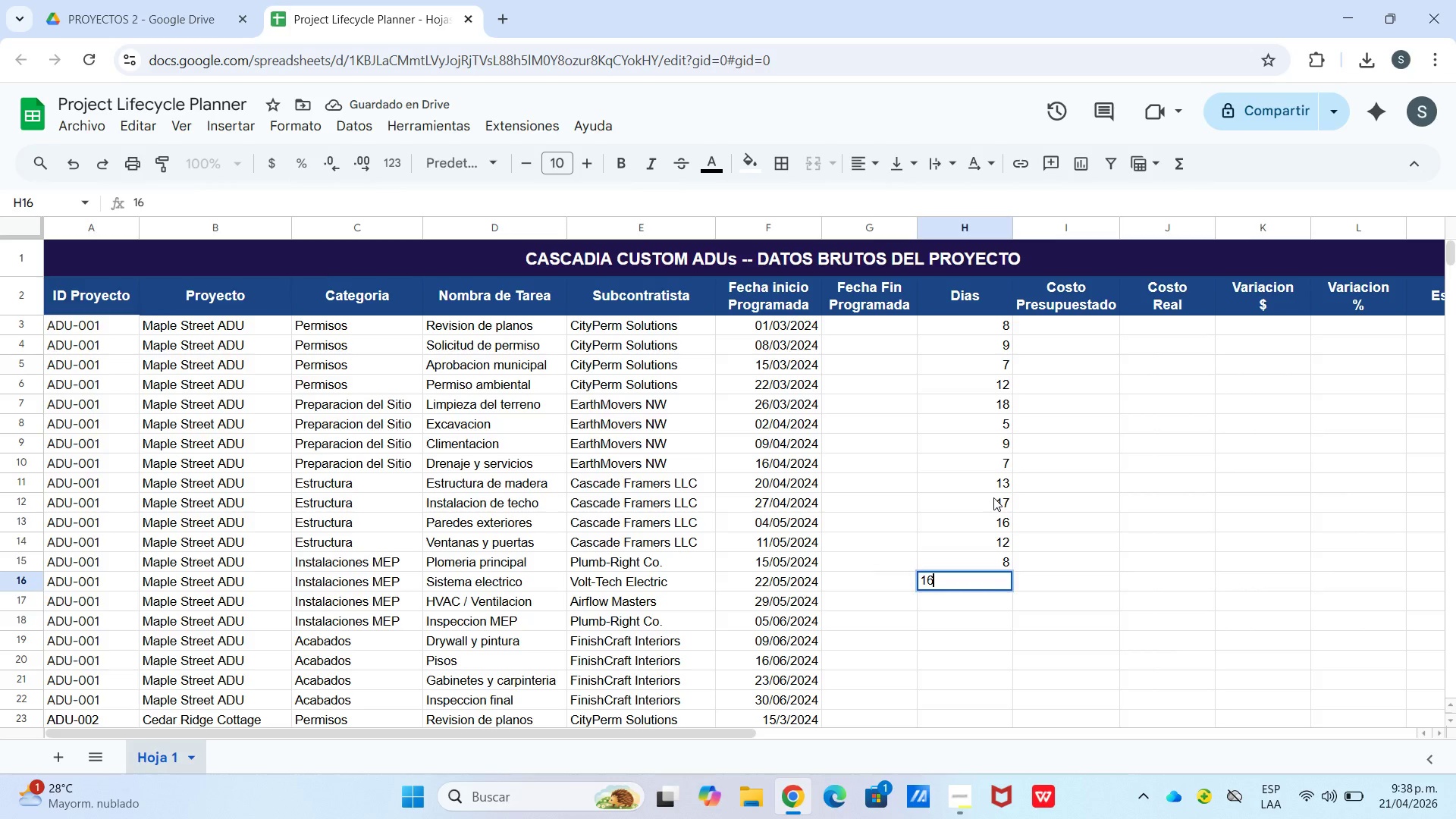 
key(Enter)
 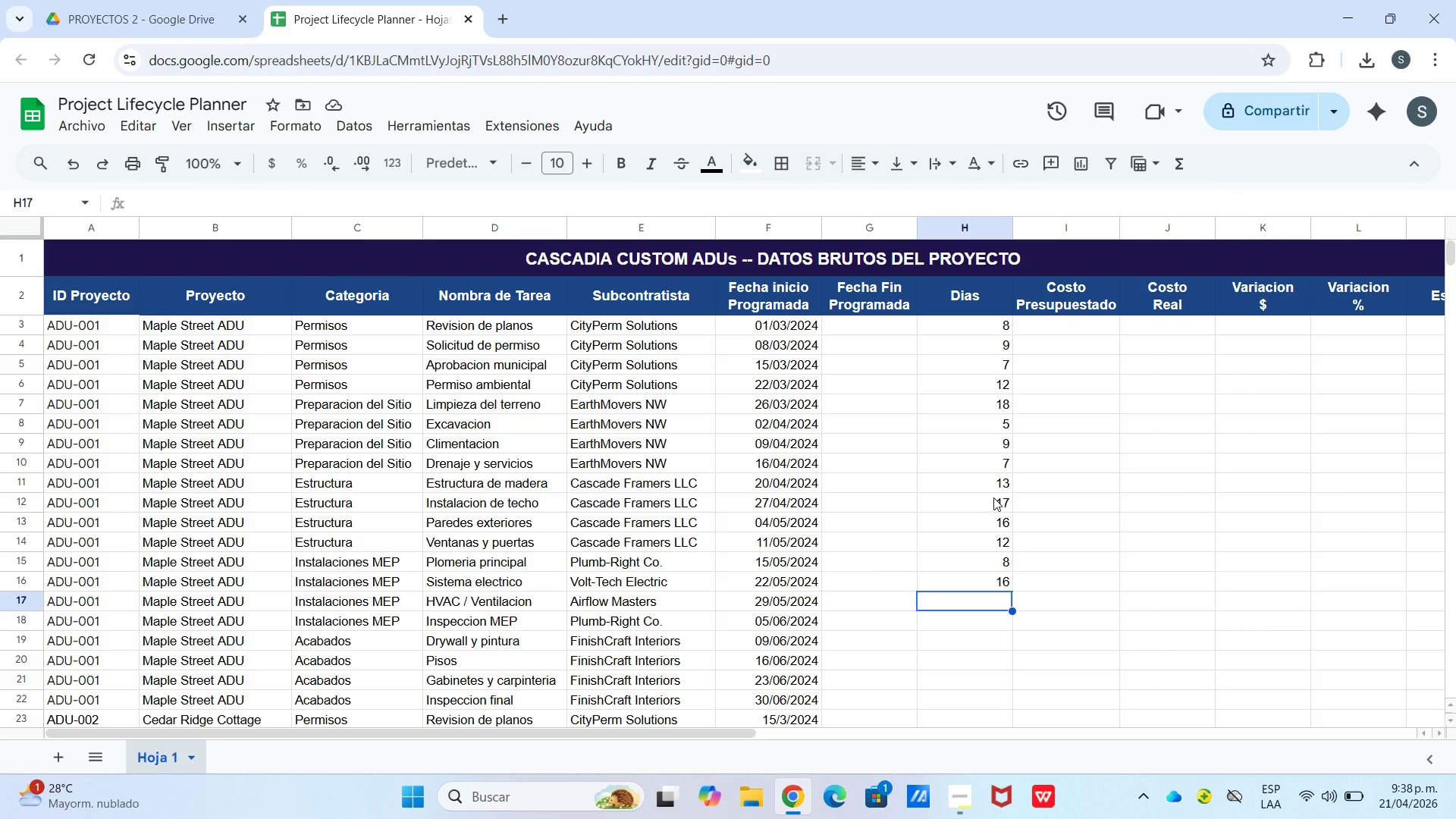 
wait(17.49)
 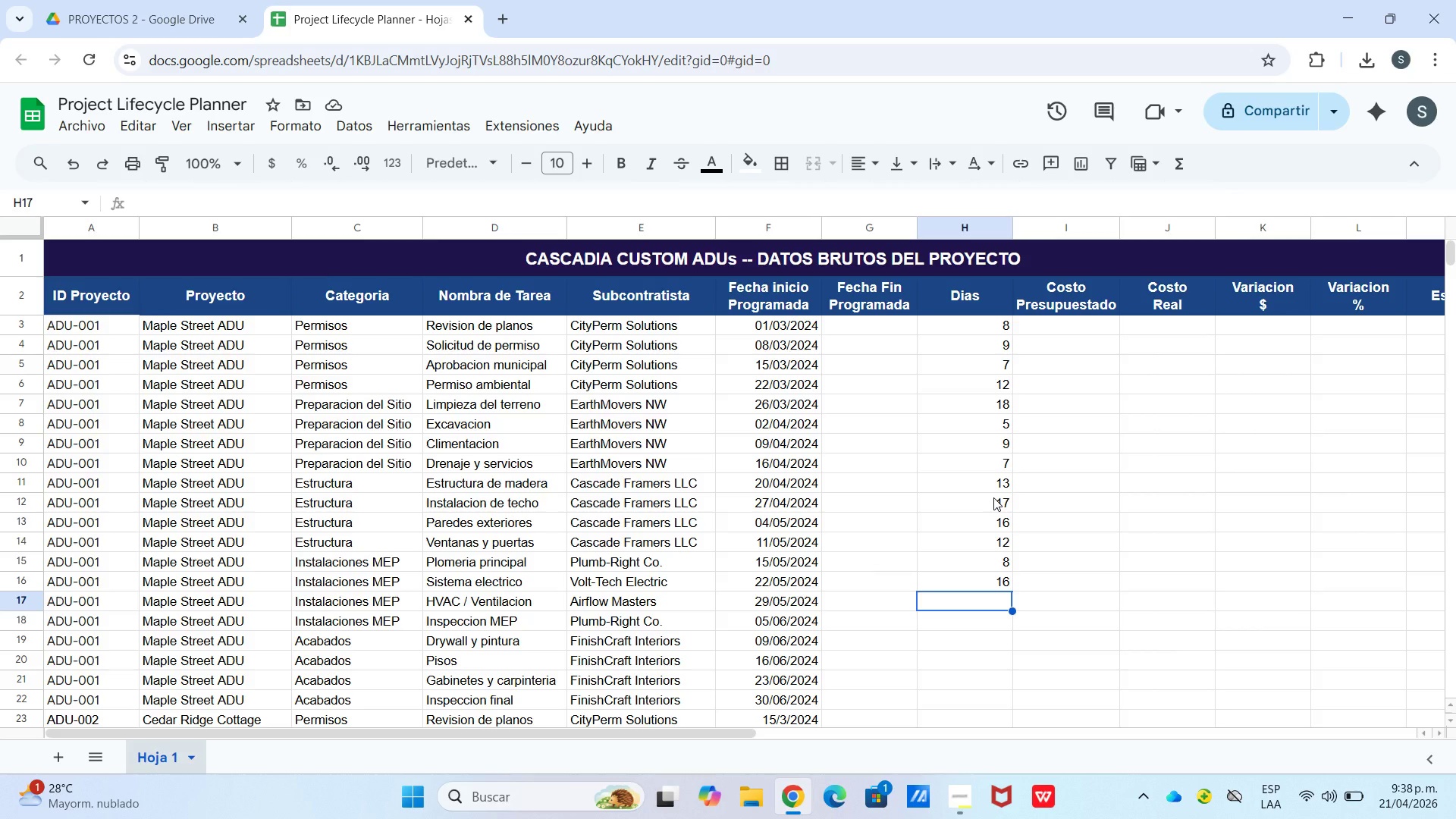 
key(Numpad1)
 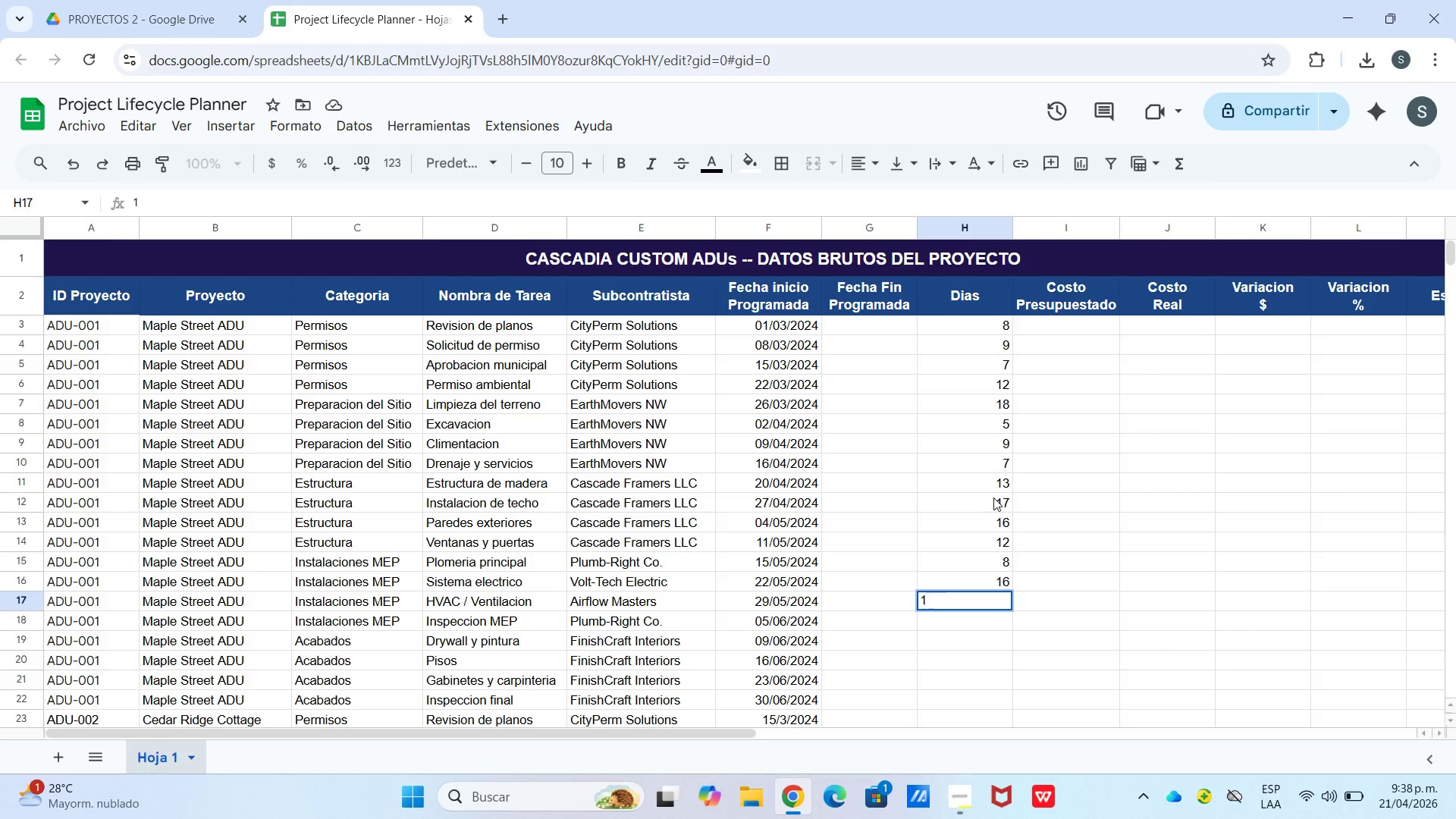 
key(Numpad3)
 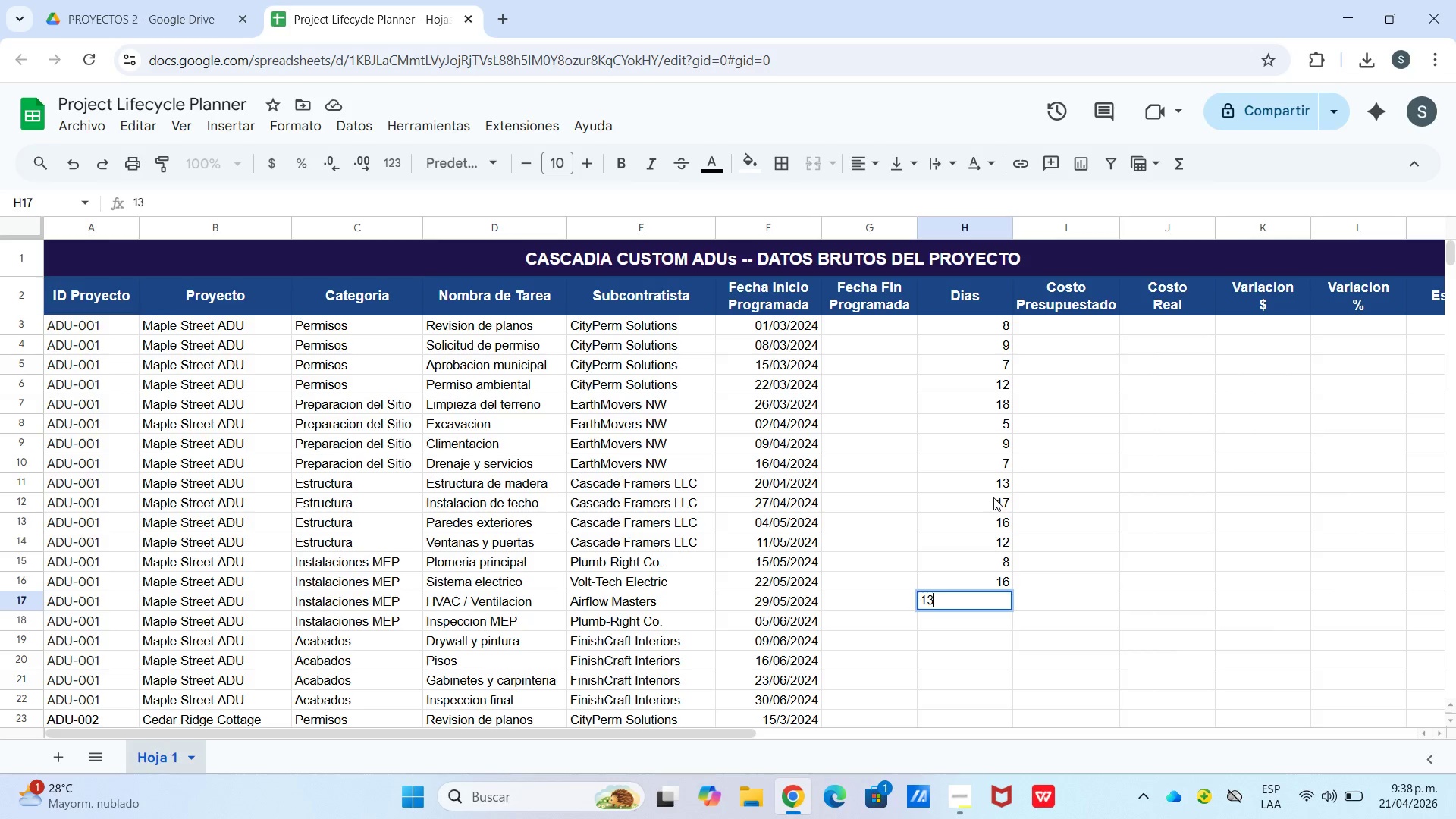 
key(Enter)
 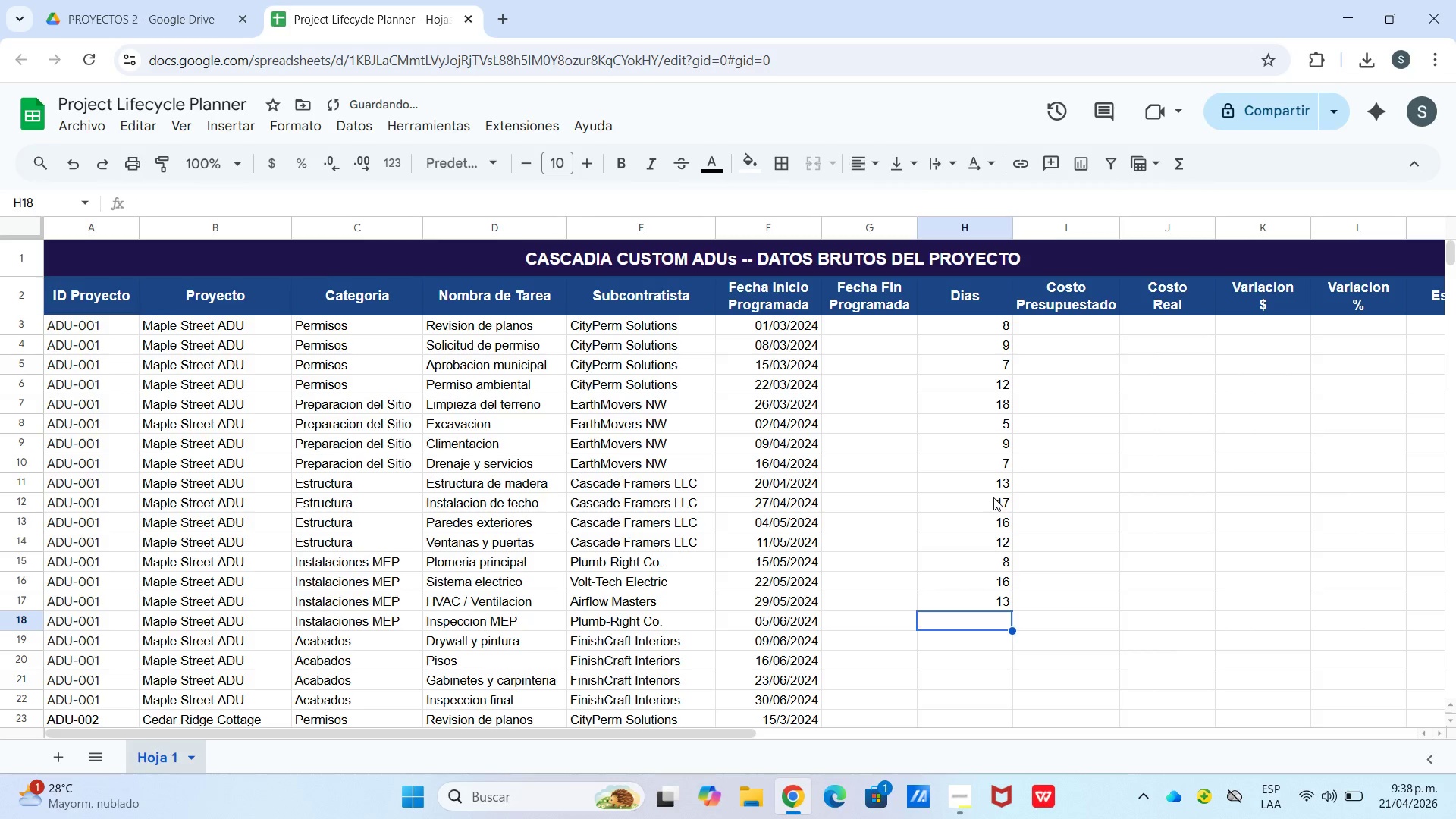 
key(Numpad1)
 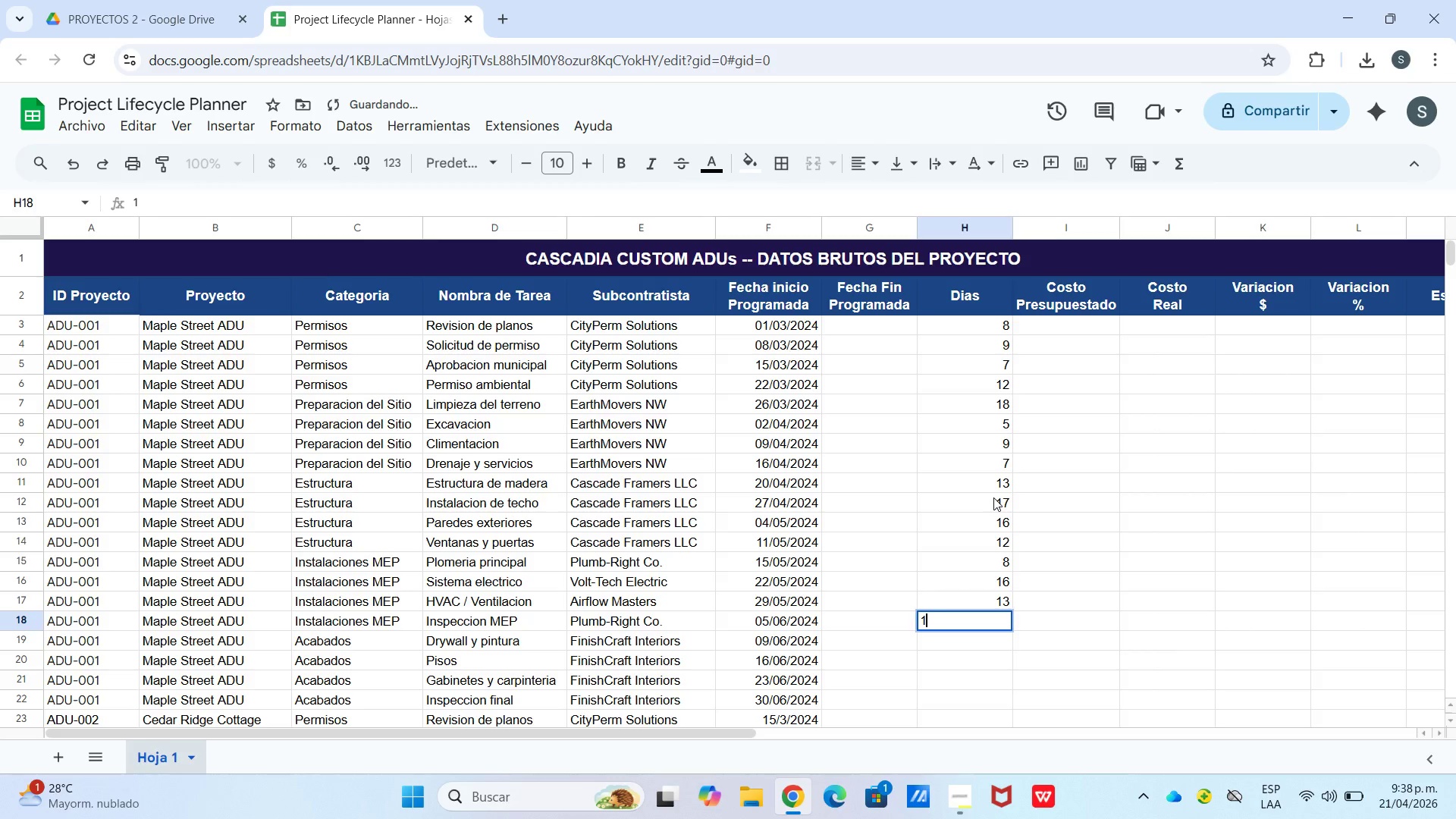 
key(Numpad2)
 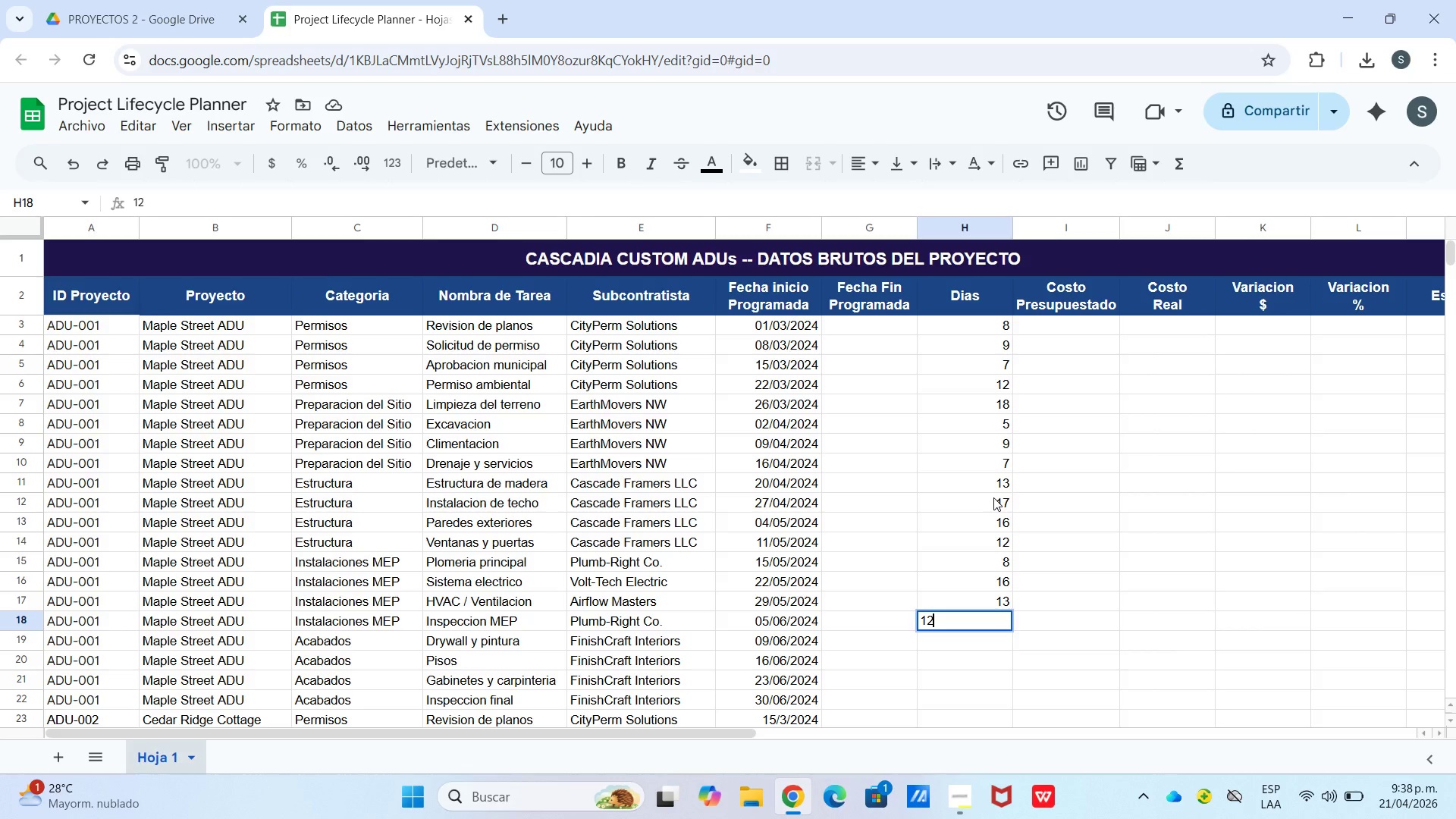 
wait(12.55)
 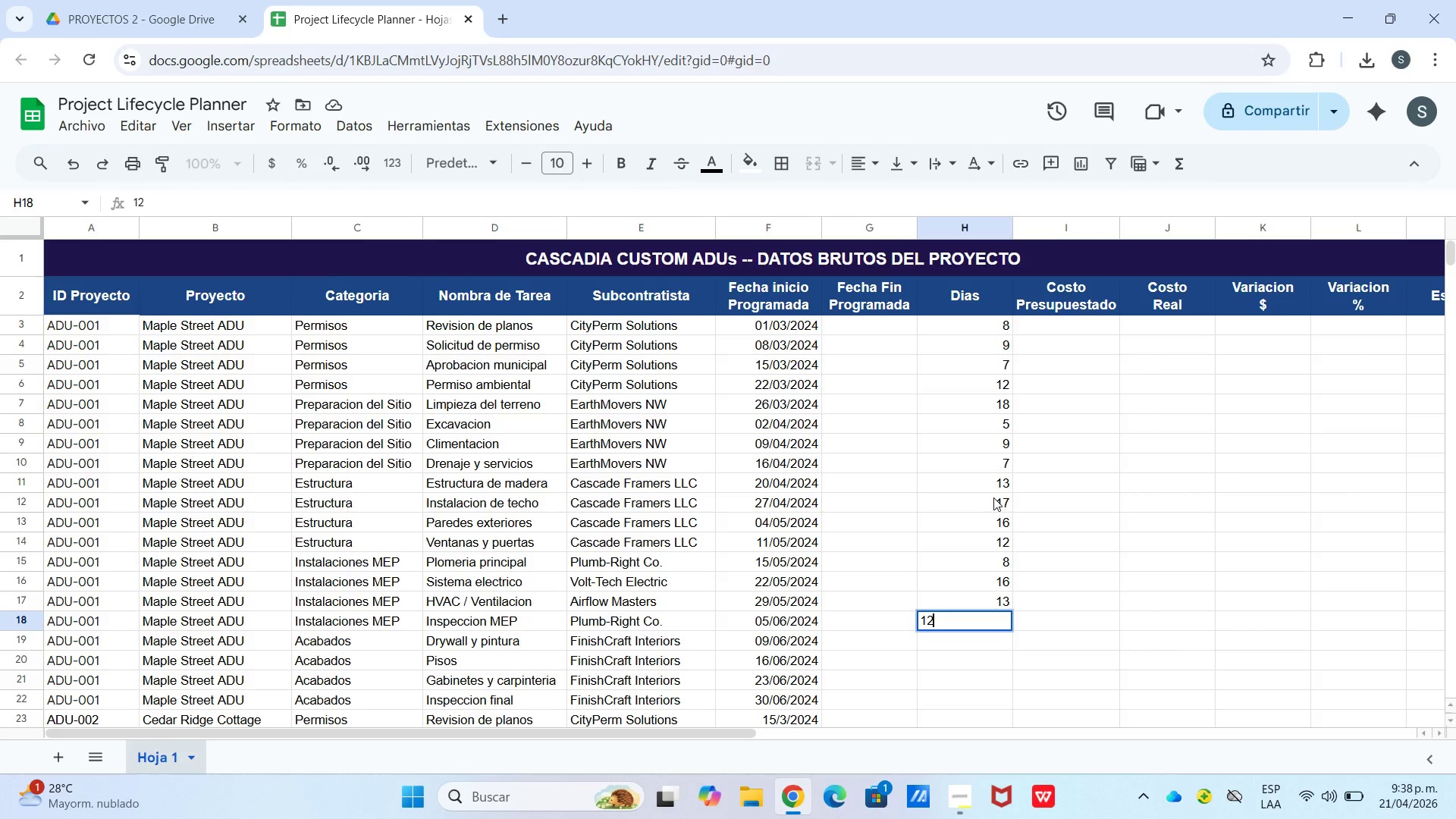 
key(Enter)
 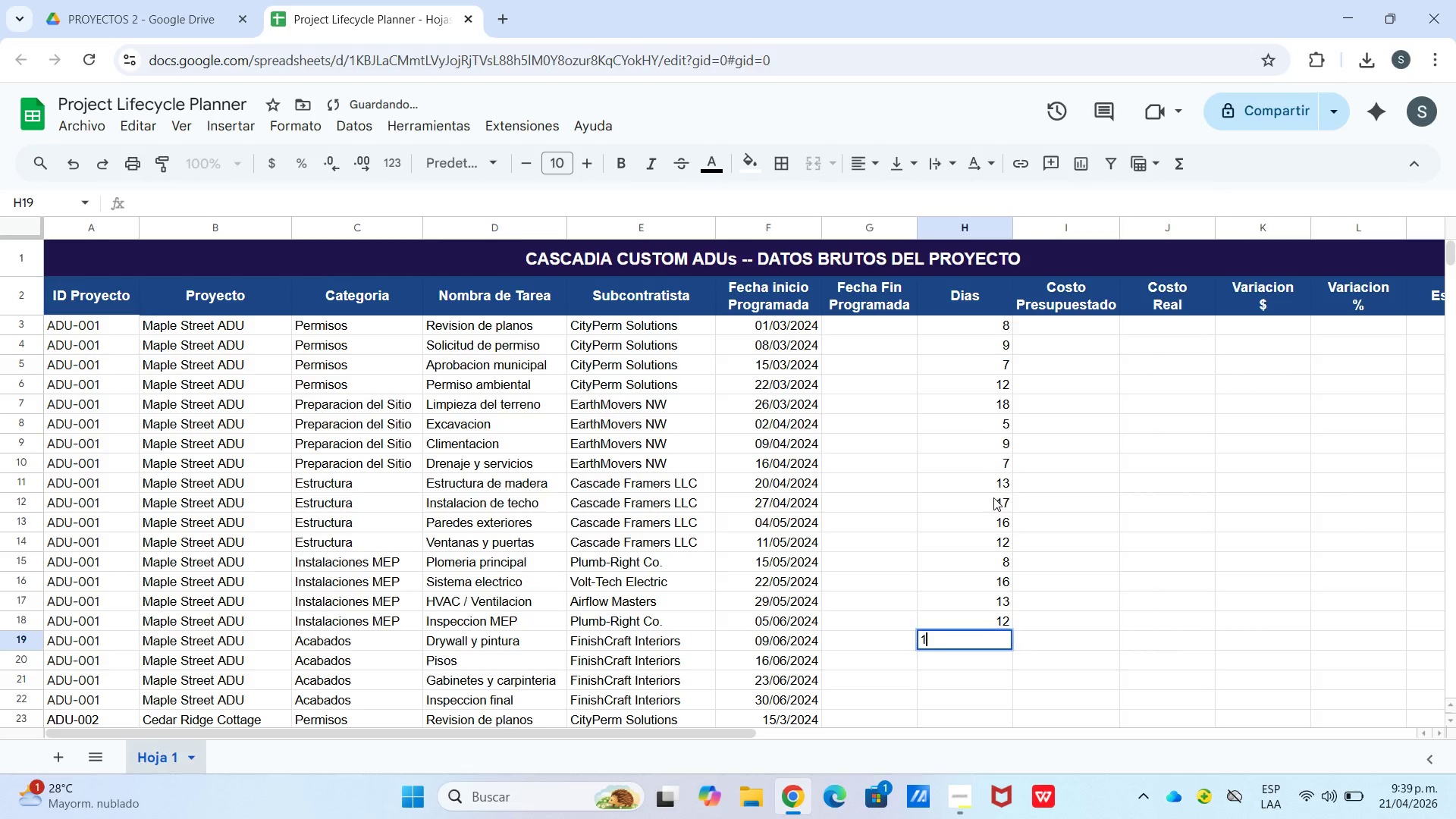 
key(Numpad1)
 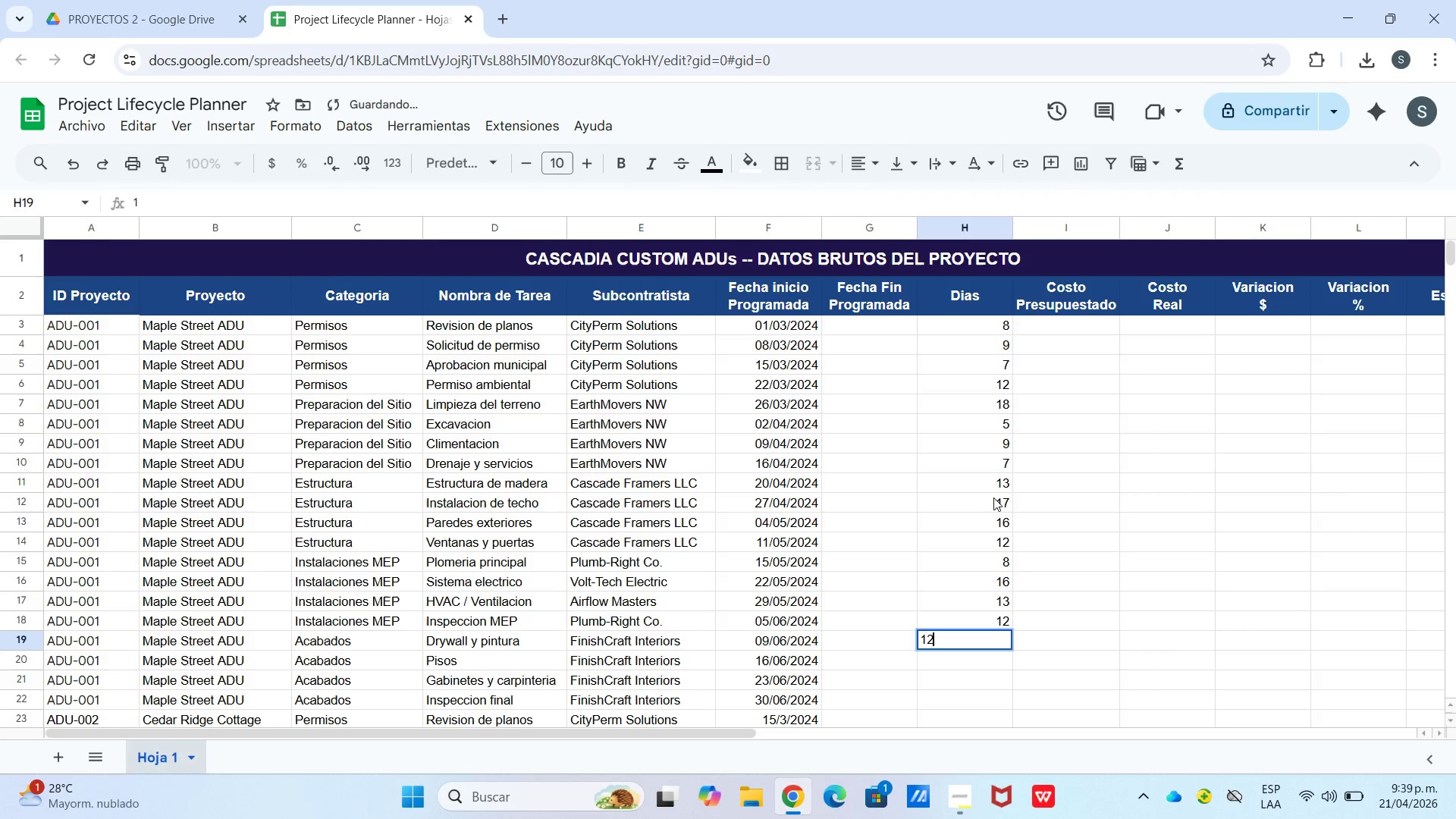 
key(Numpad2)
 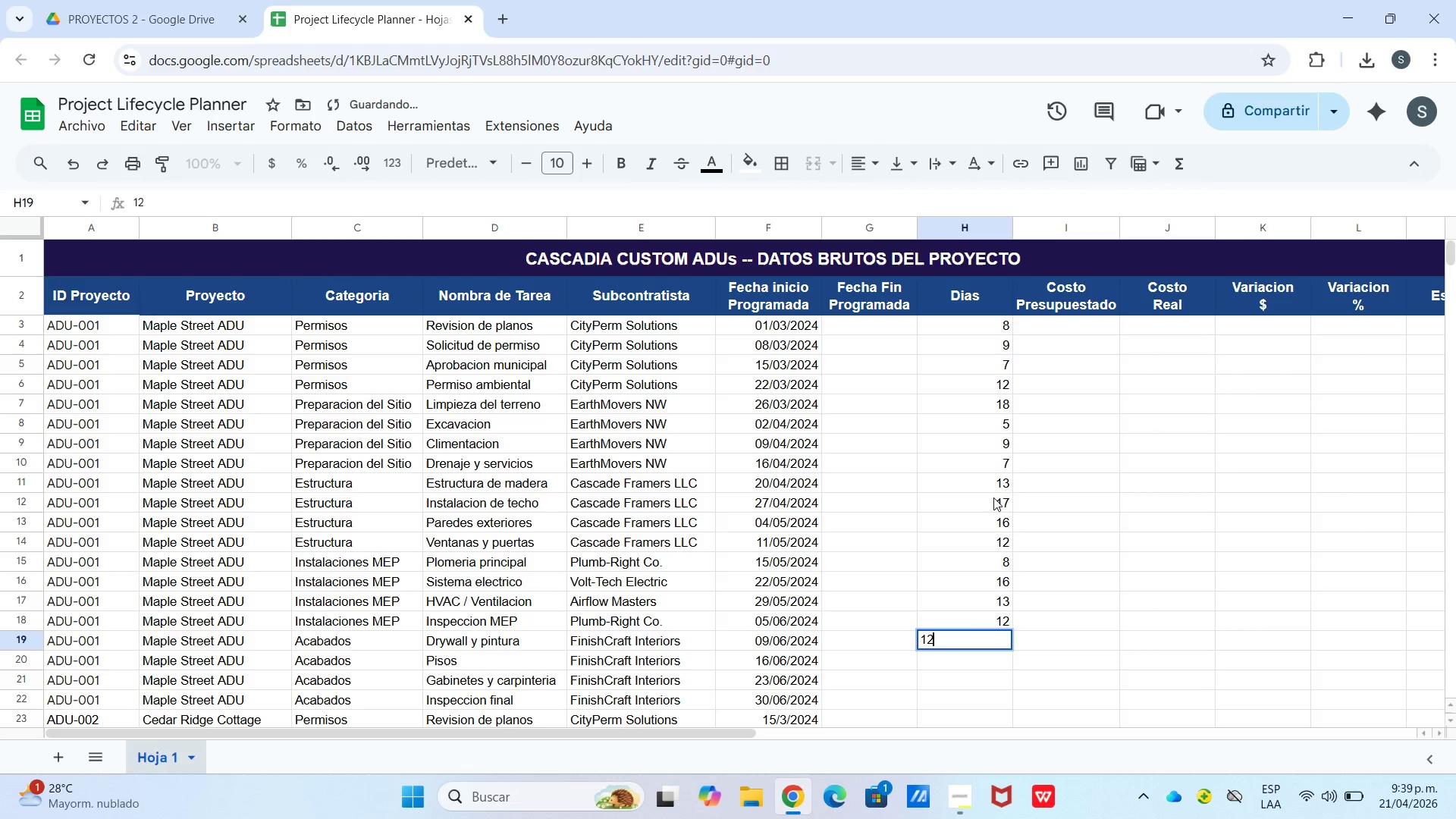 
key(Enter)
 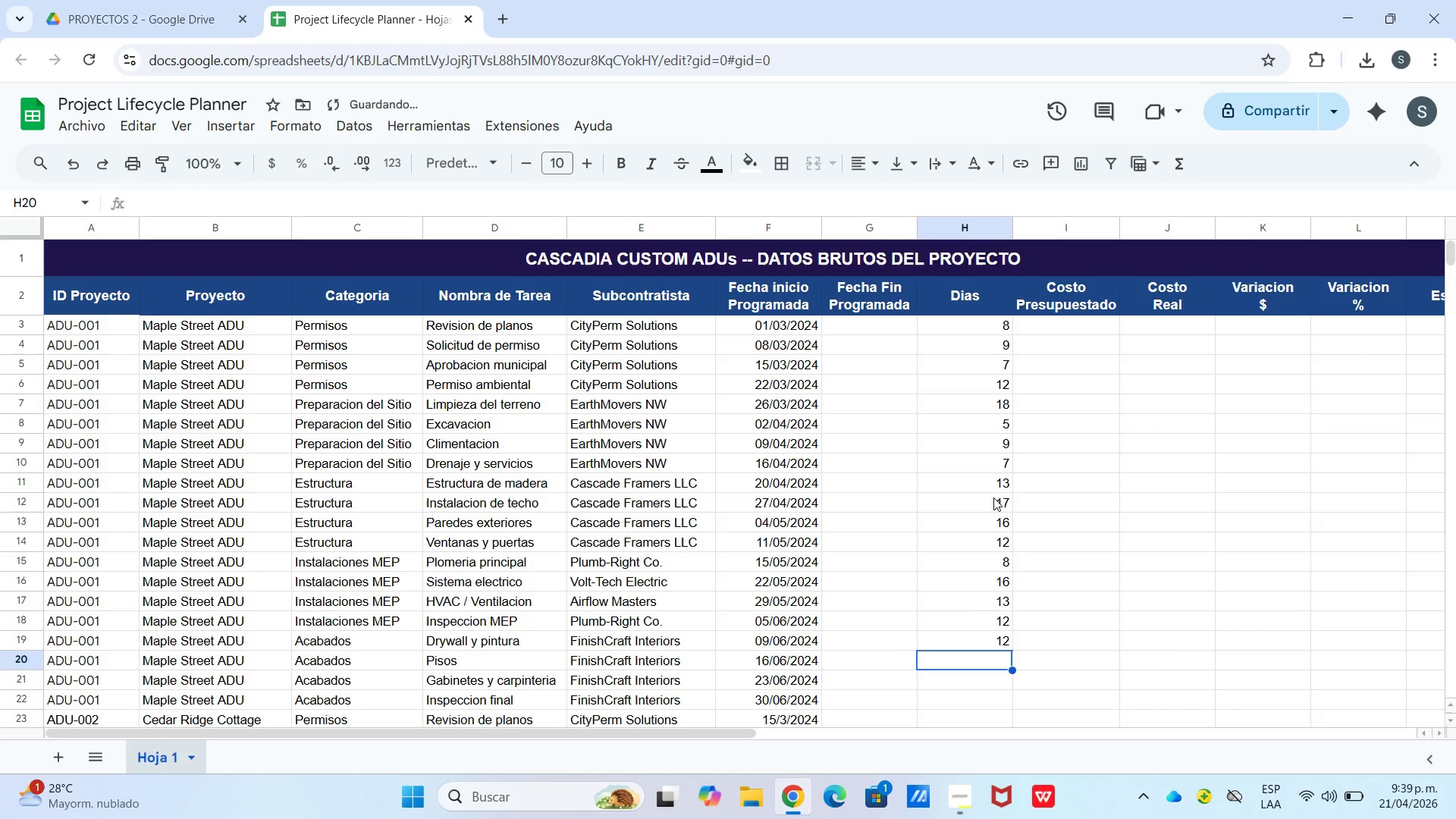 
key(Numpad1)
 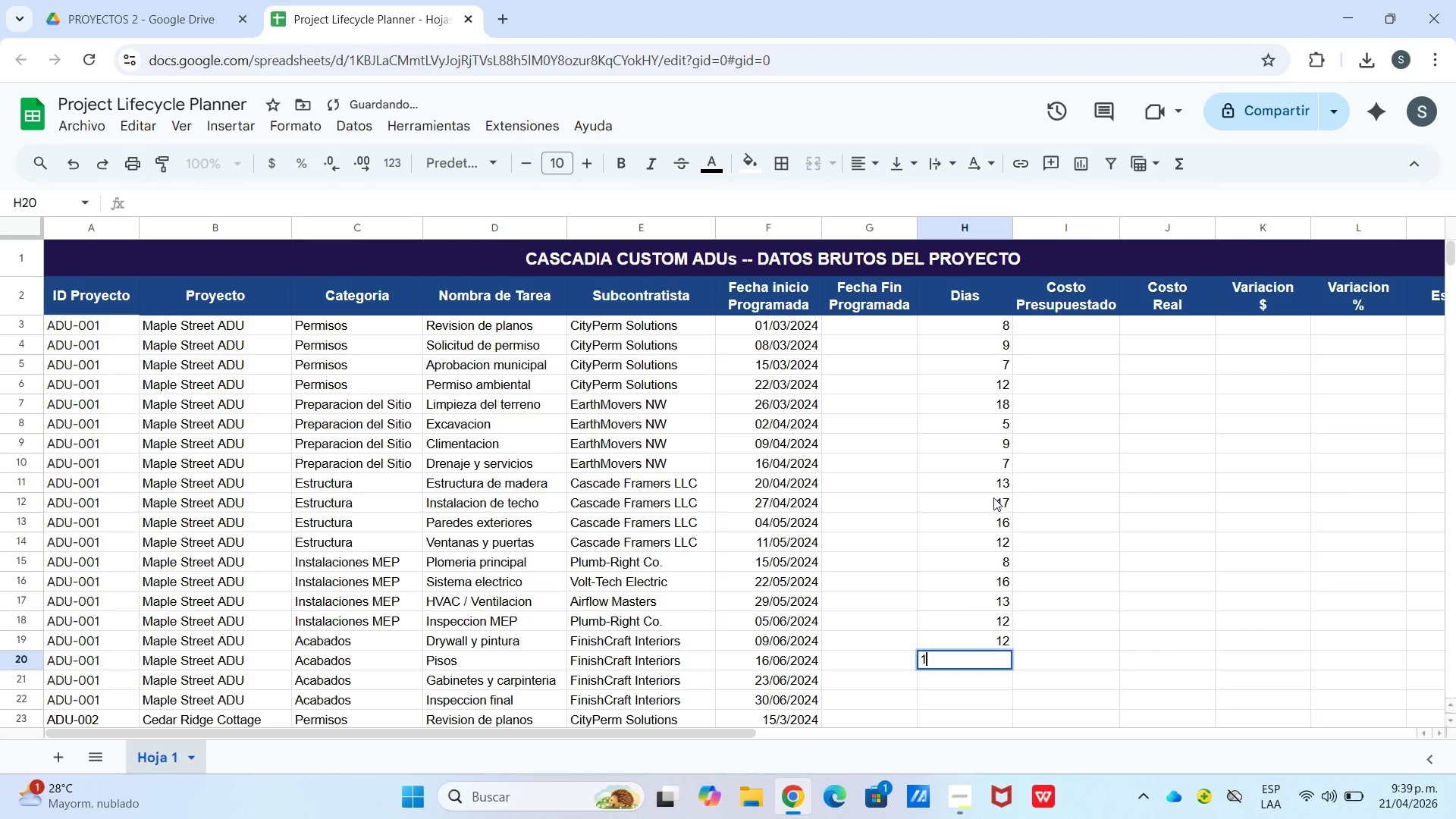 
key(Numpad2)
 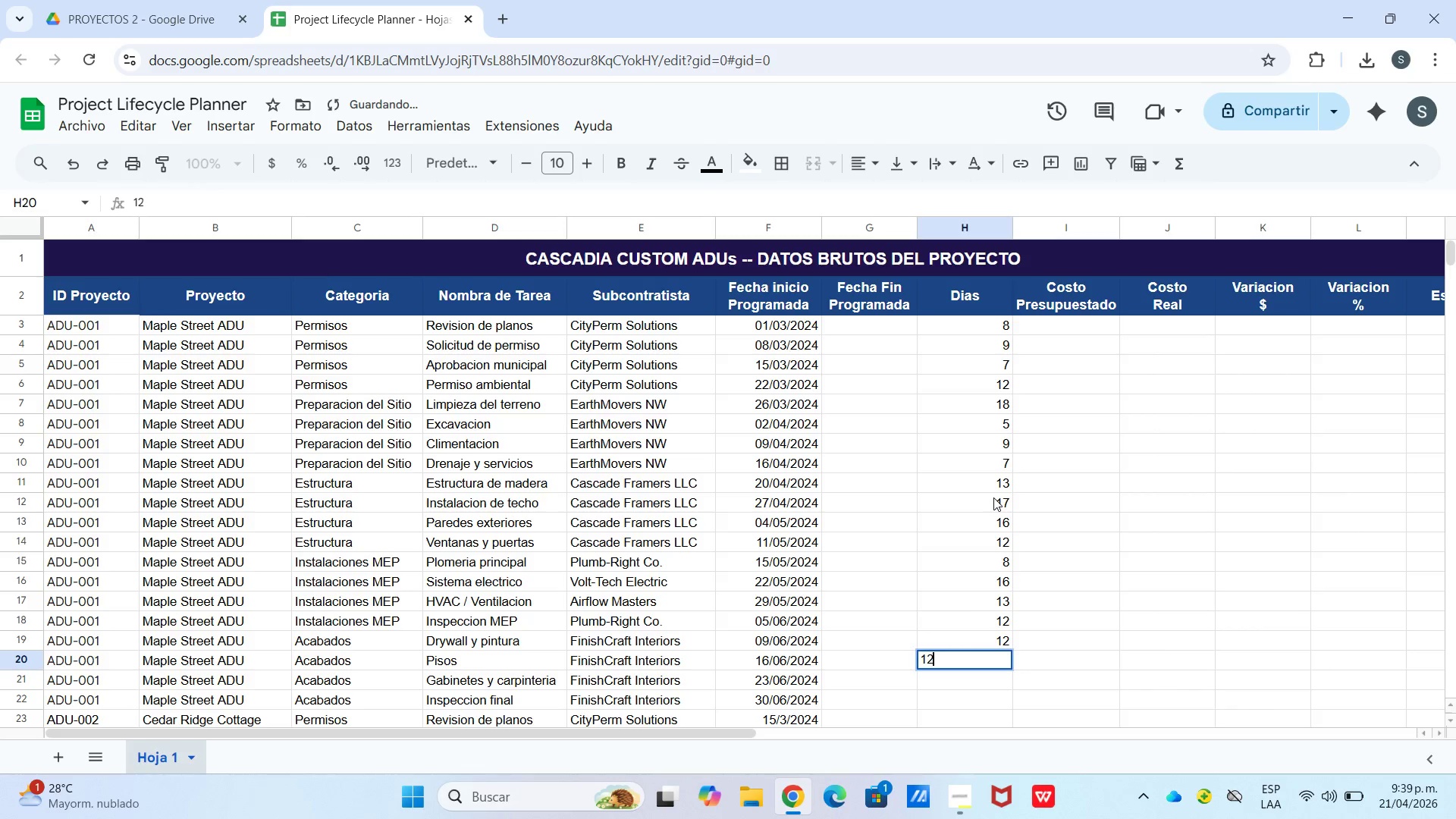 
key(Enter)
 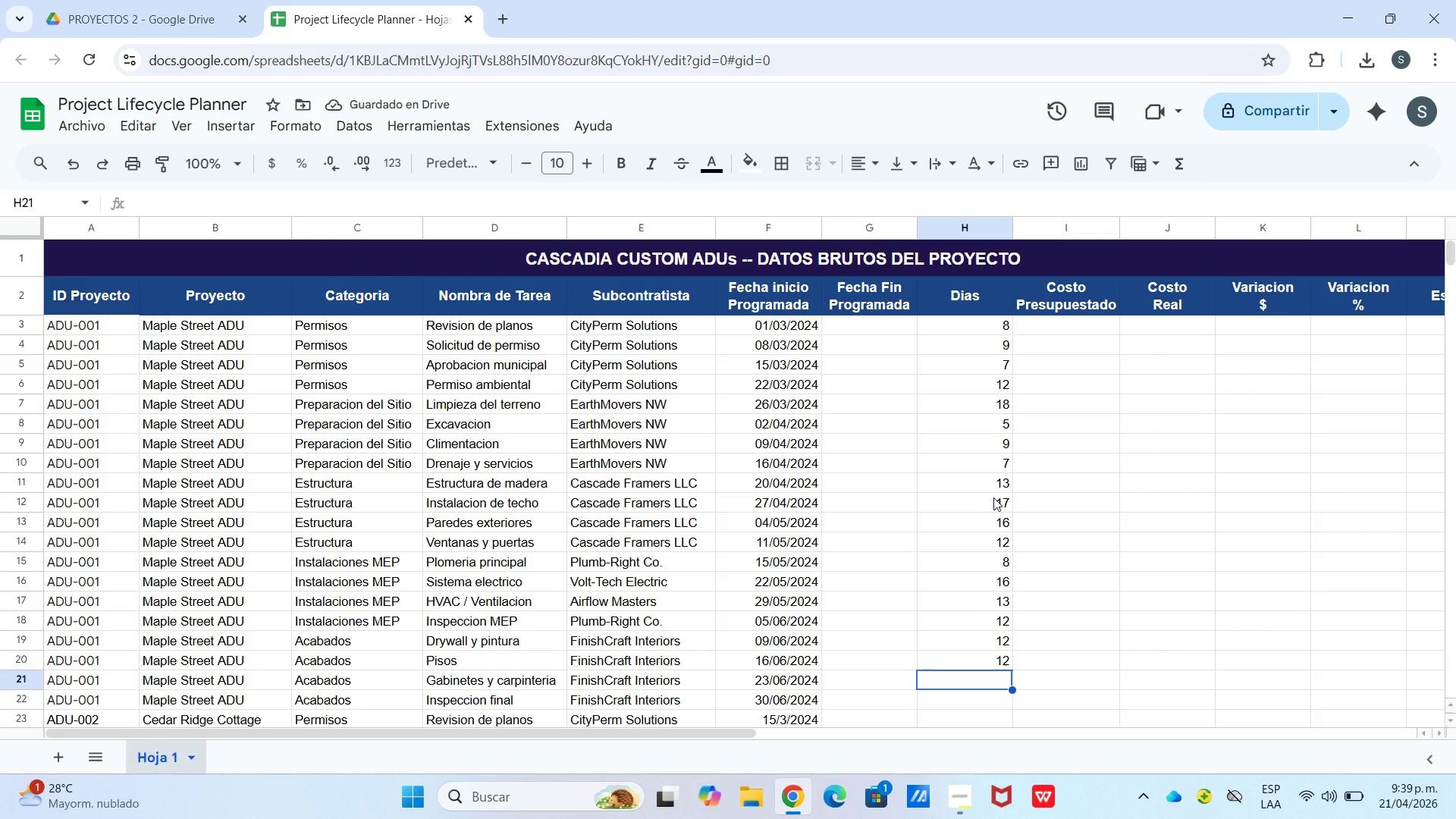 
key(Numpad1)
 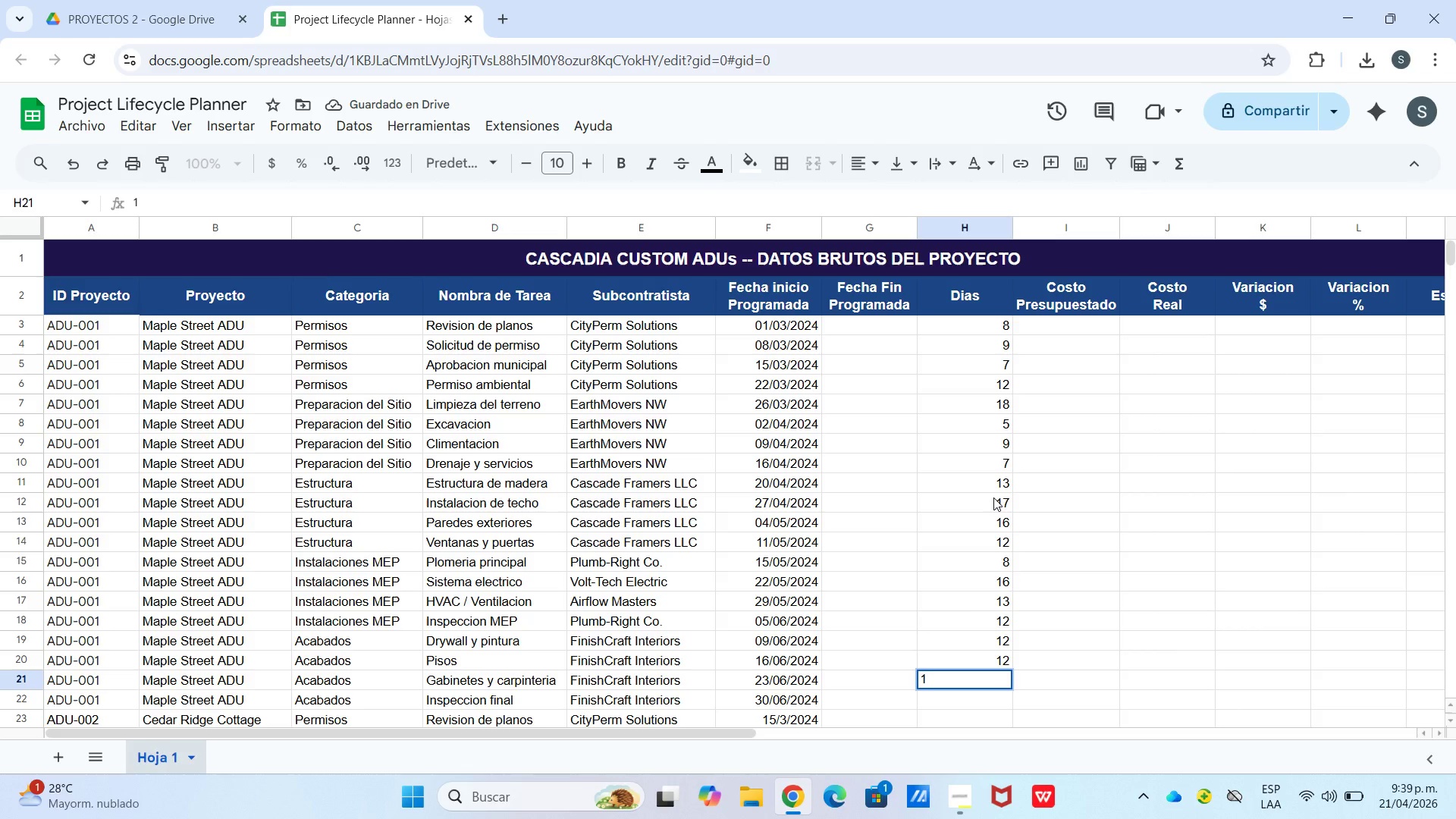 
key(Numpad7)
 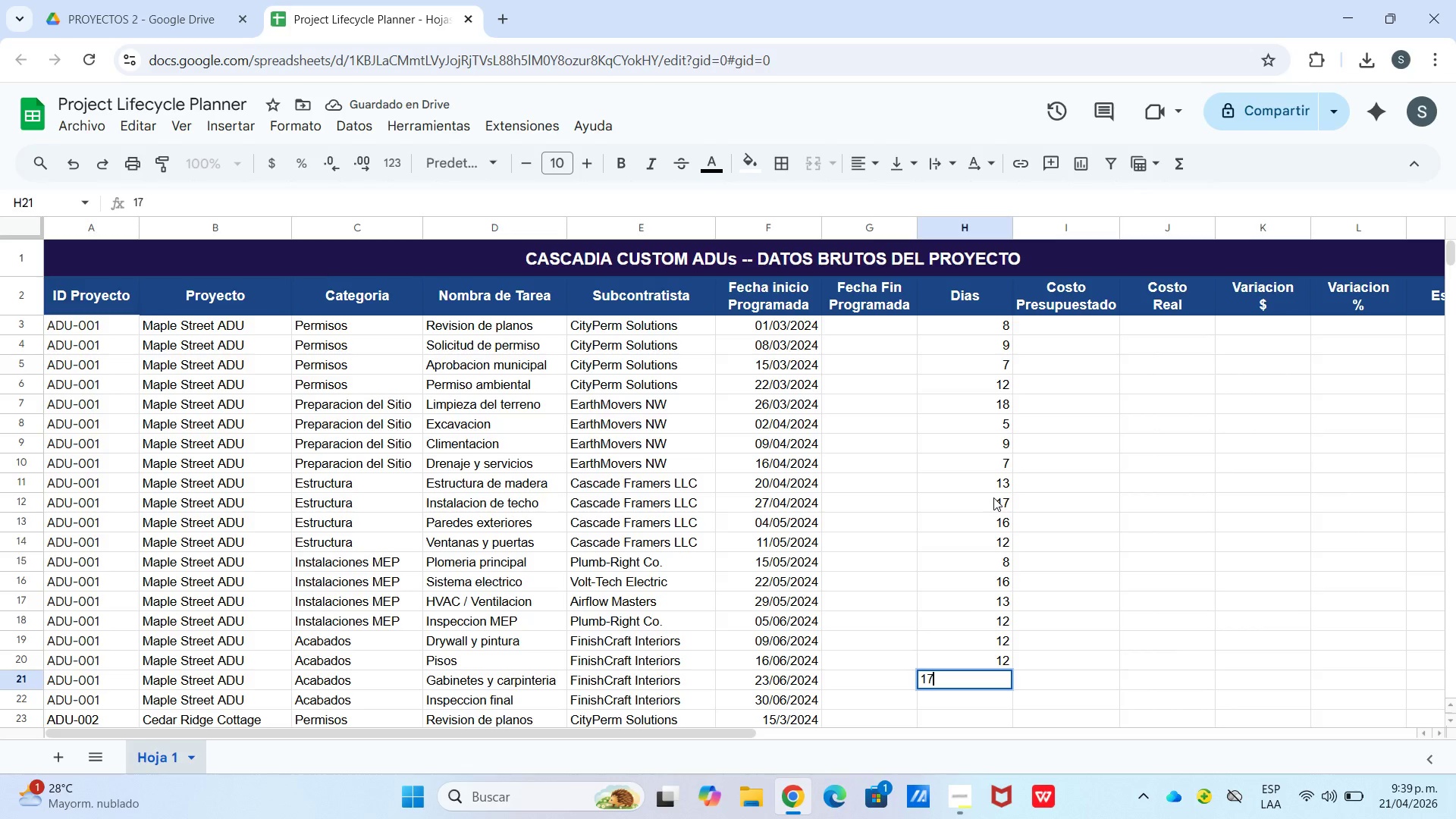 
key(Enter)
 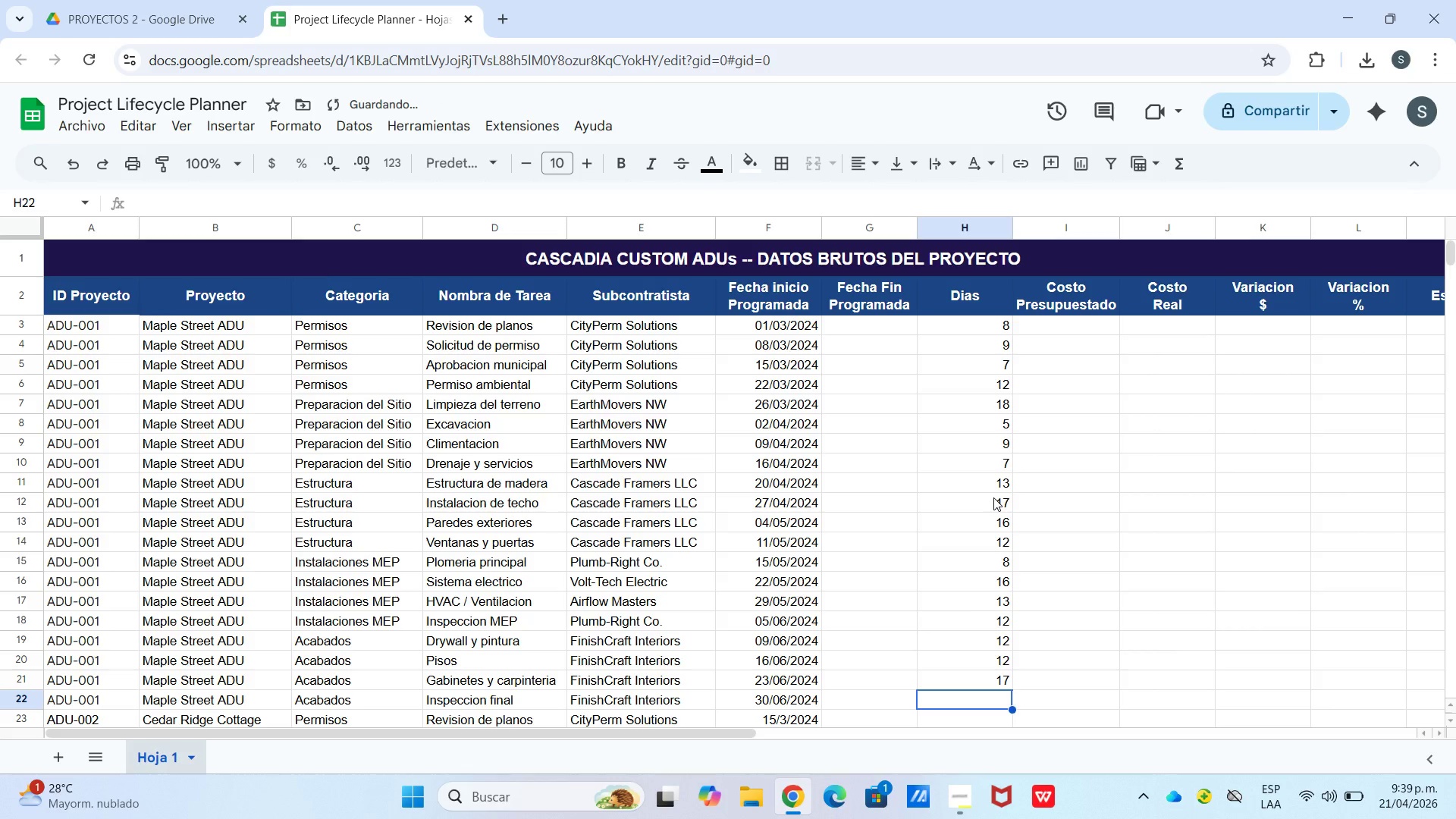 
key(Numpad5)
 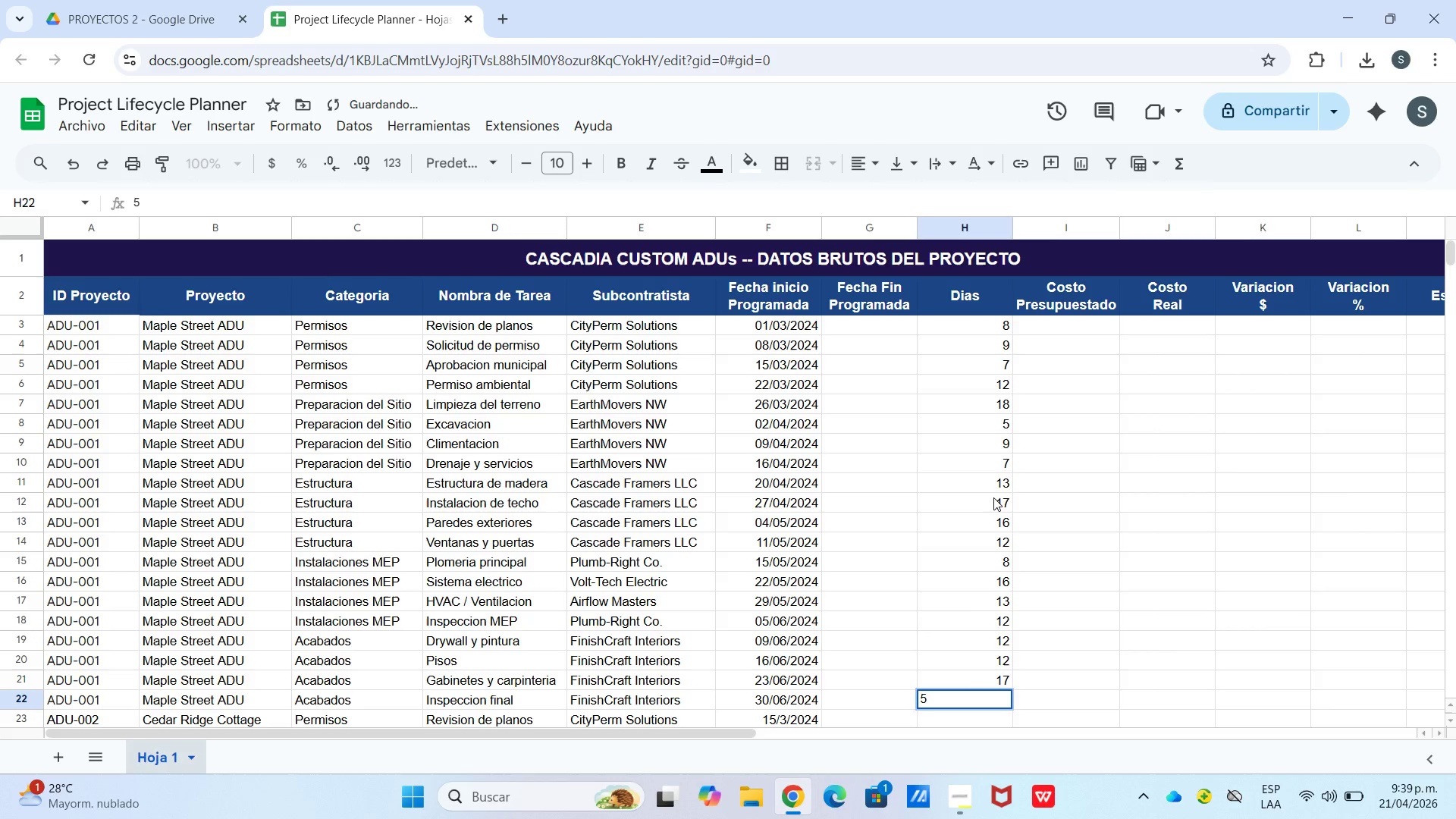 
key(Backspace)
 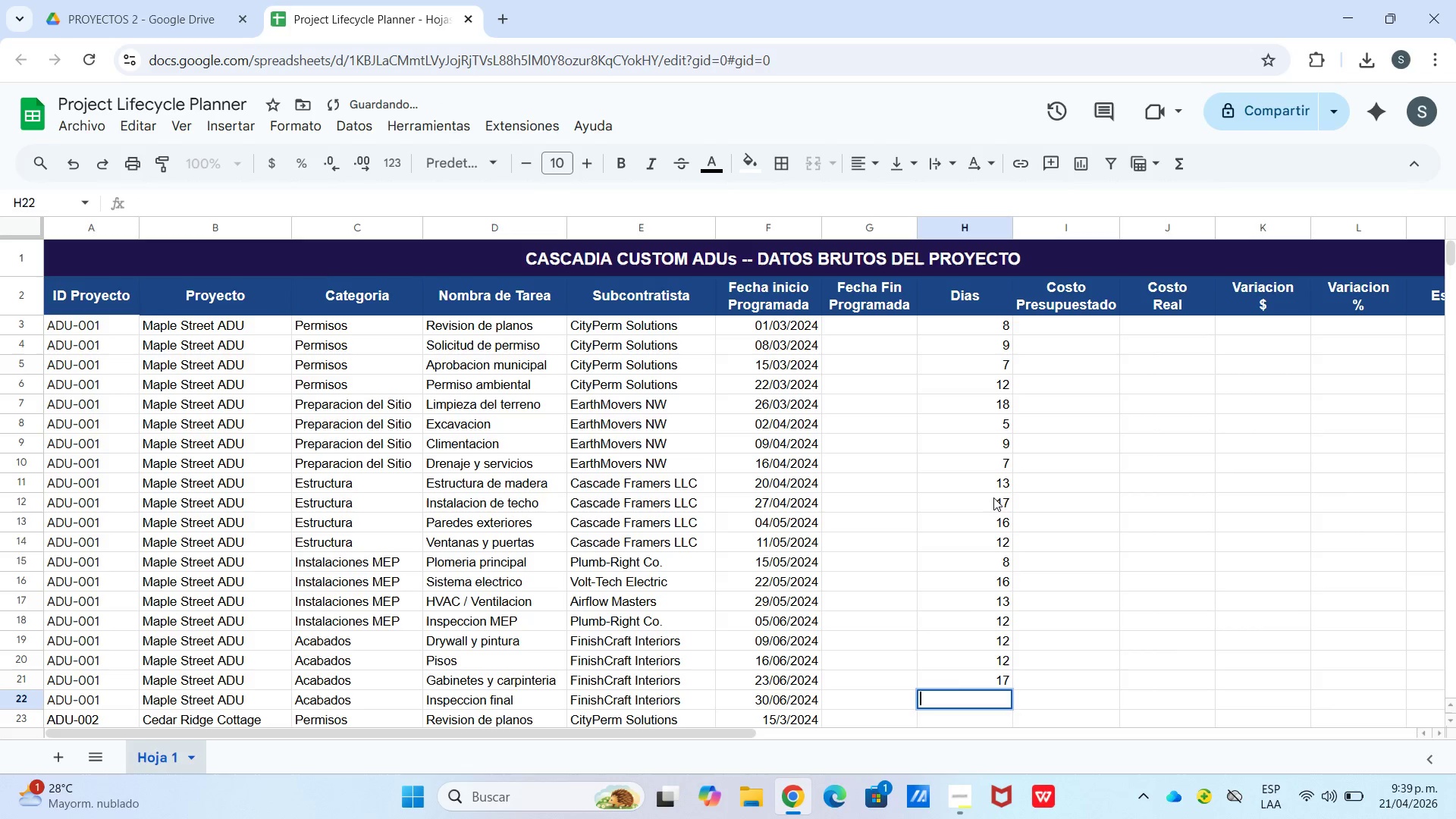 
key(Numpad1)
 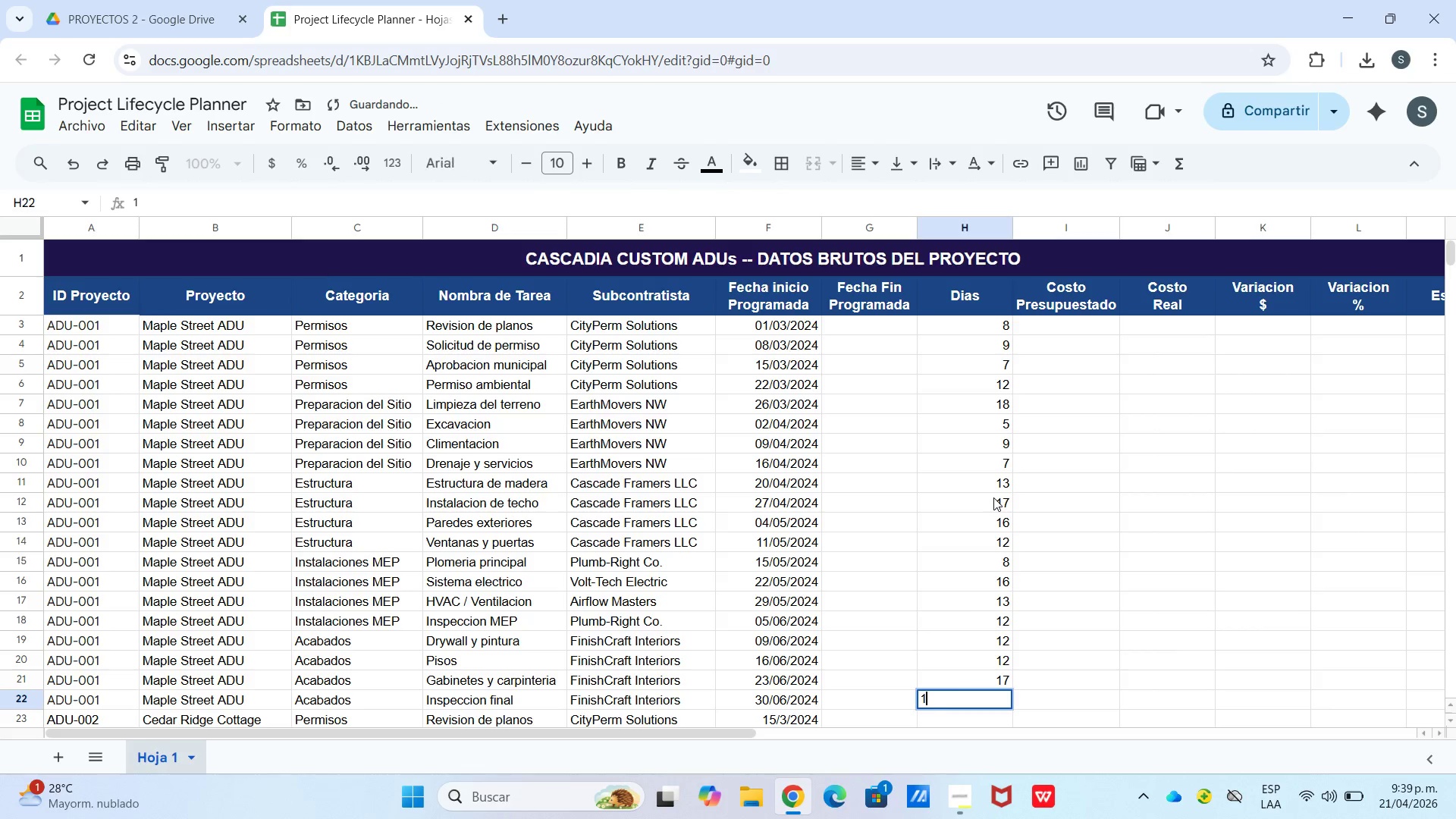 
key(Numpad7)
 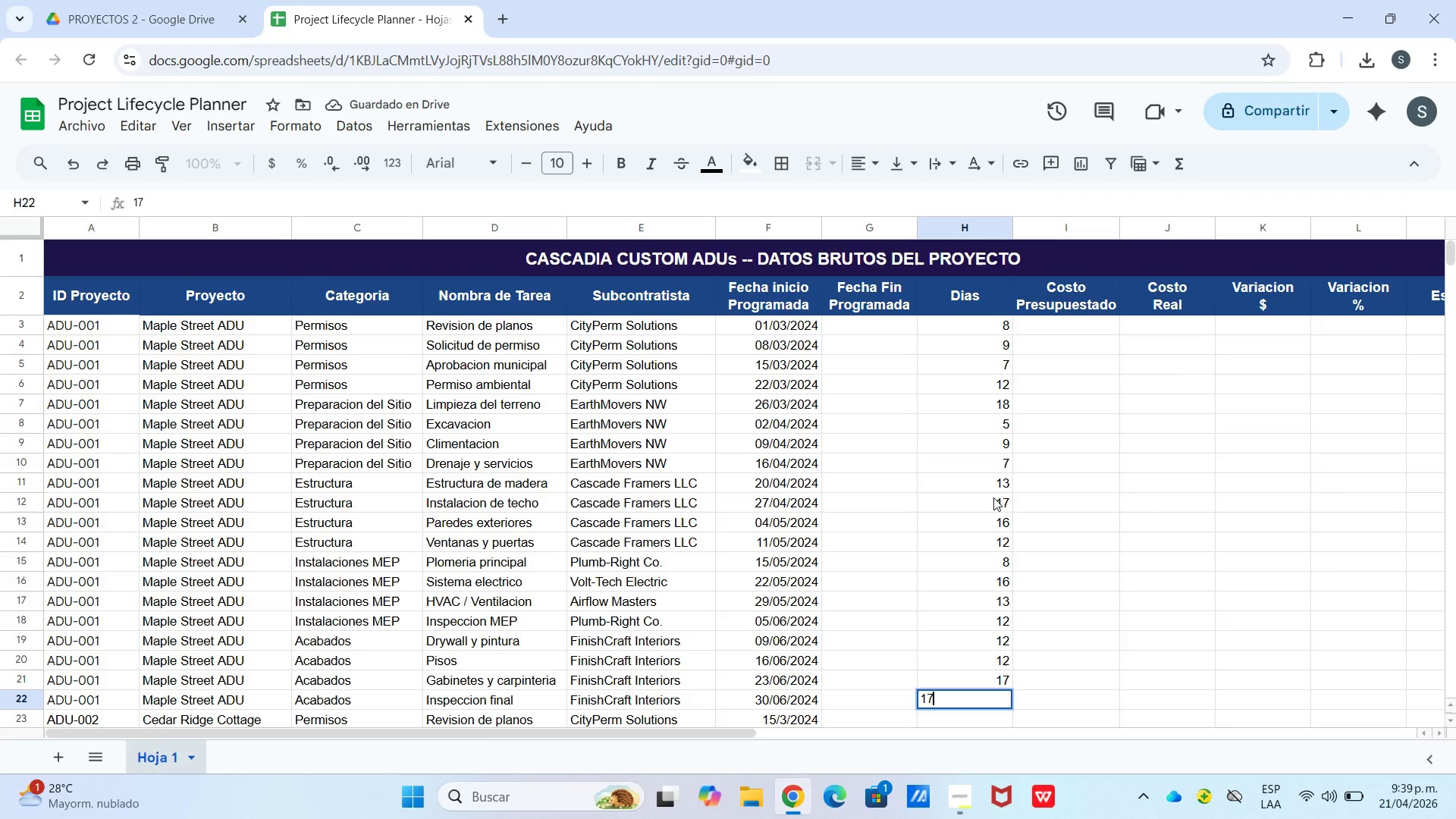 
key(Enter)
 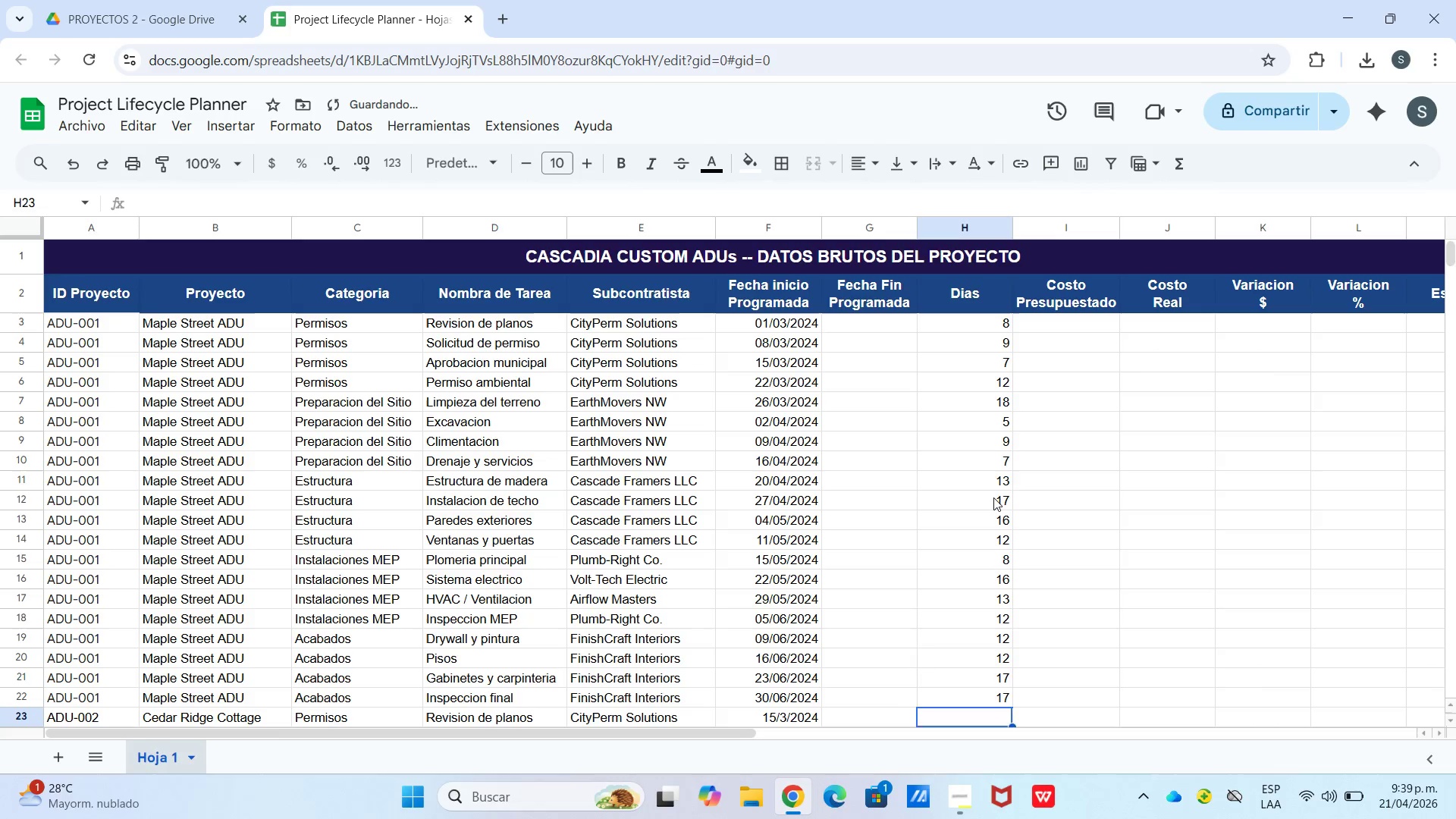 
key(Numpad1)
 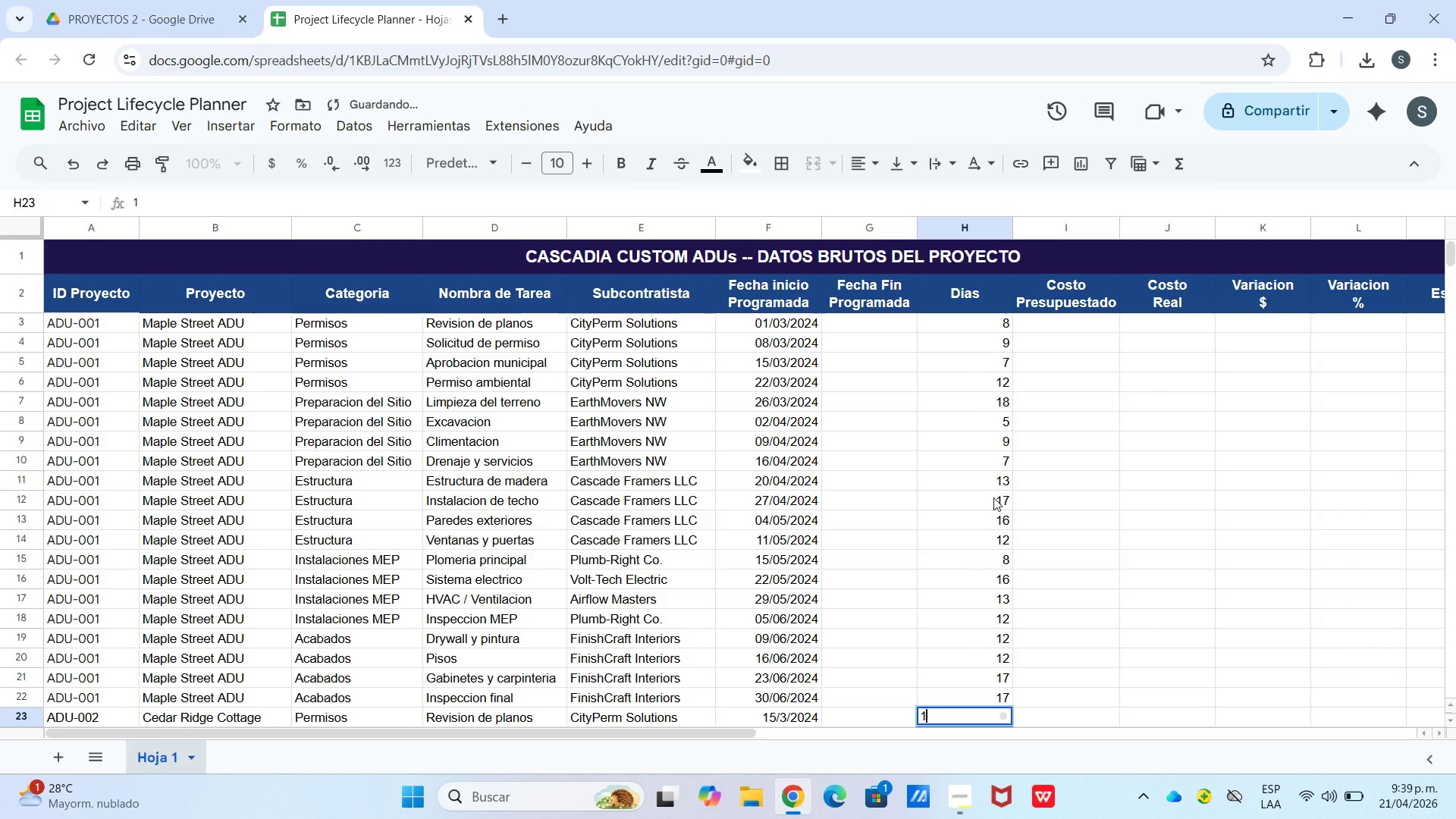 
key(Numpad5)
 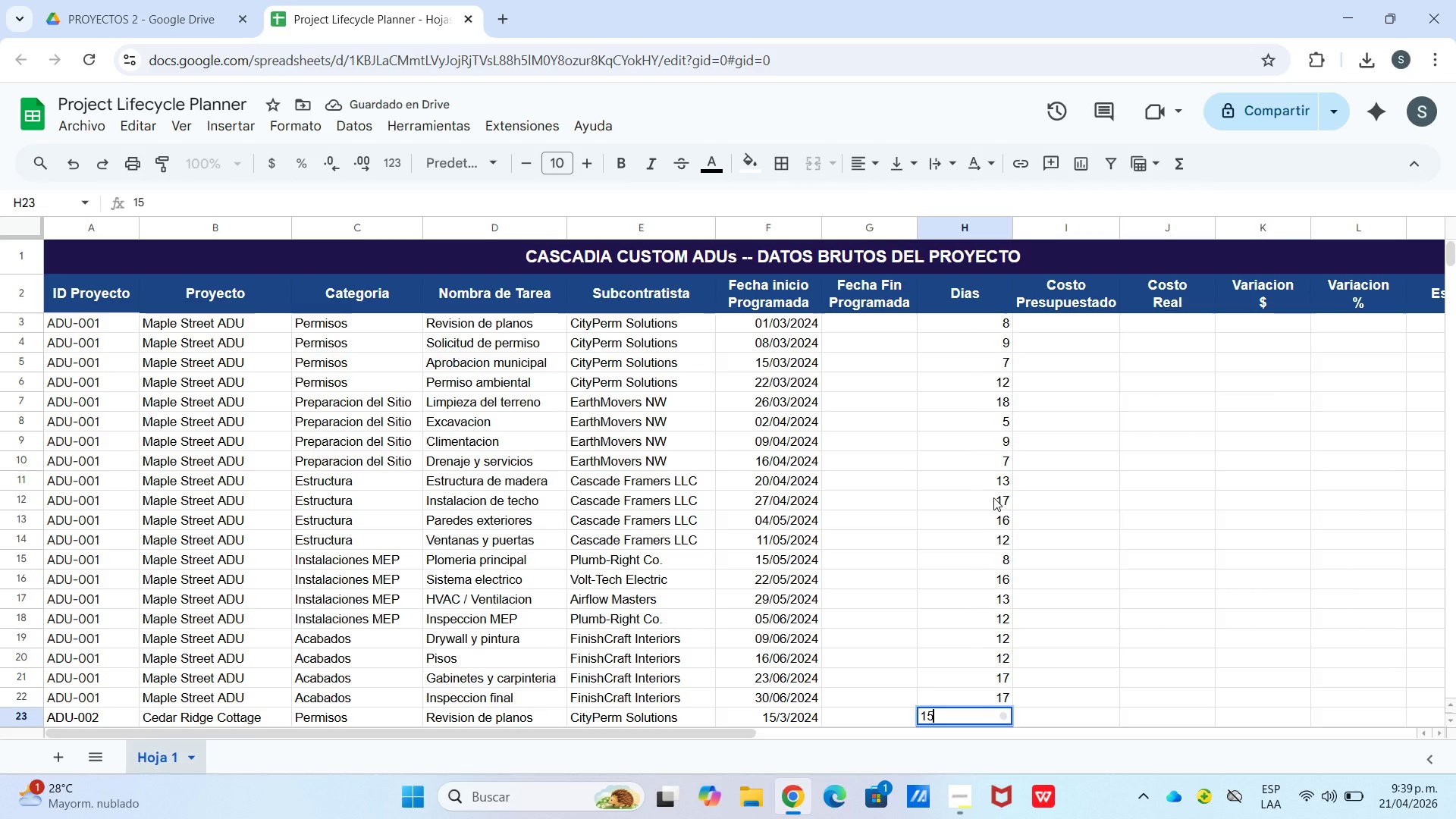 
key(ArrowUp)
 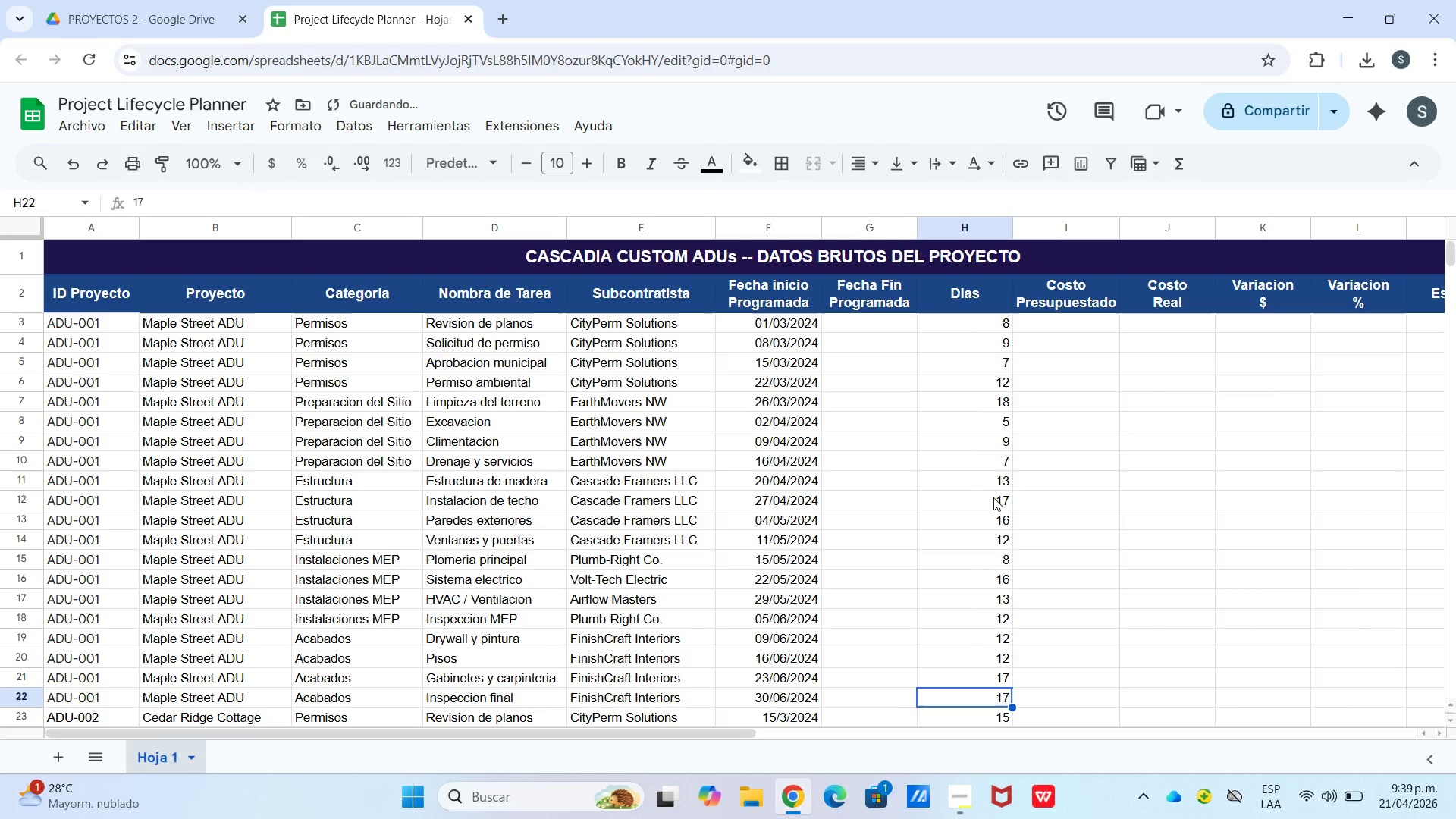 
key(Numpad1)
 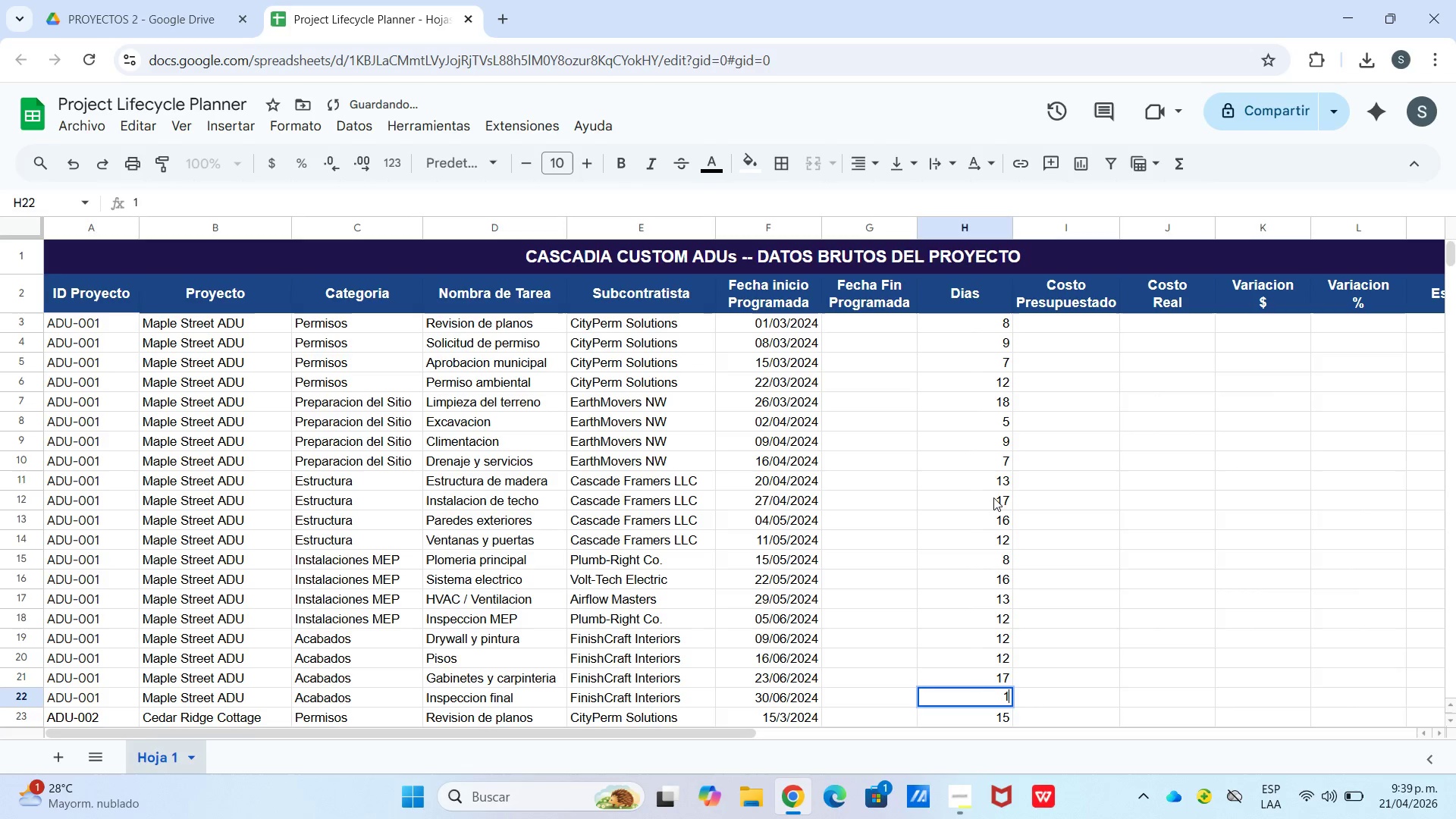 
key(Numpad5)
 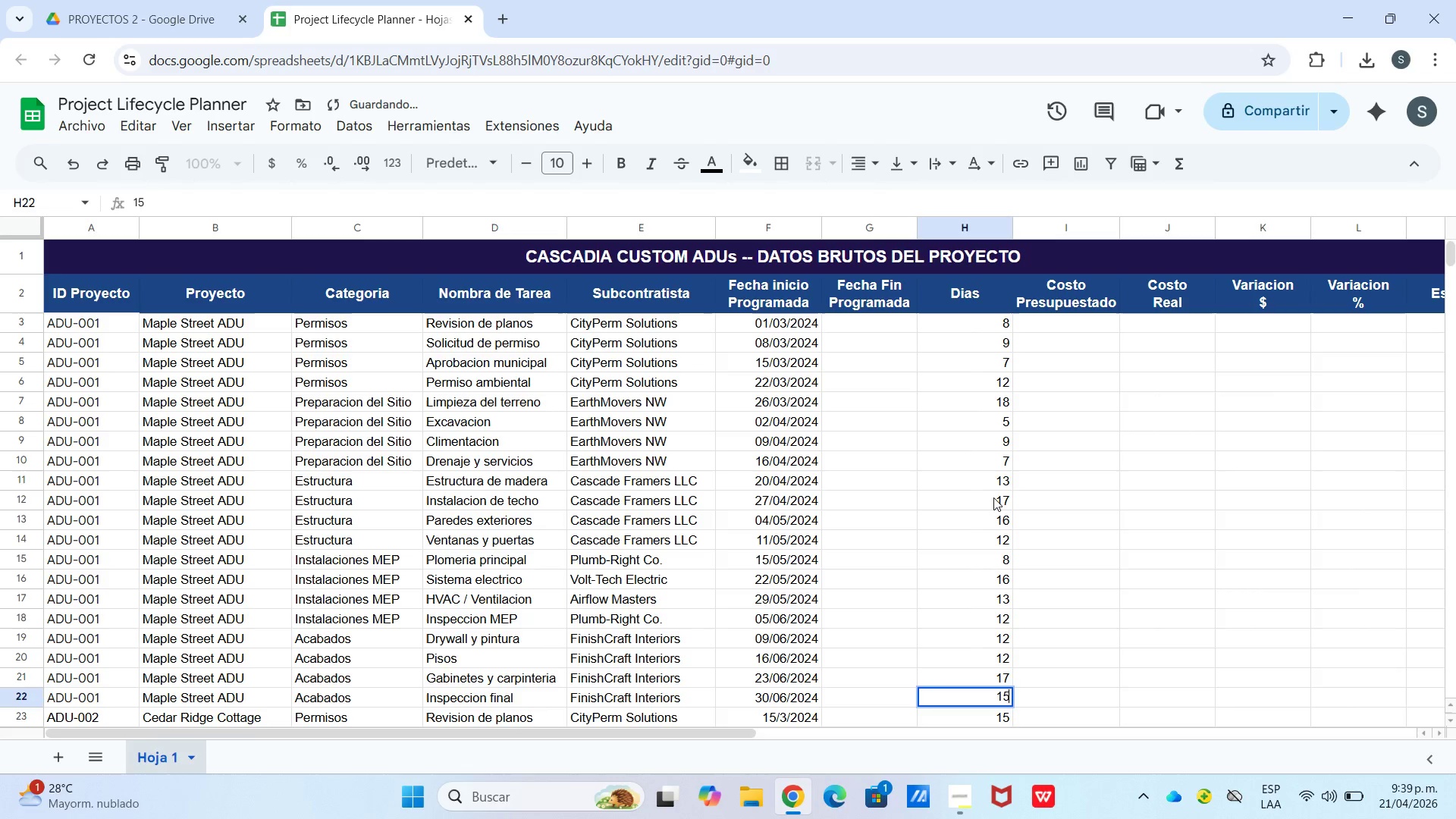 
key(Enter)
 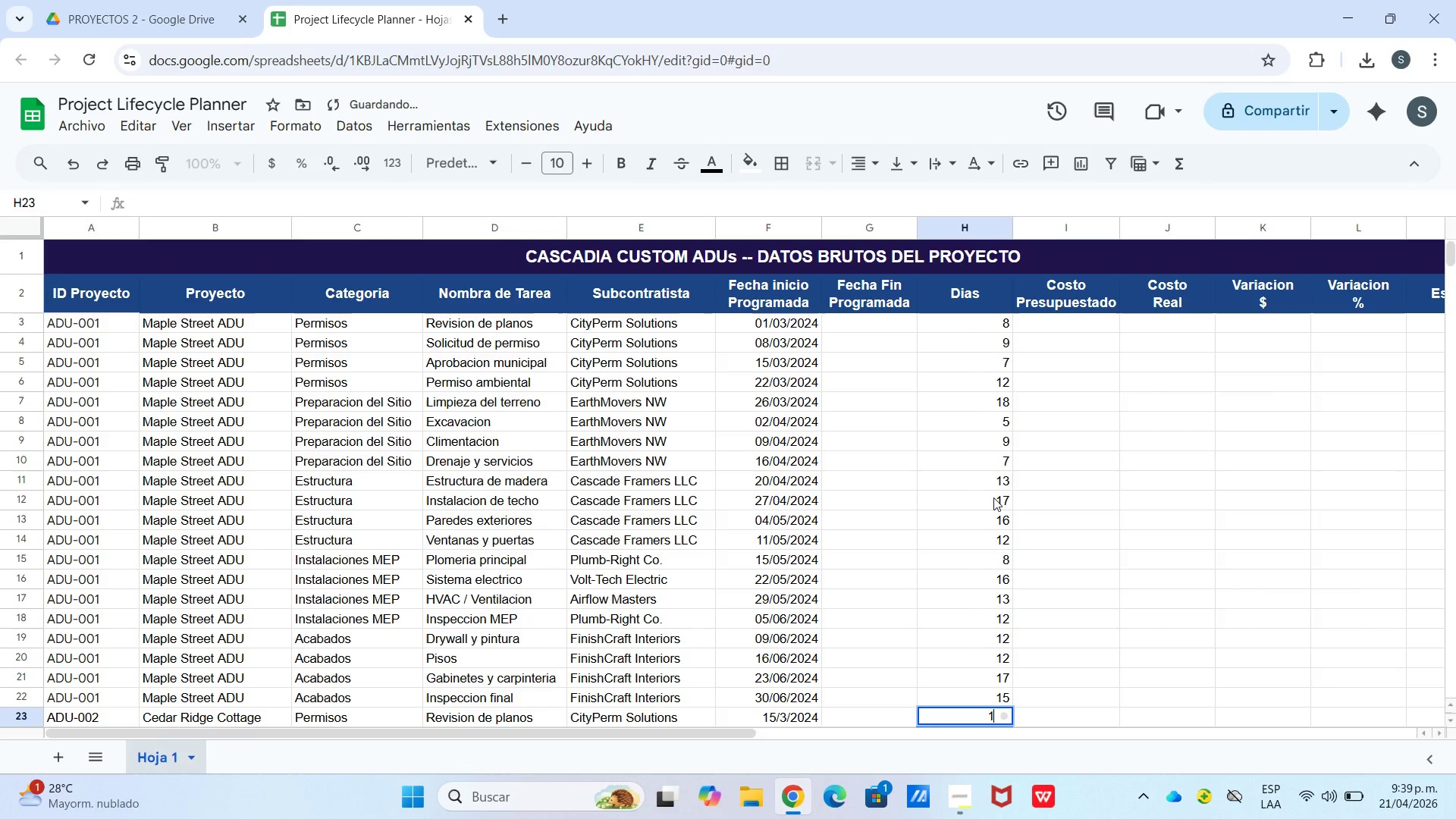 
key(Numpad1)
 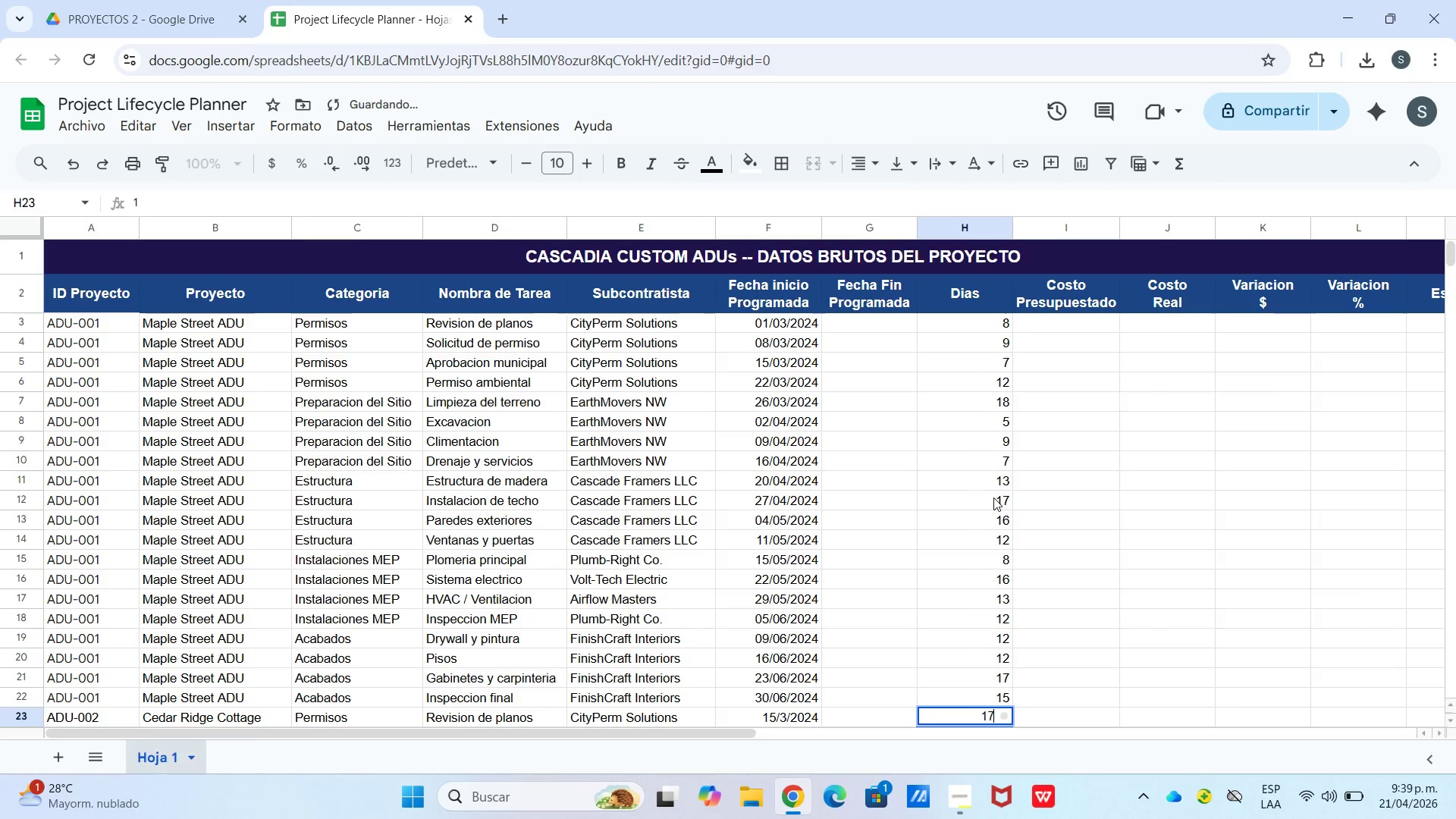 
key(Numpad7)
 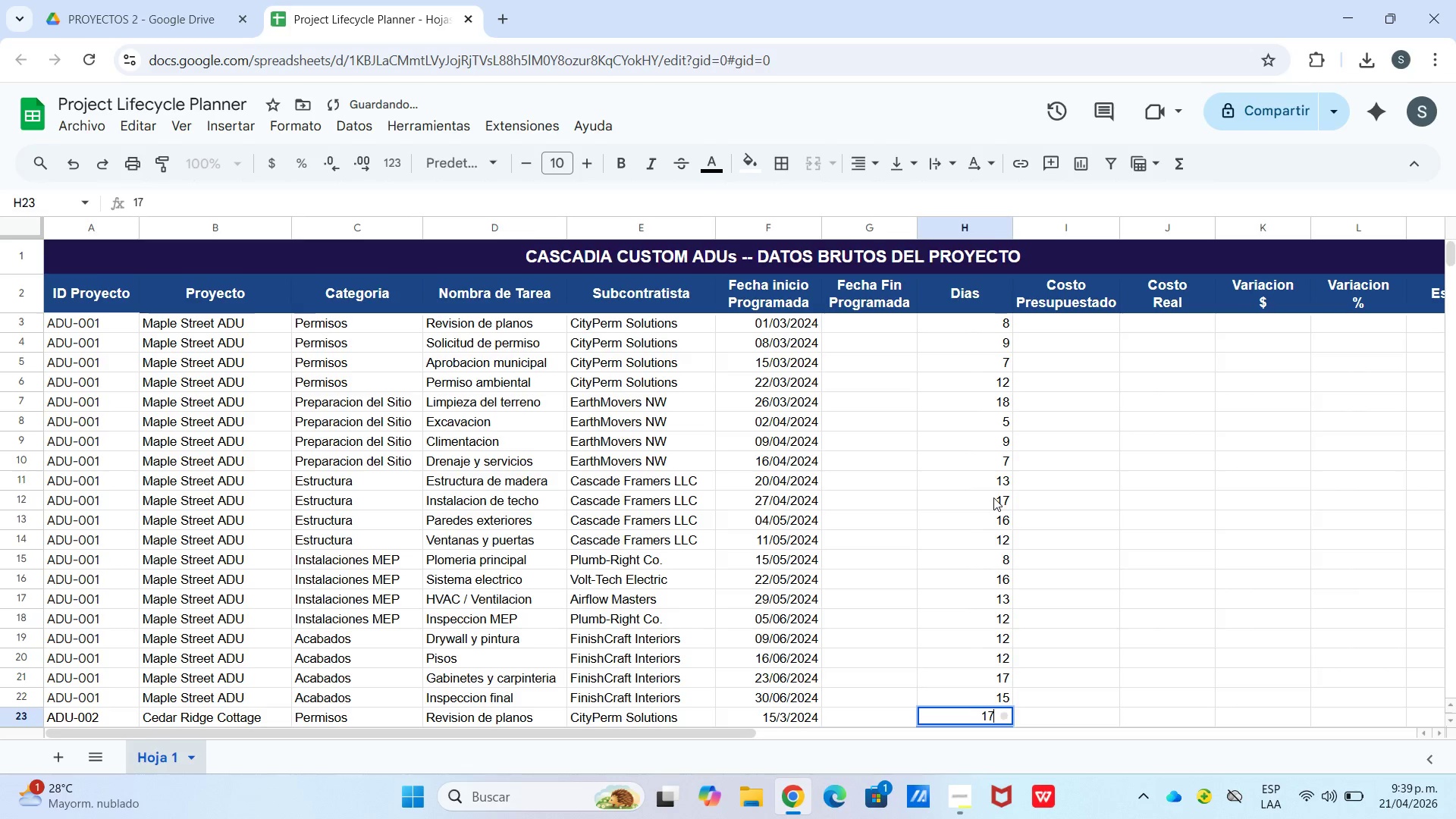 
key(Enter)
 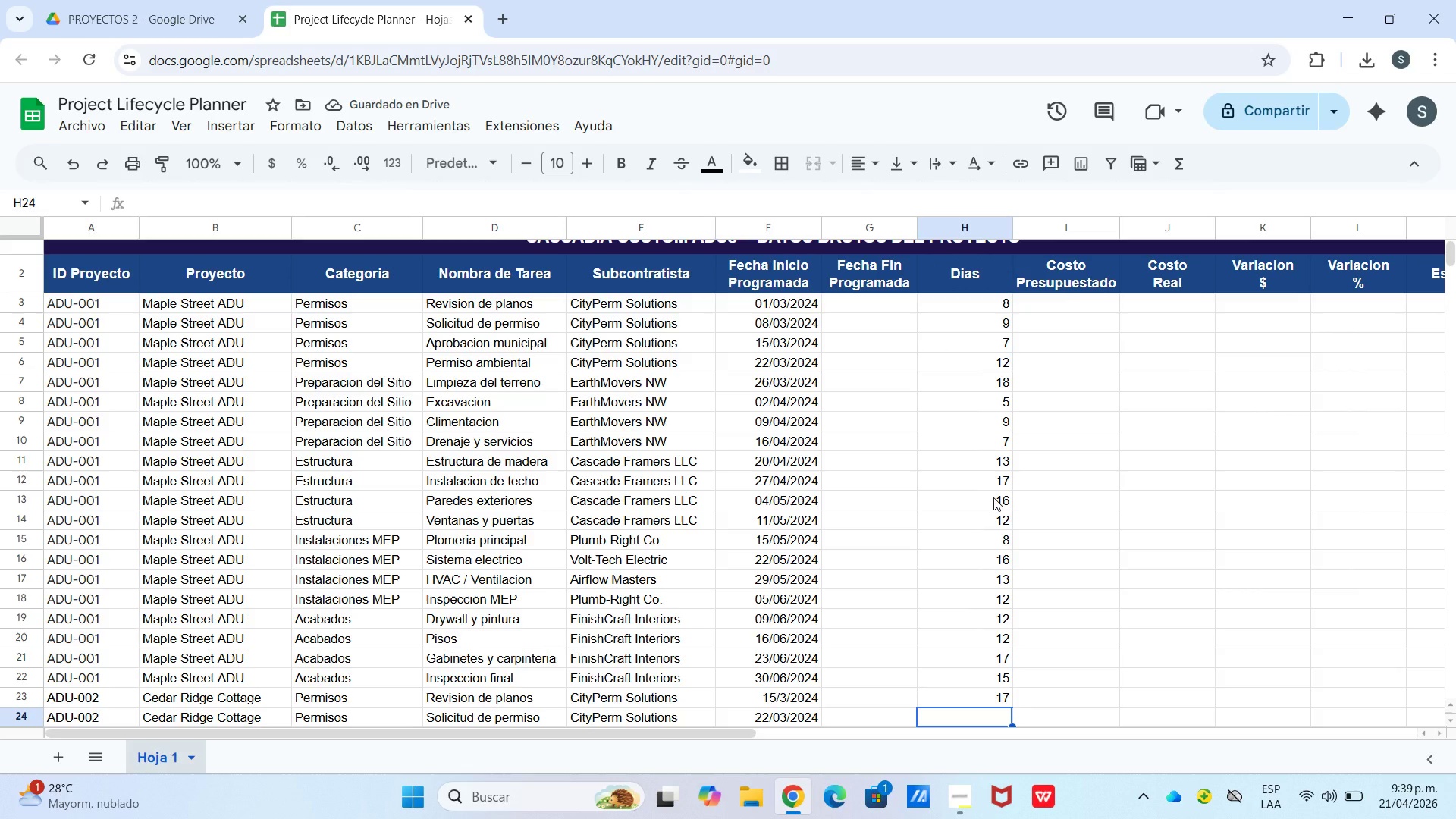 
key(Numpad1)
 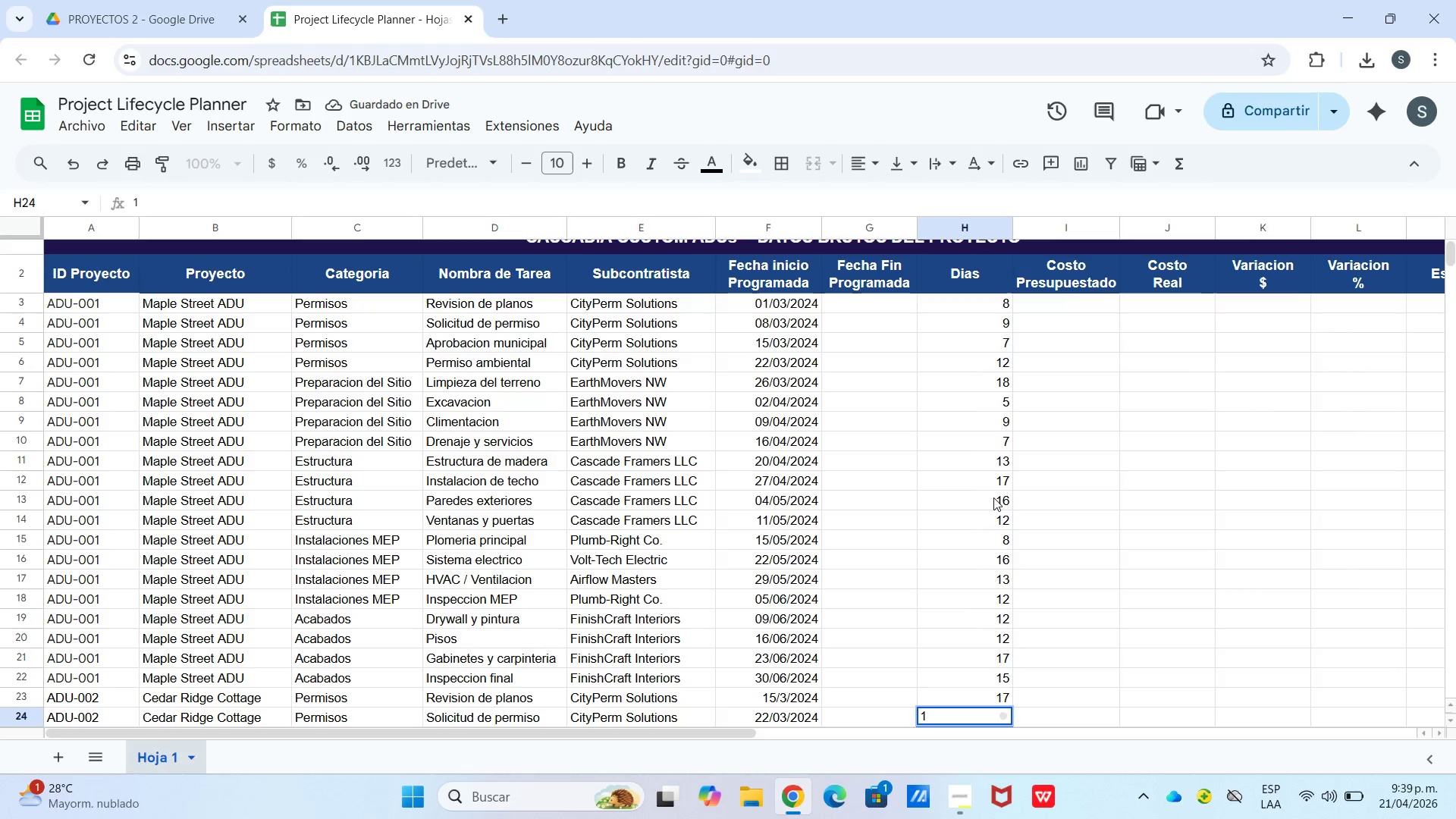 
key(Numpad3)
 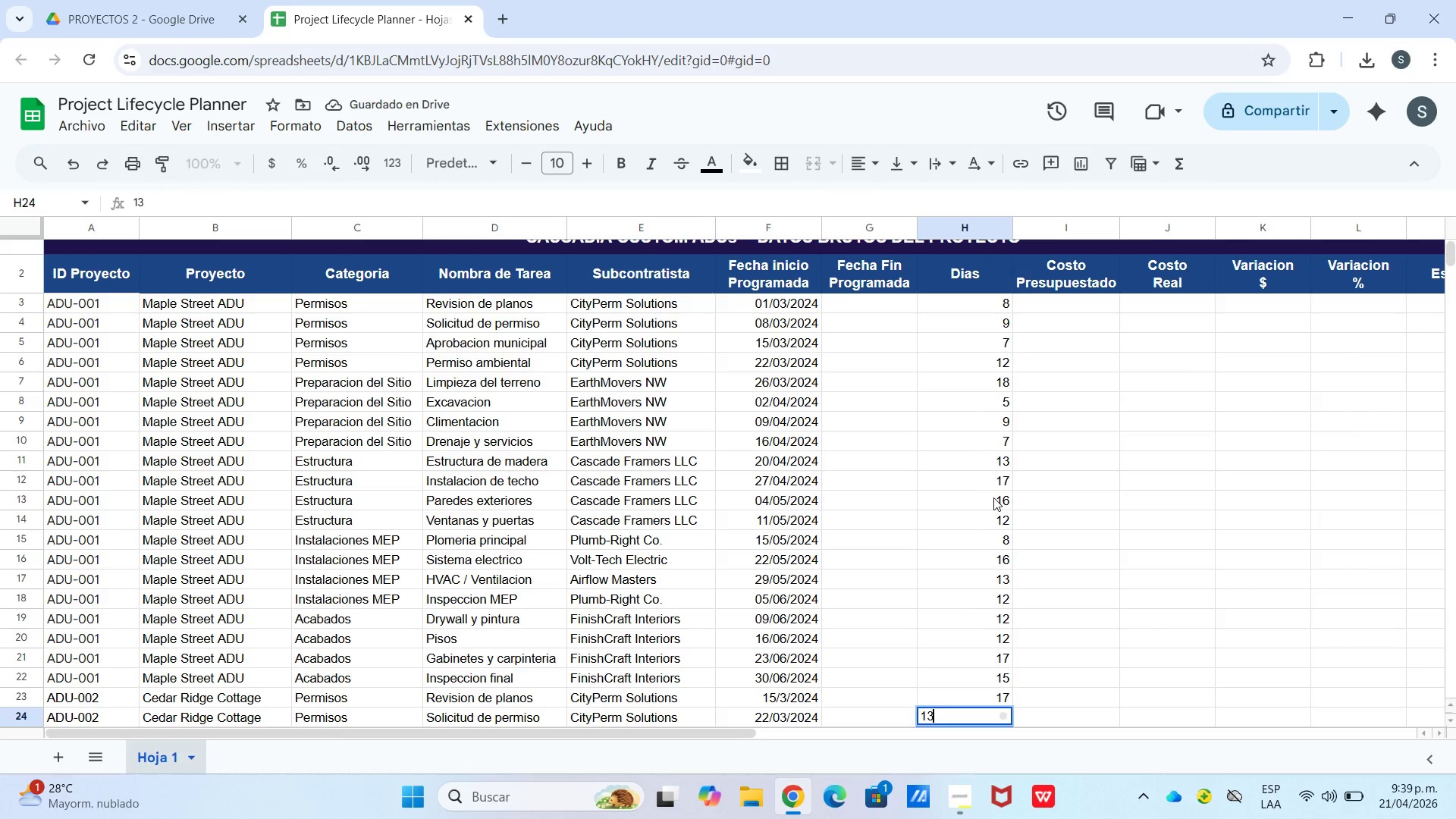 
key(Enter)
 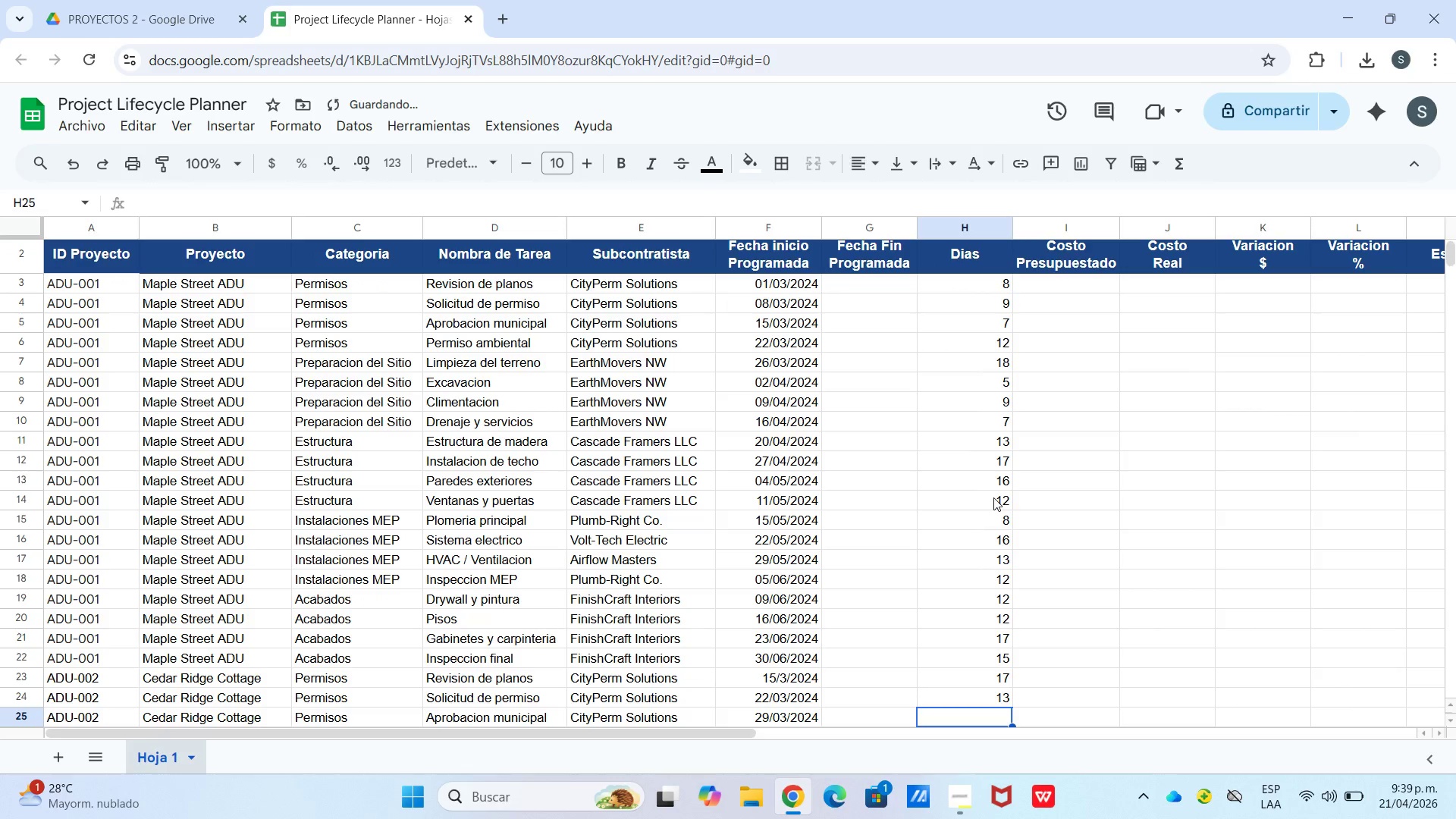 
key(Numpad1)
 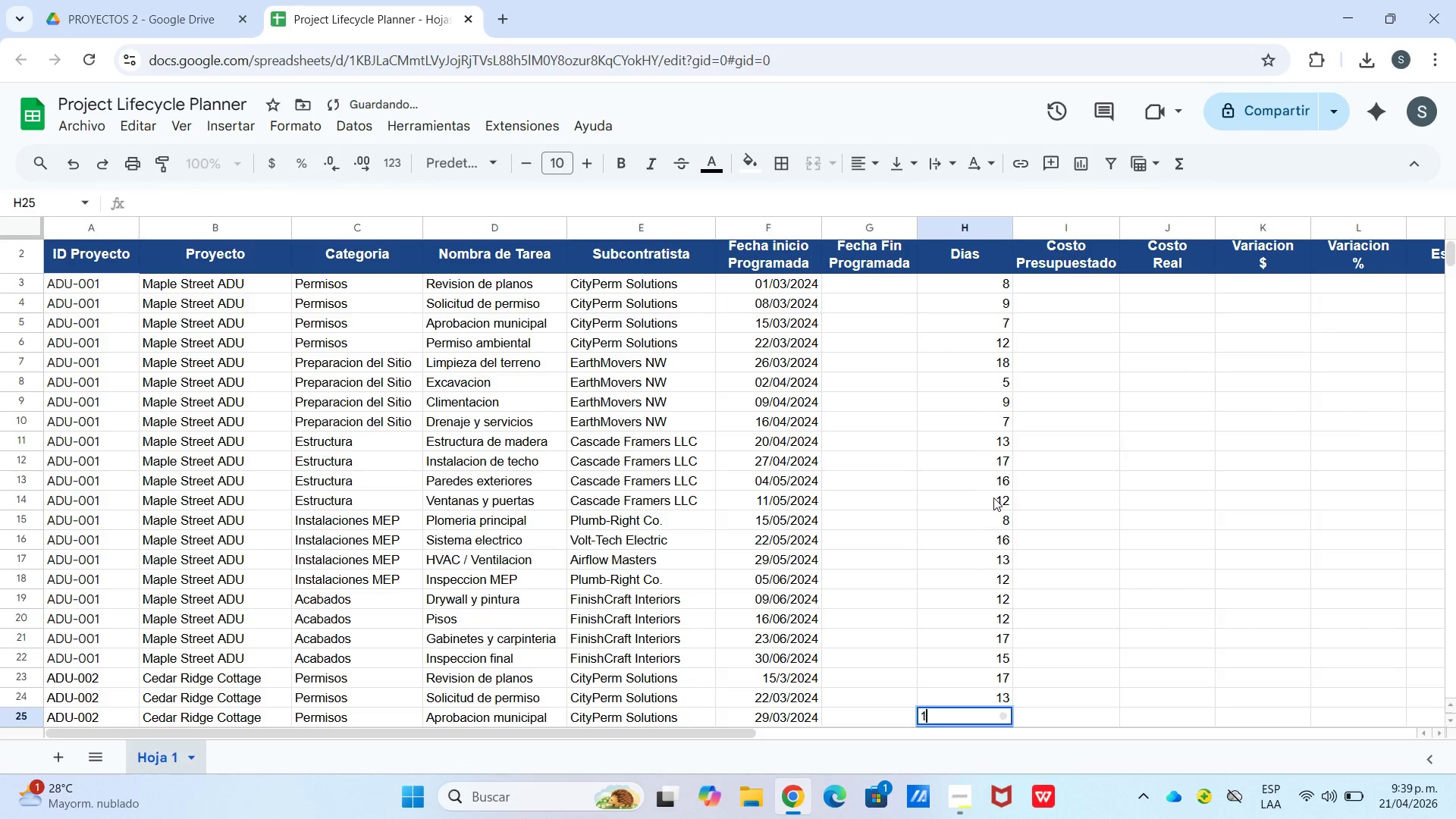 
key(Numpad2)
 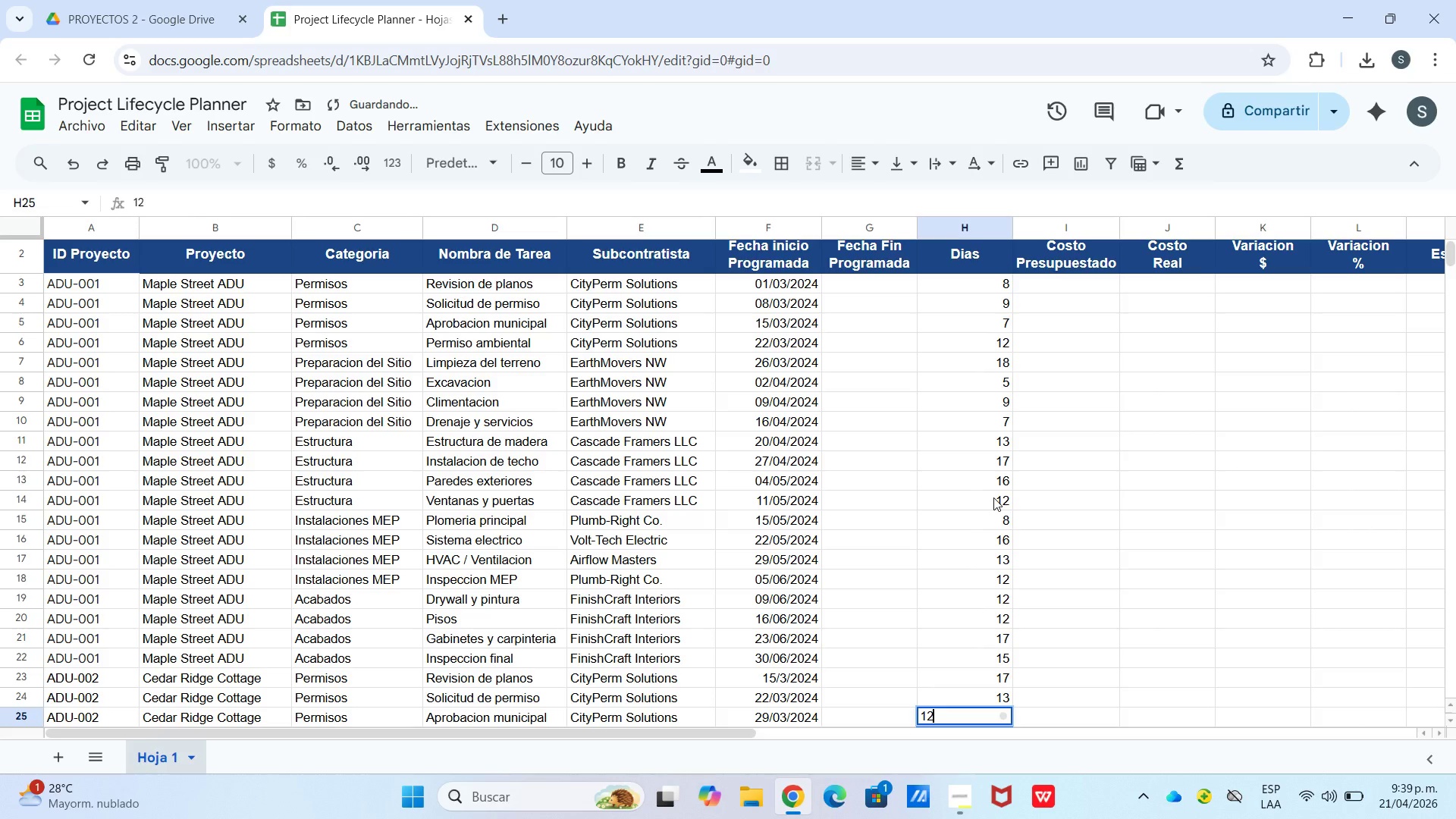 
key(Enter)
 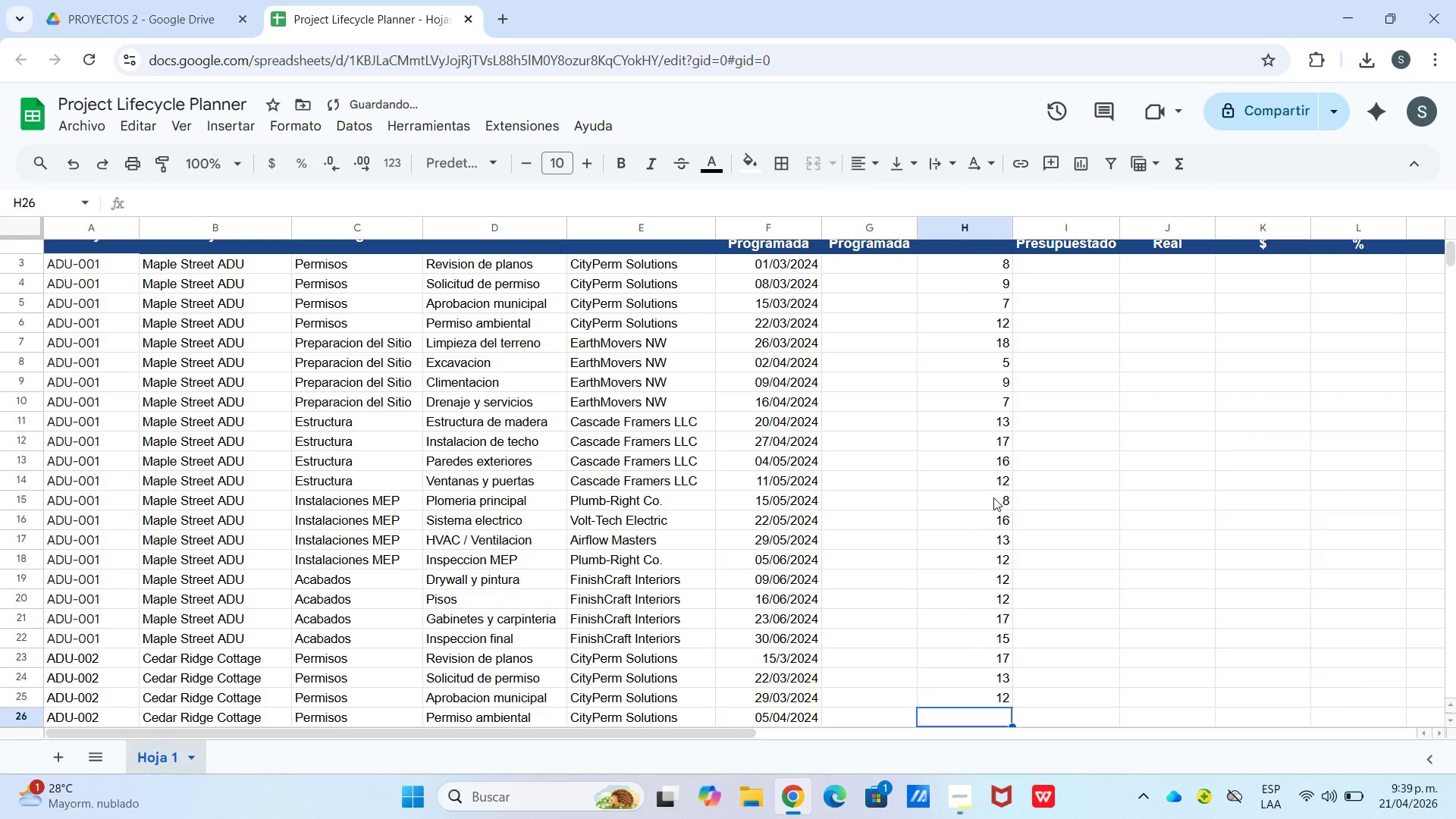 
key(Numpad6)
 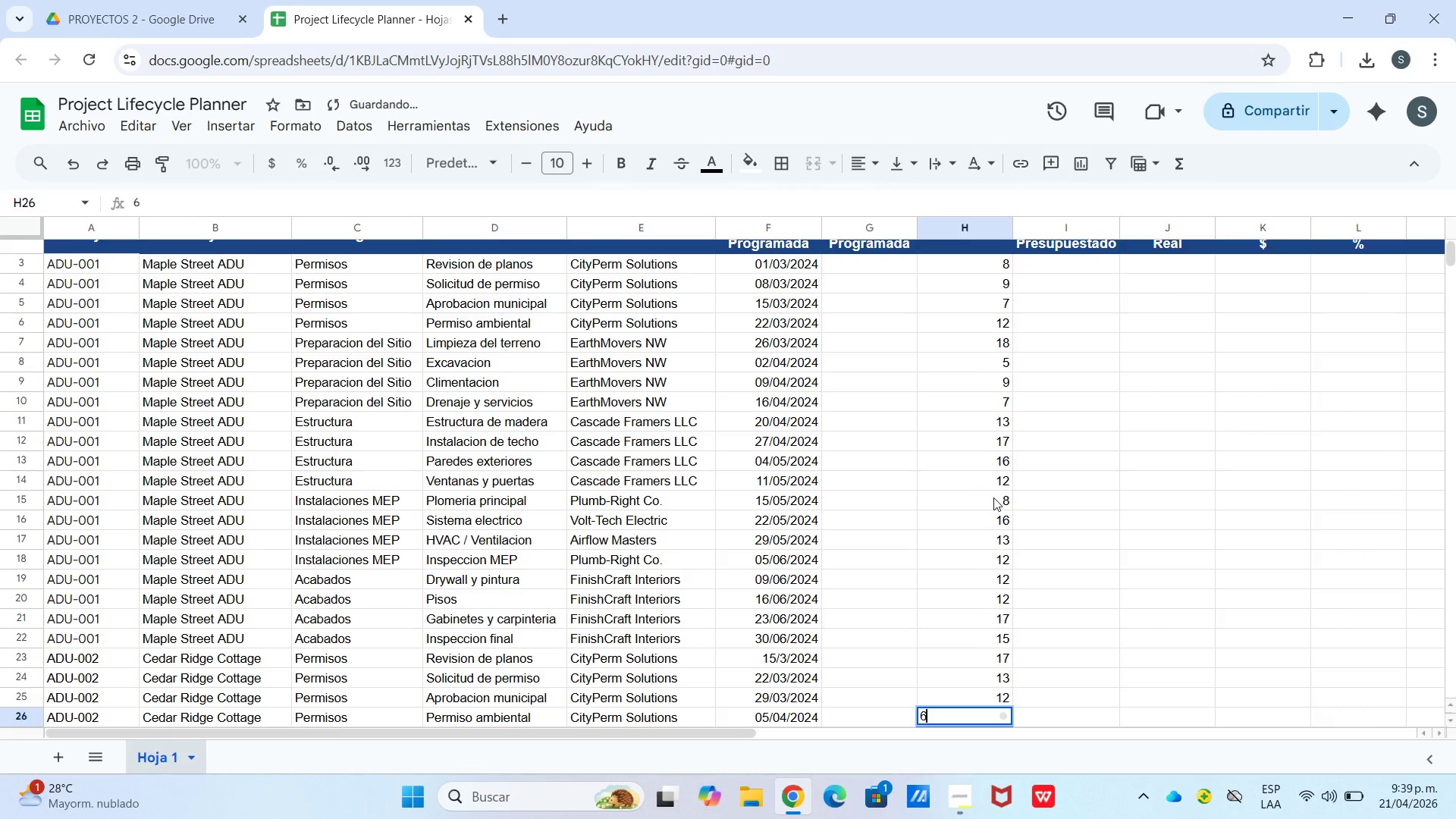 
key(Enter)
 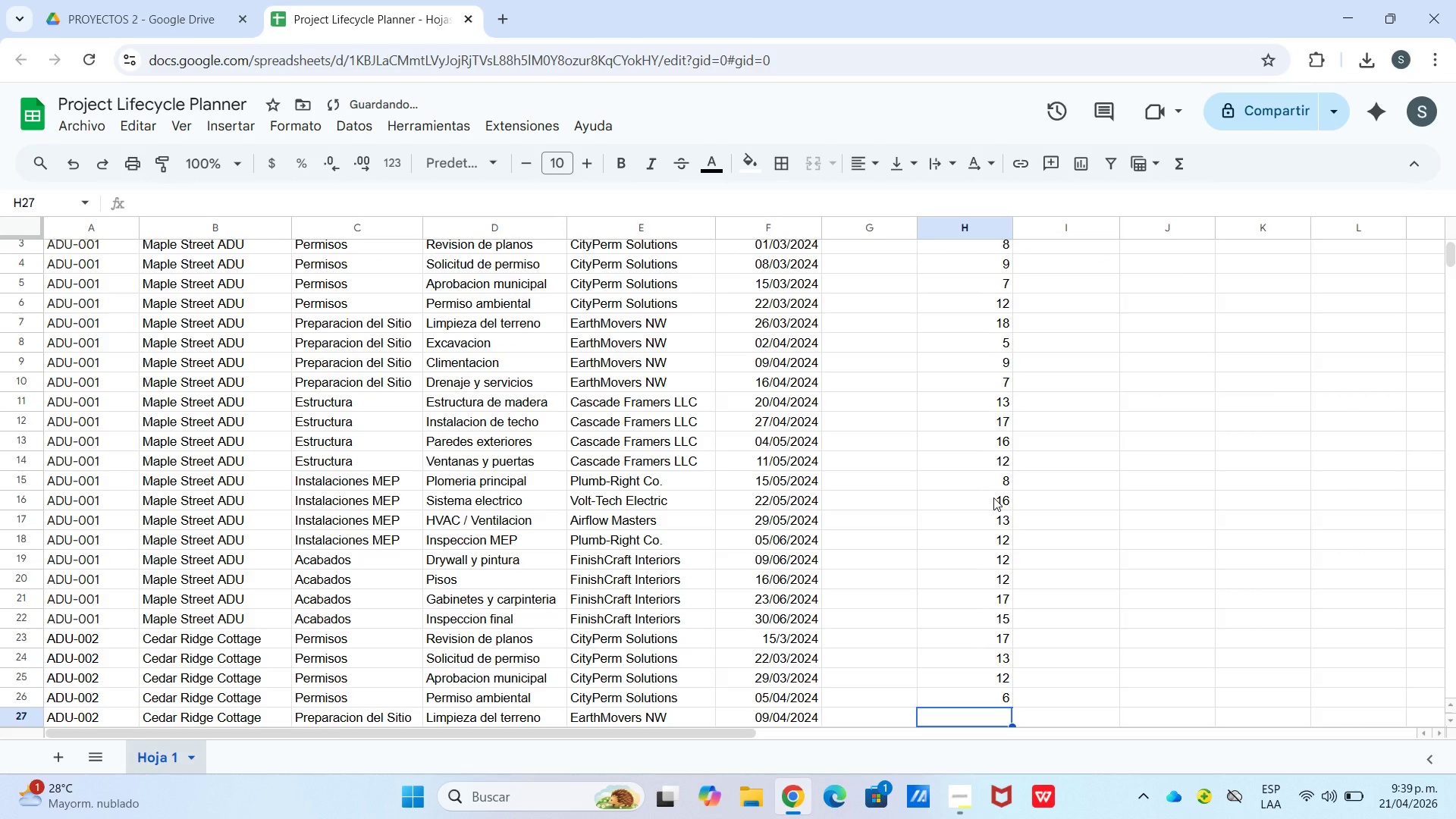 
key(Numpad1)
 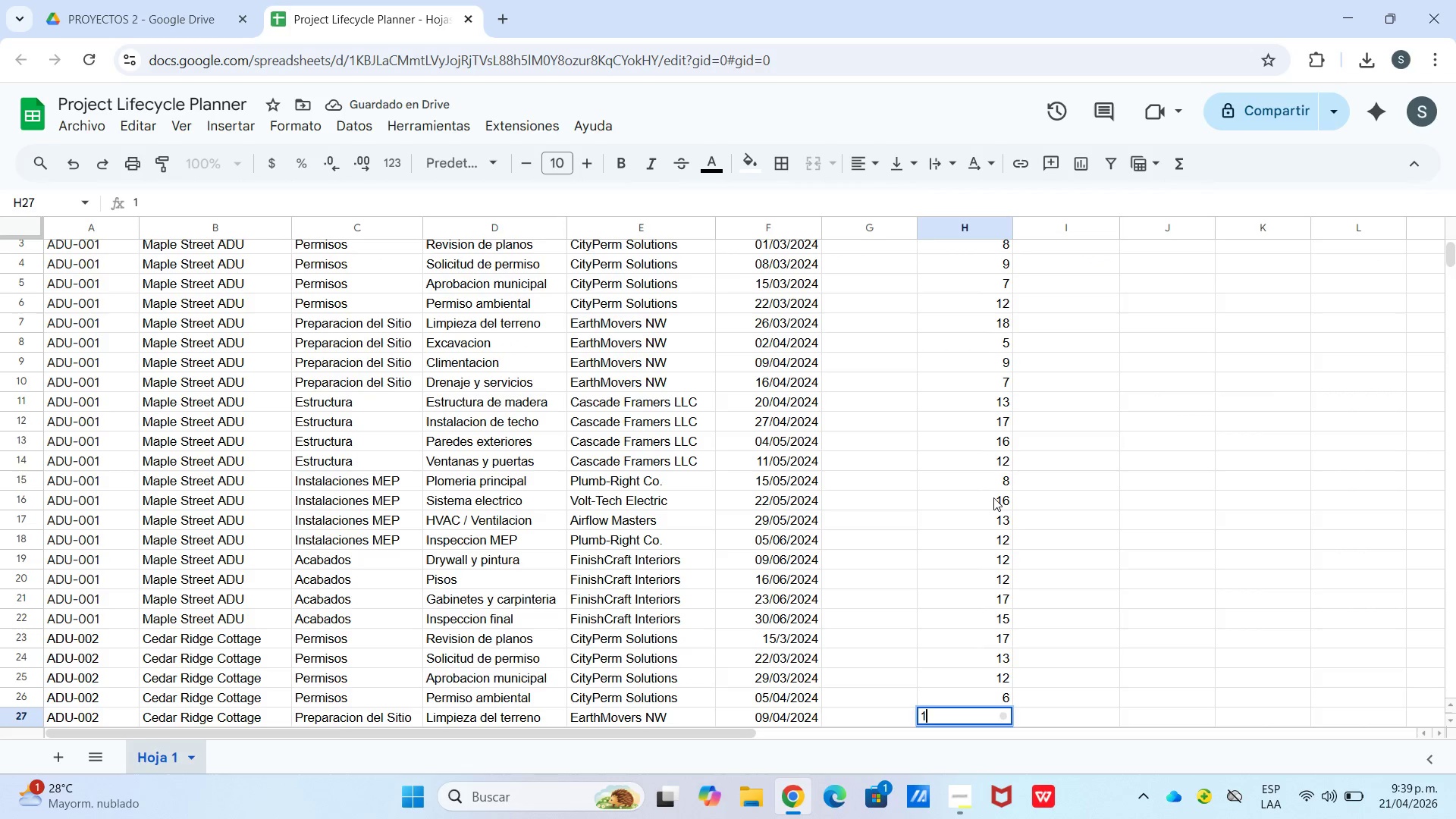 
key(Numpad8)
 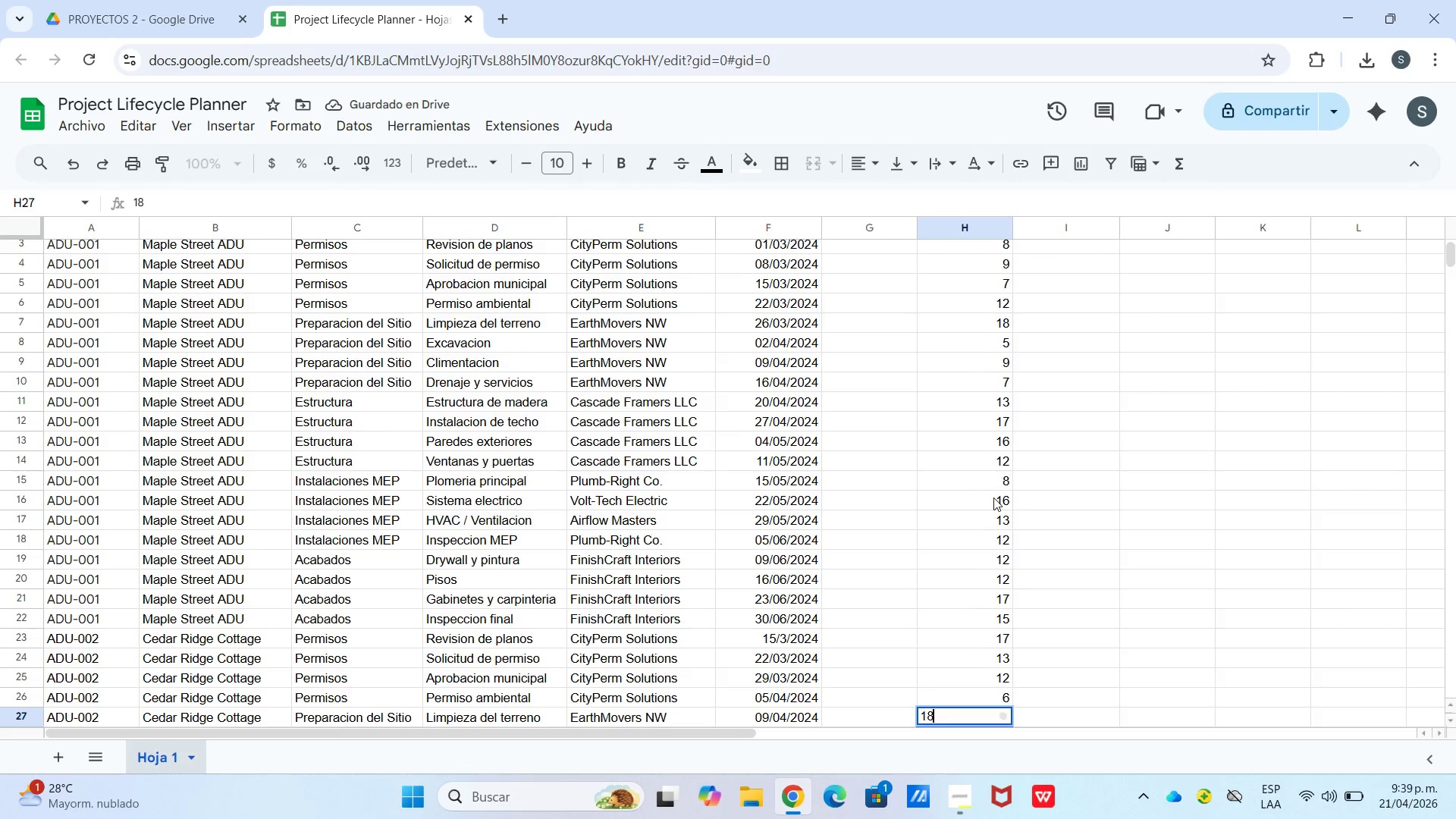 
key(Enter)
 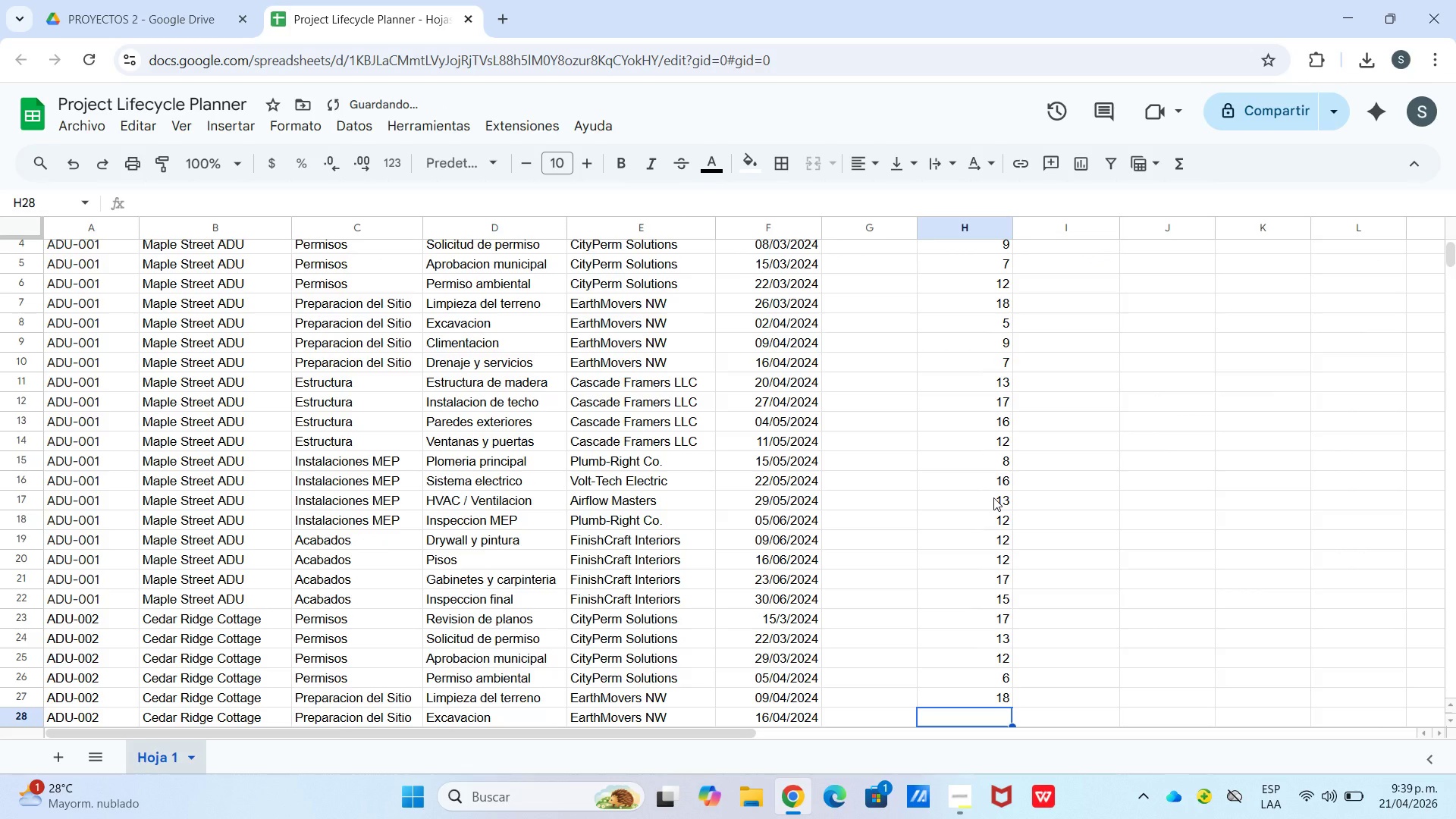 
key(Numpad1)
 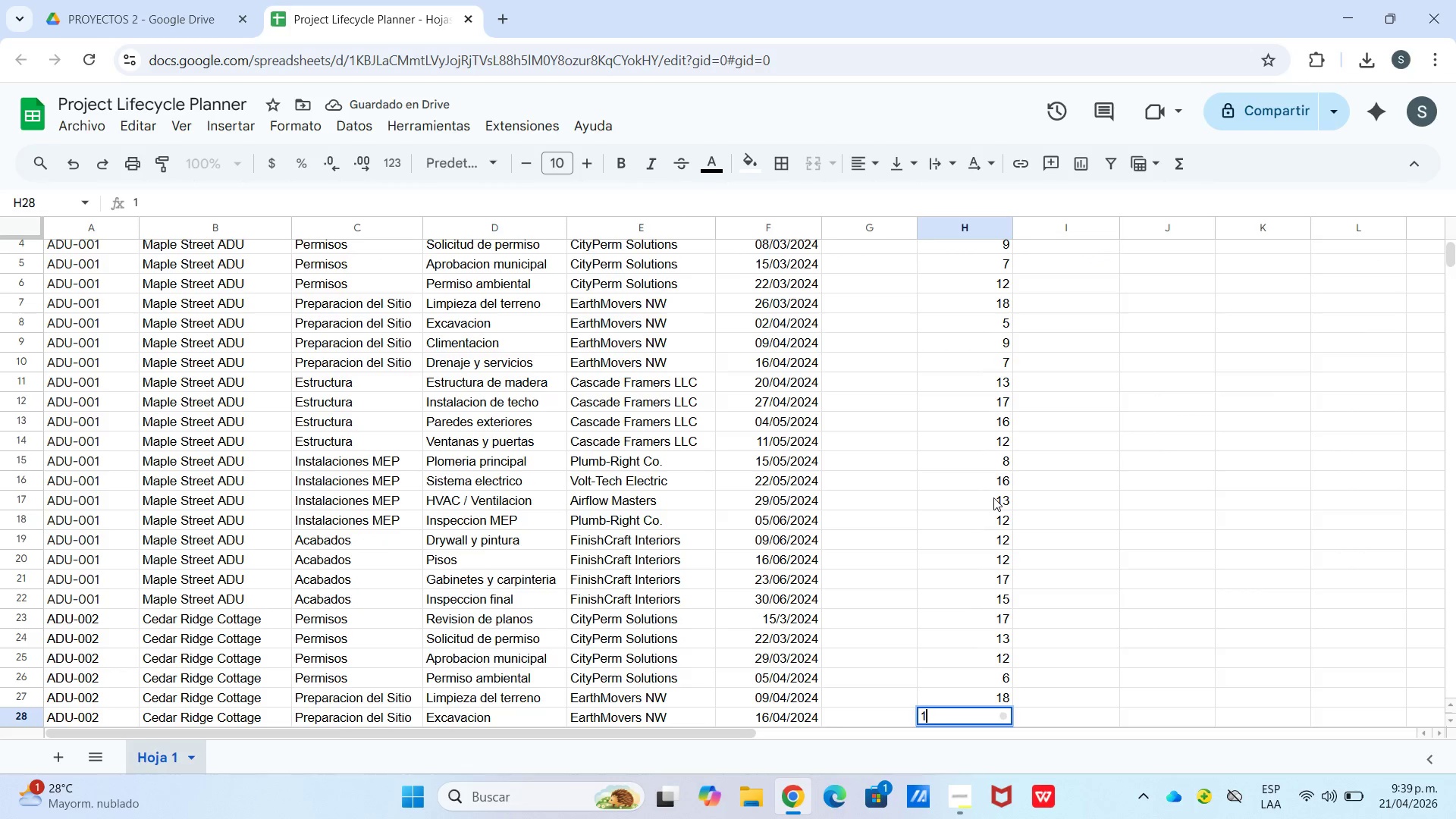 
key(Numpad9)
 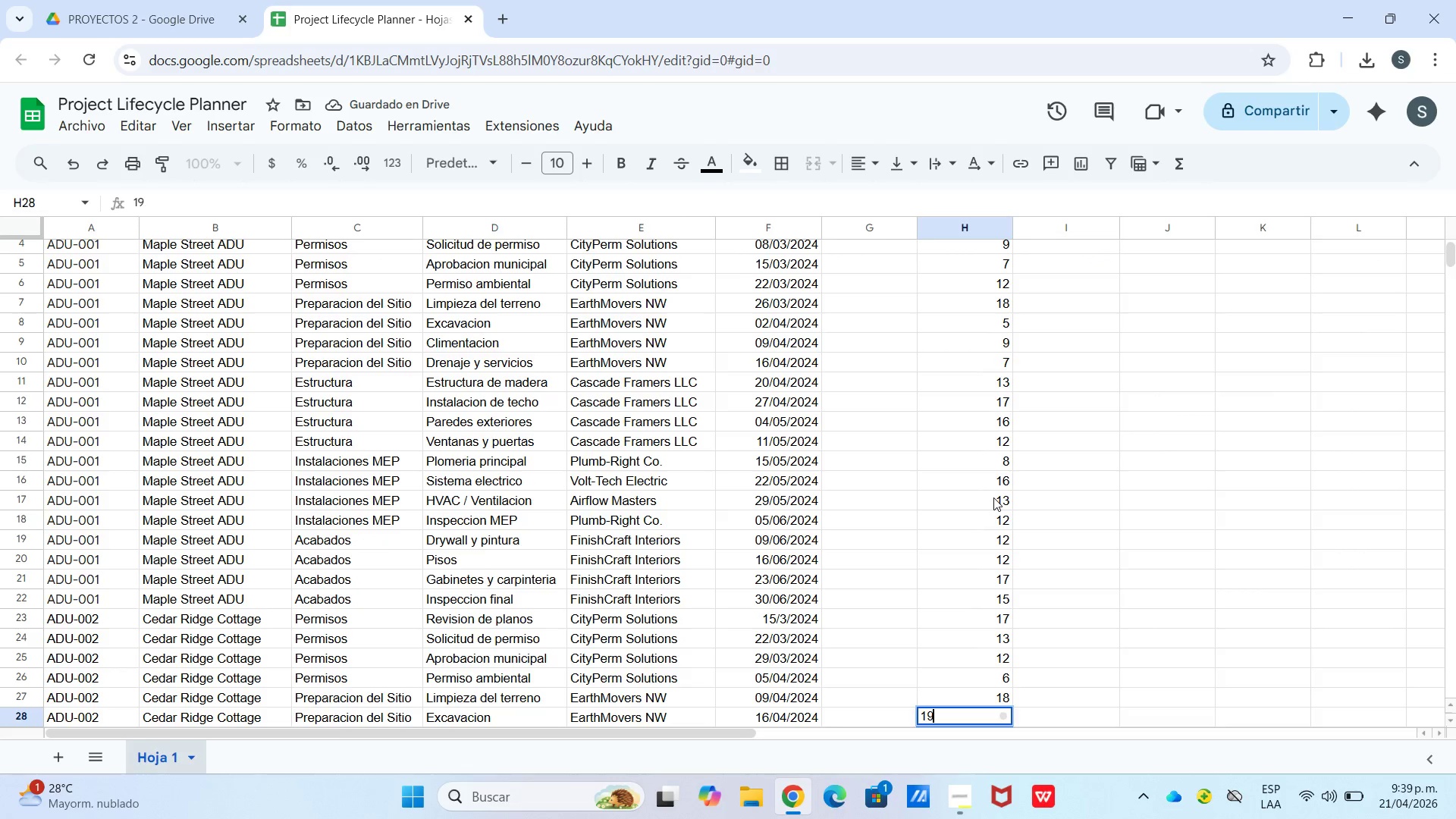 
key(Enter)
 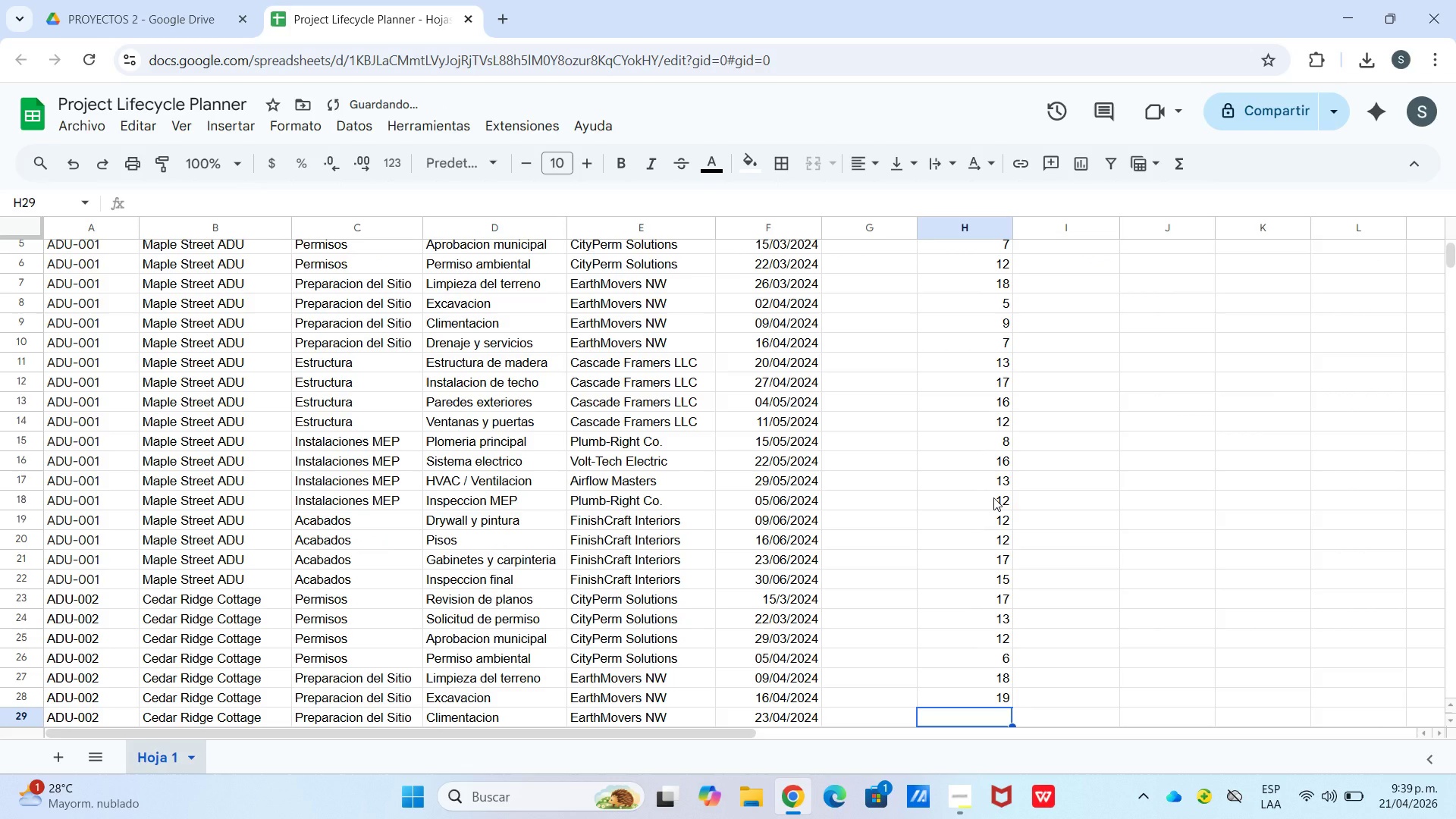 
key(Numpad5)
 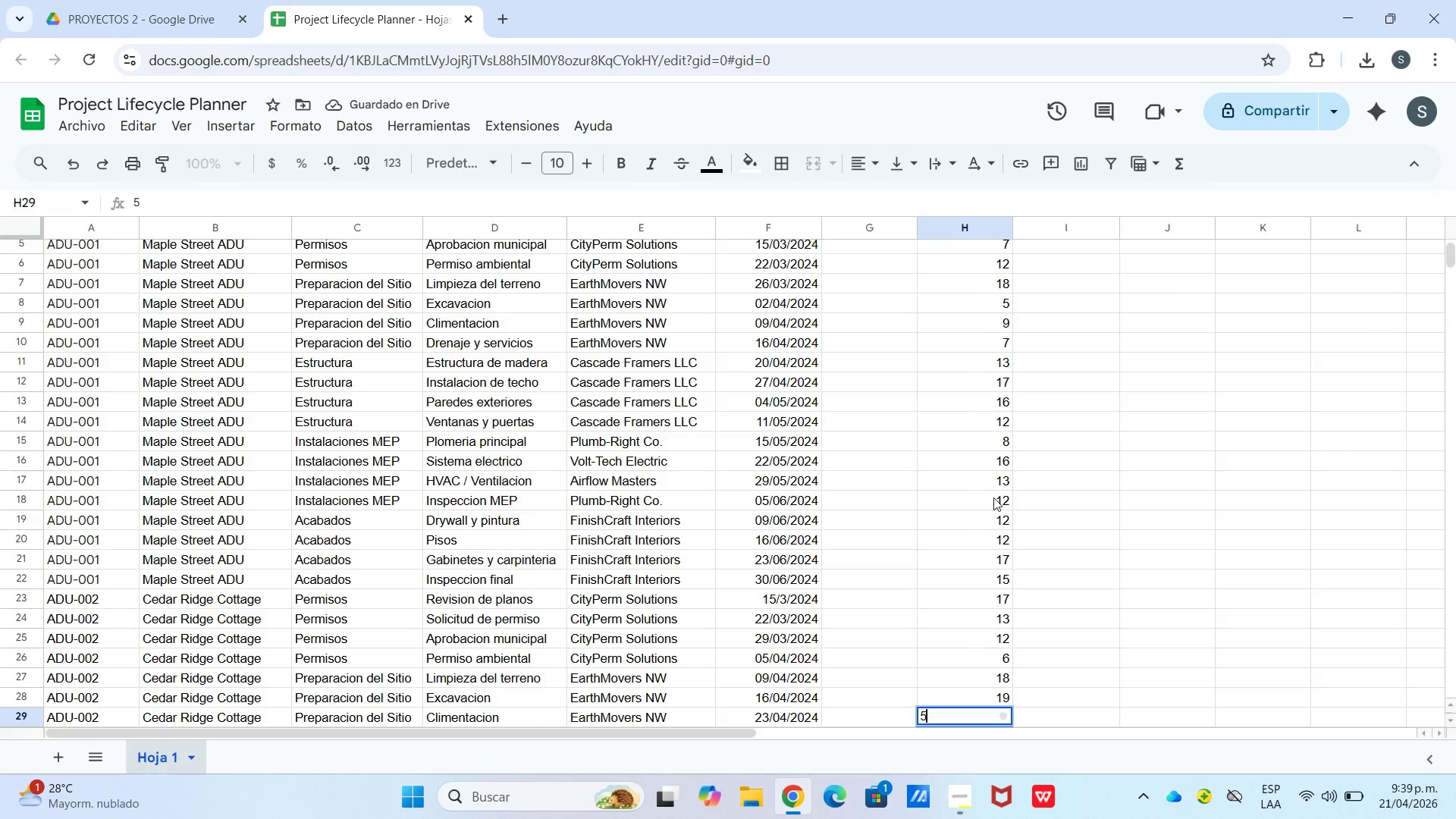 
key(Enter)
 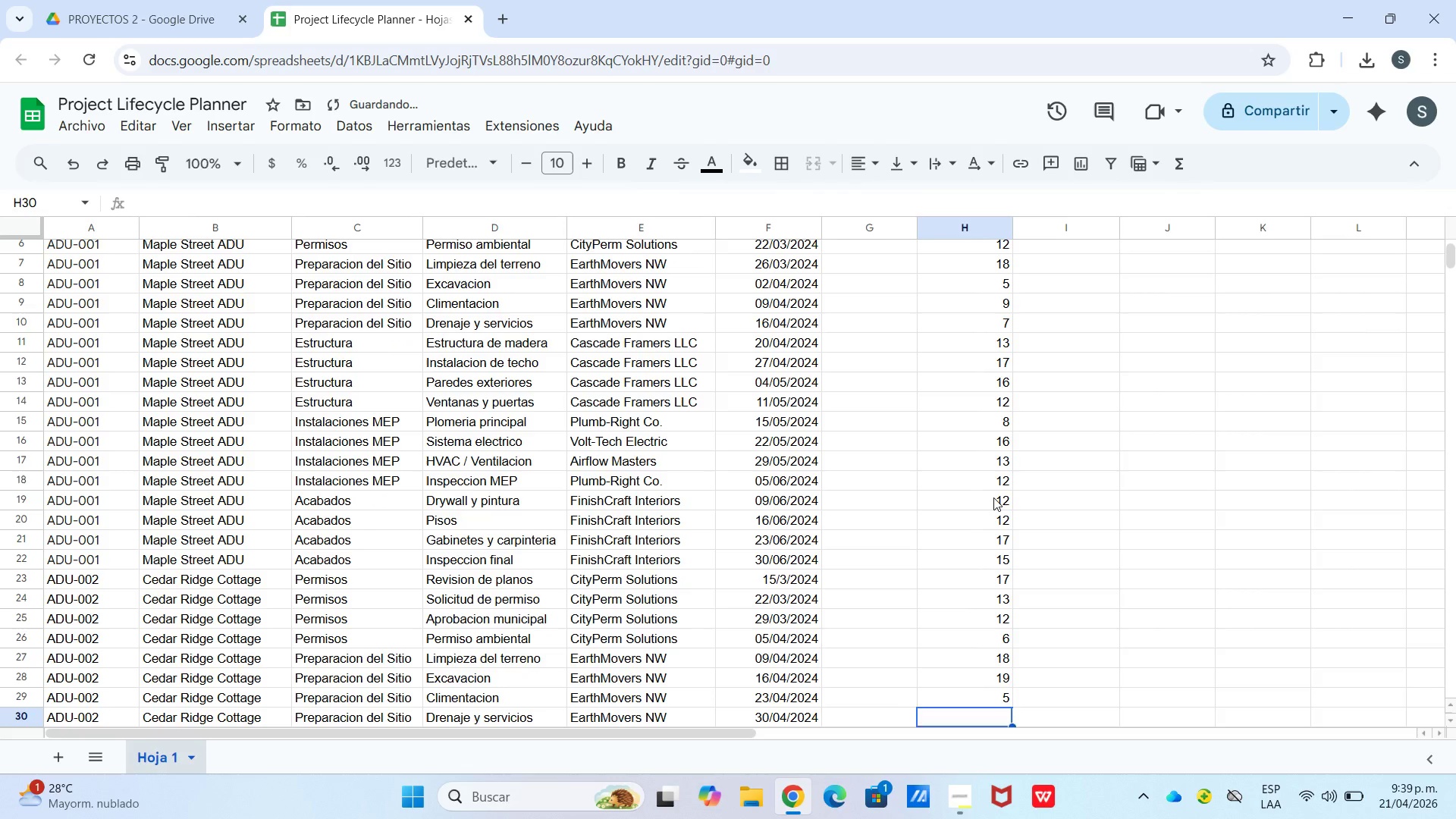 
key(Numpad1)
 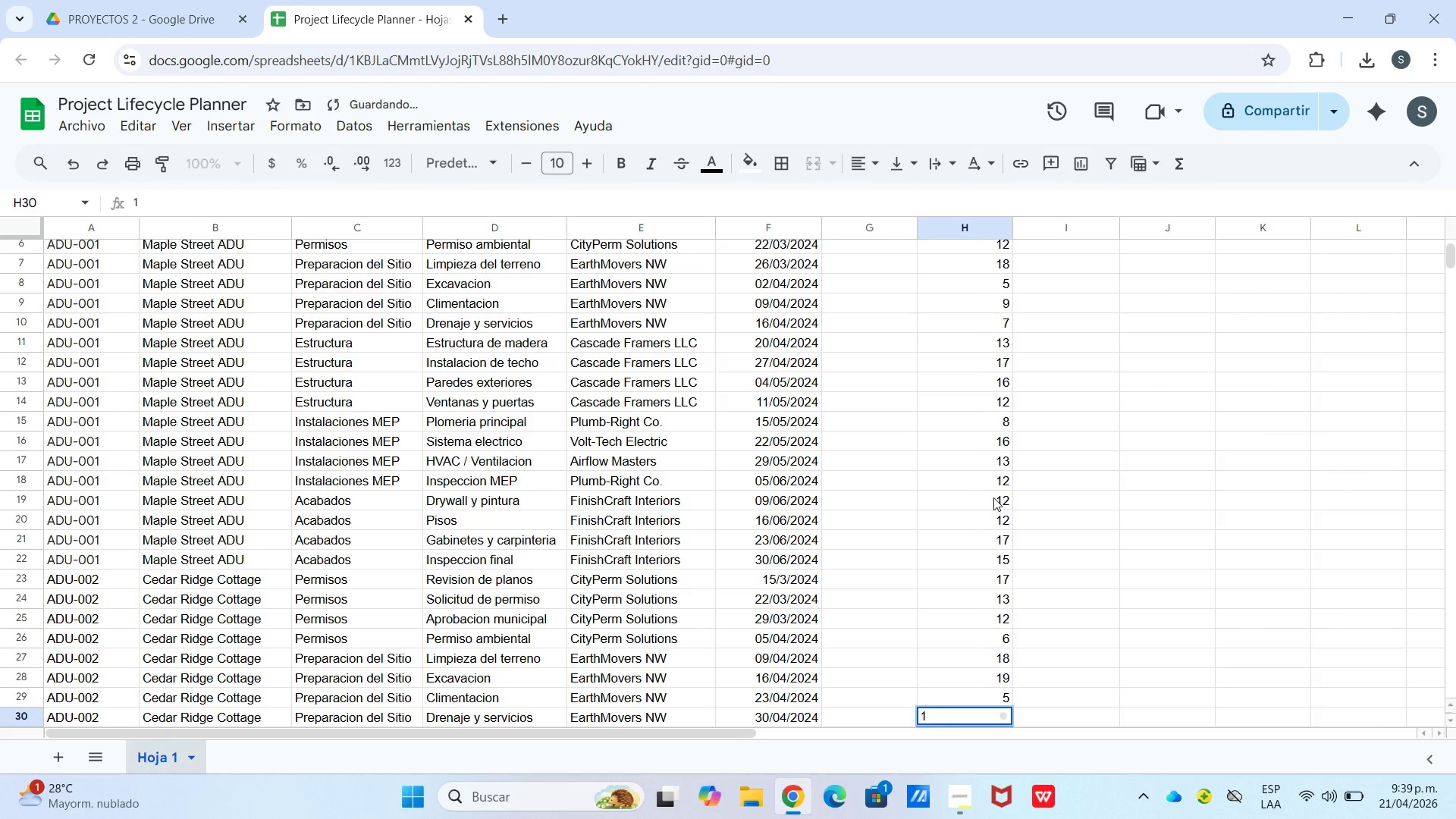 
key(Numpad3)
 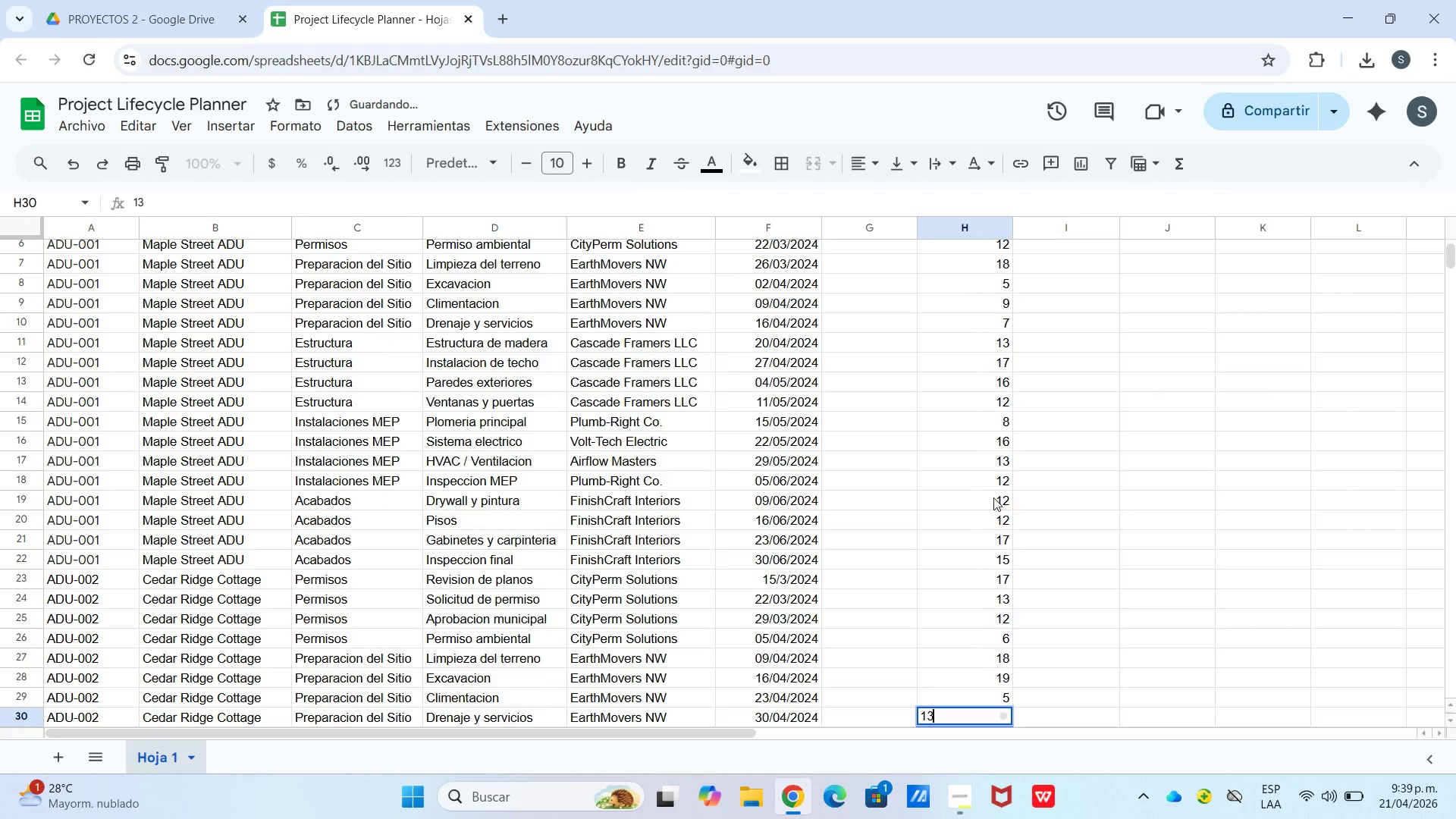 
key(Enter)
 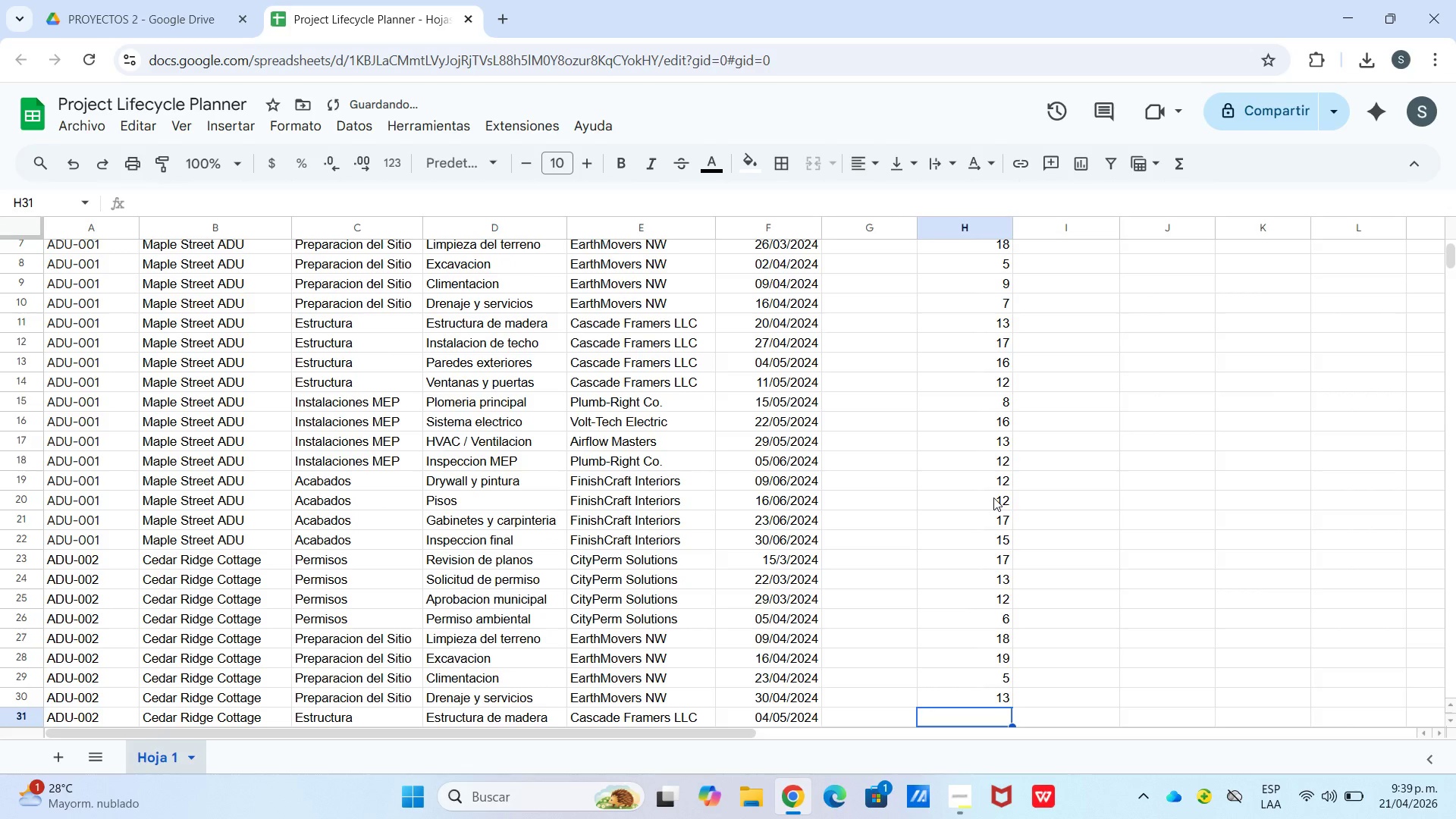 
key(Numpad1)
 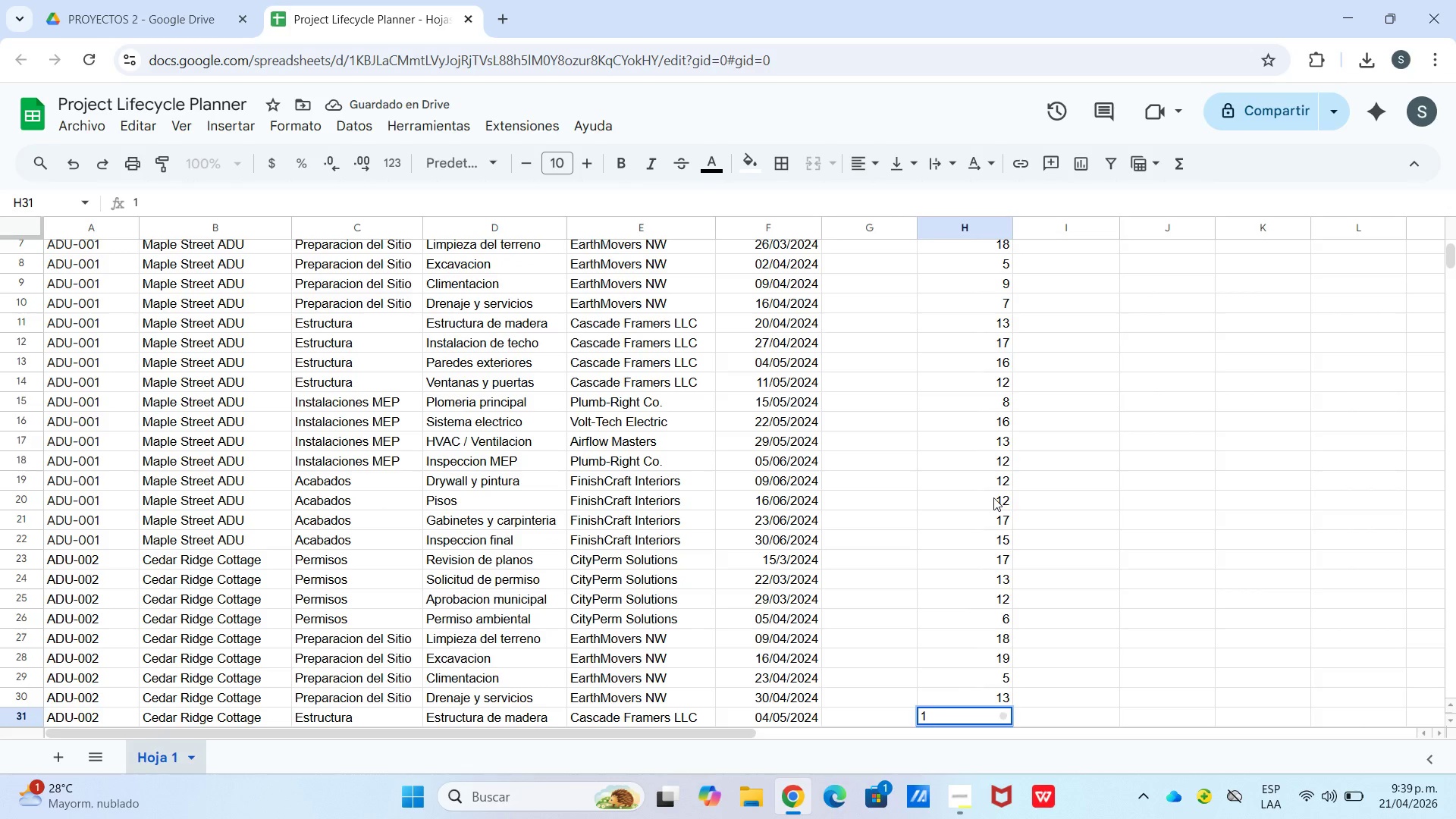 
key(Numpad9)
 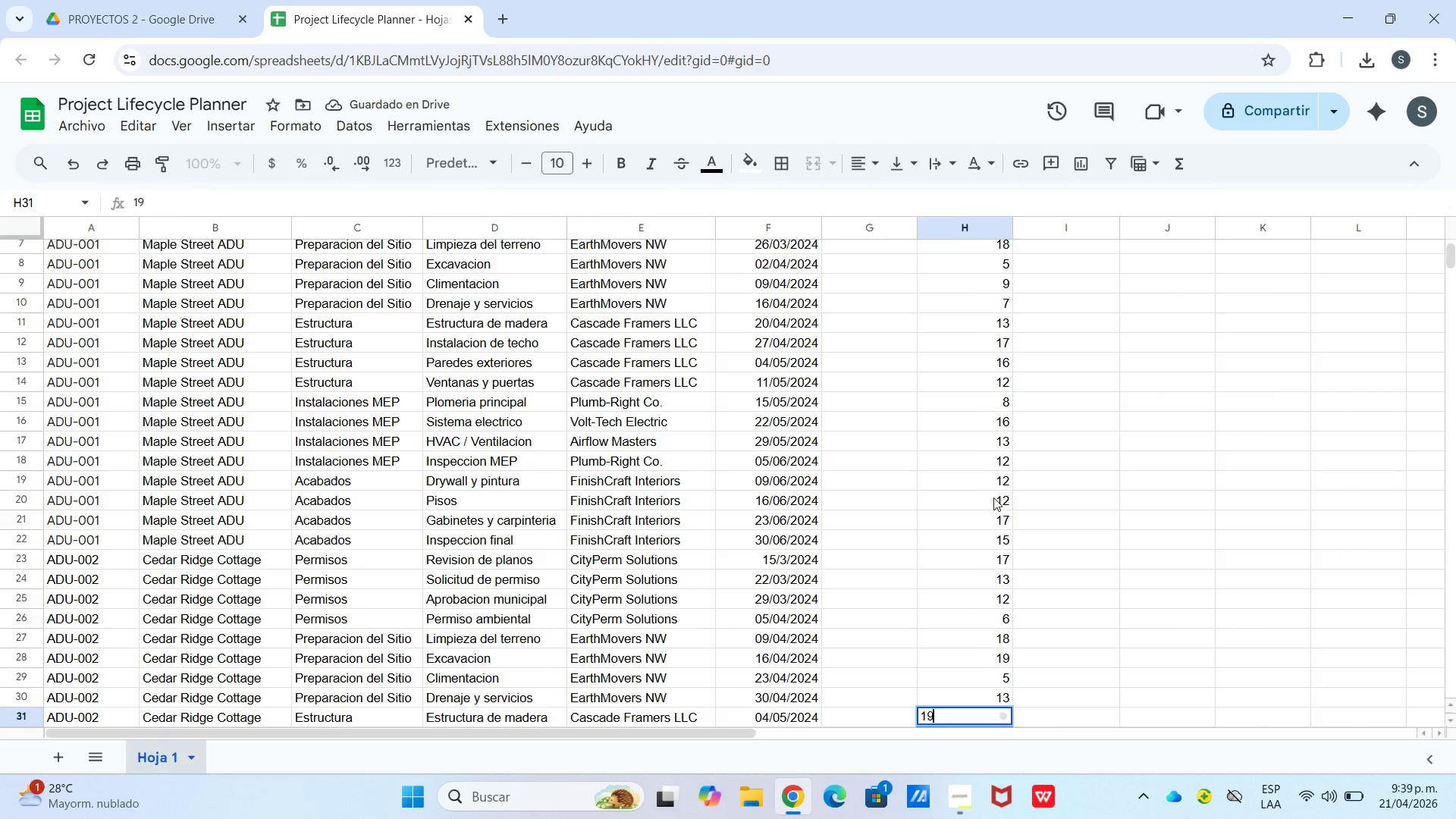 
key(Enter)
 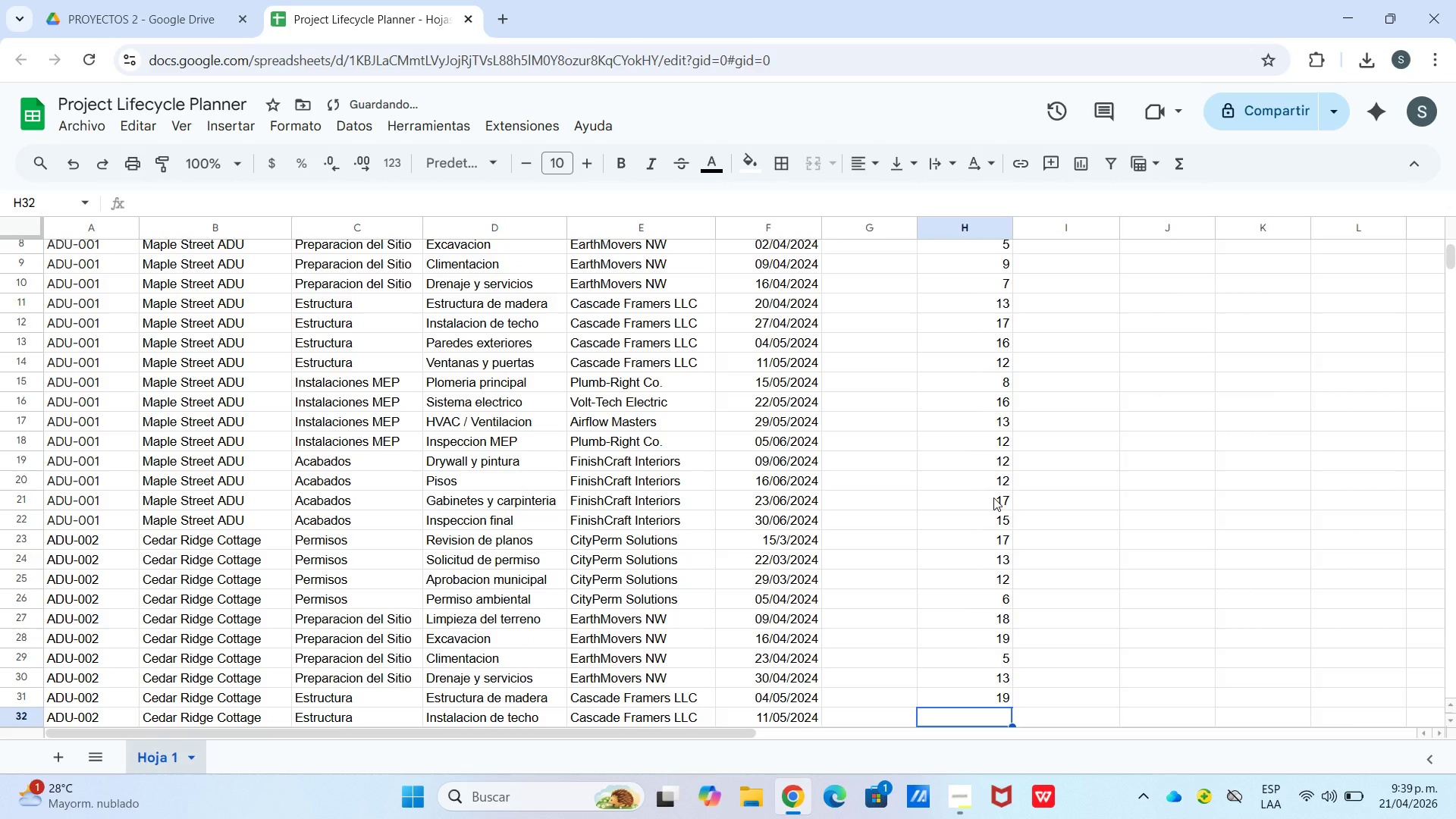 
key(Numpad1)
 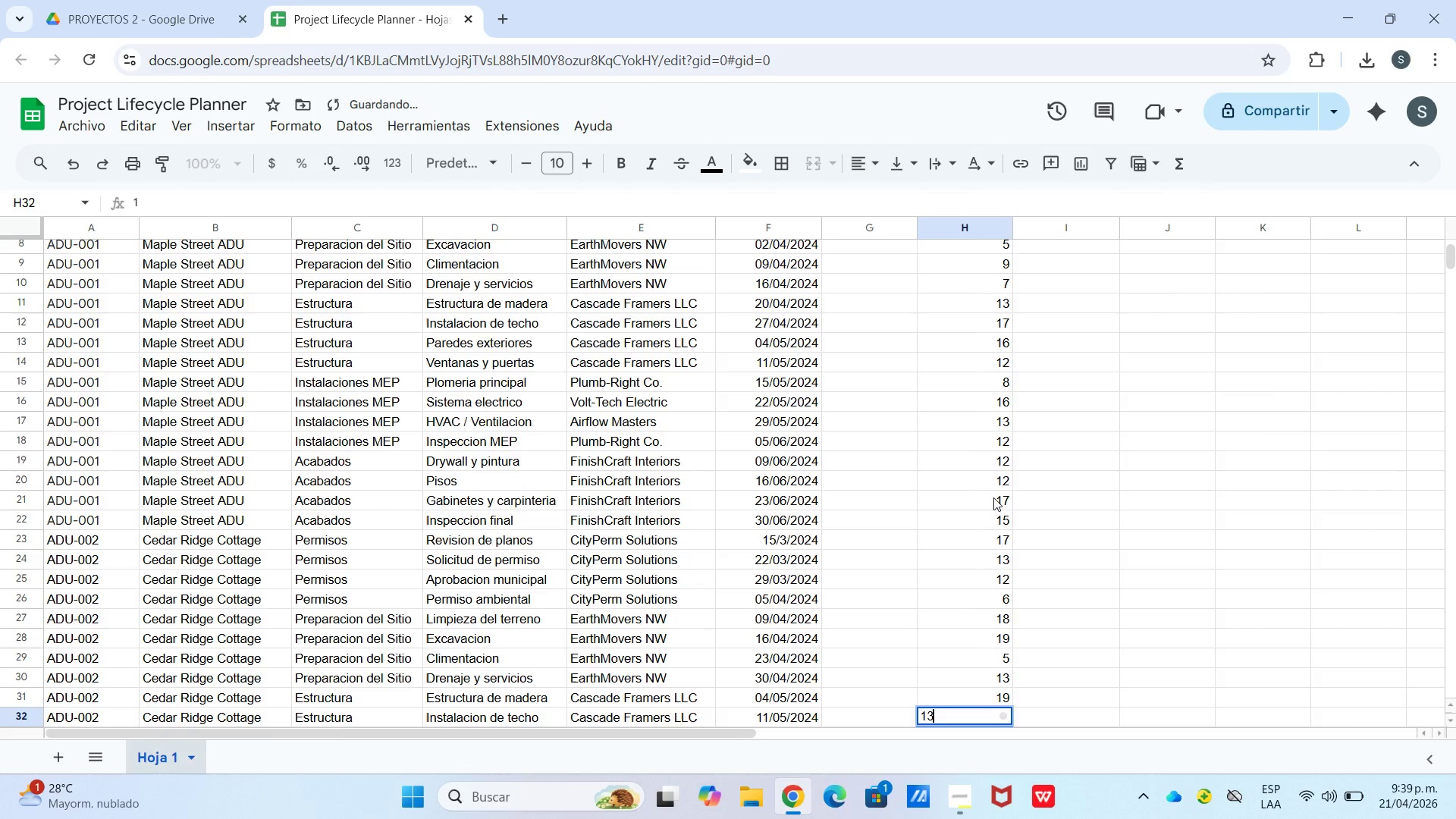 
key(Numpad3)
 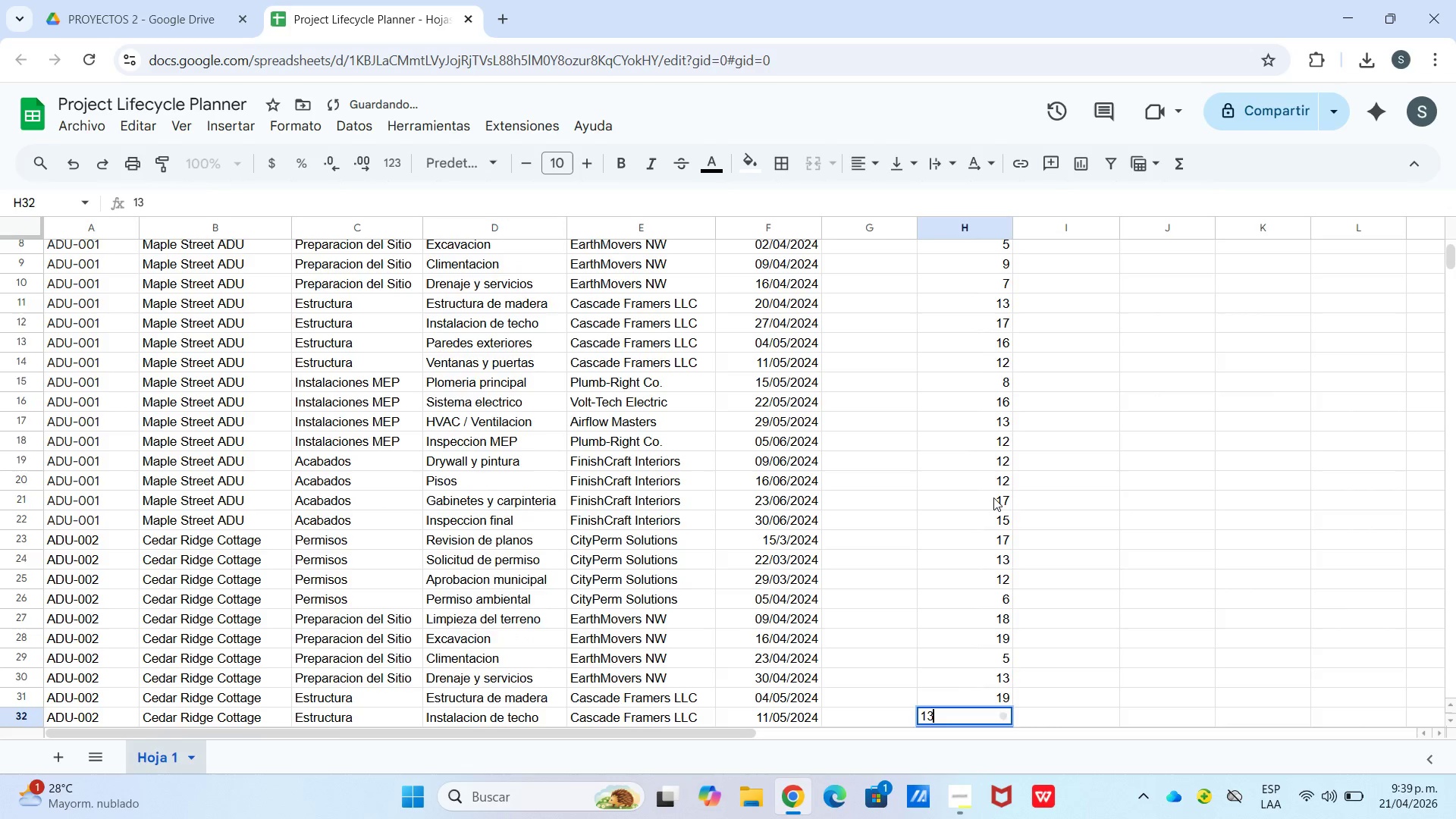 
key(Enter)
 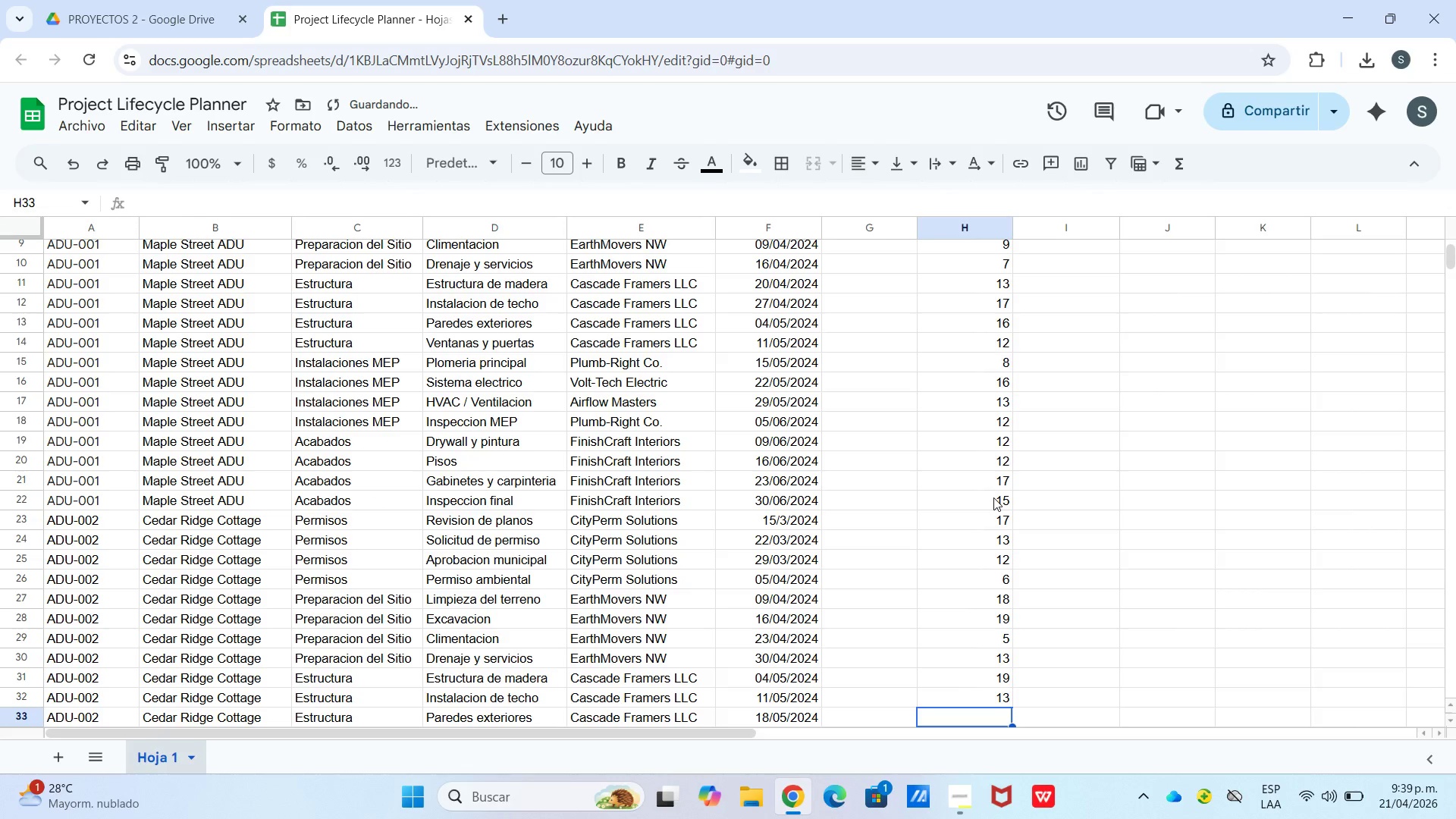 
key(Numpad1)
 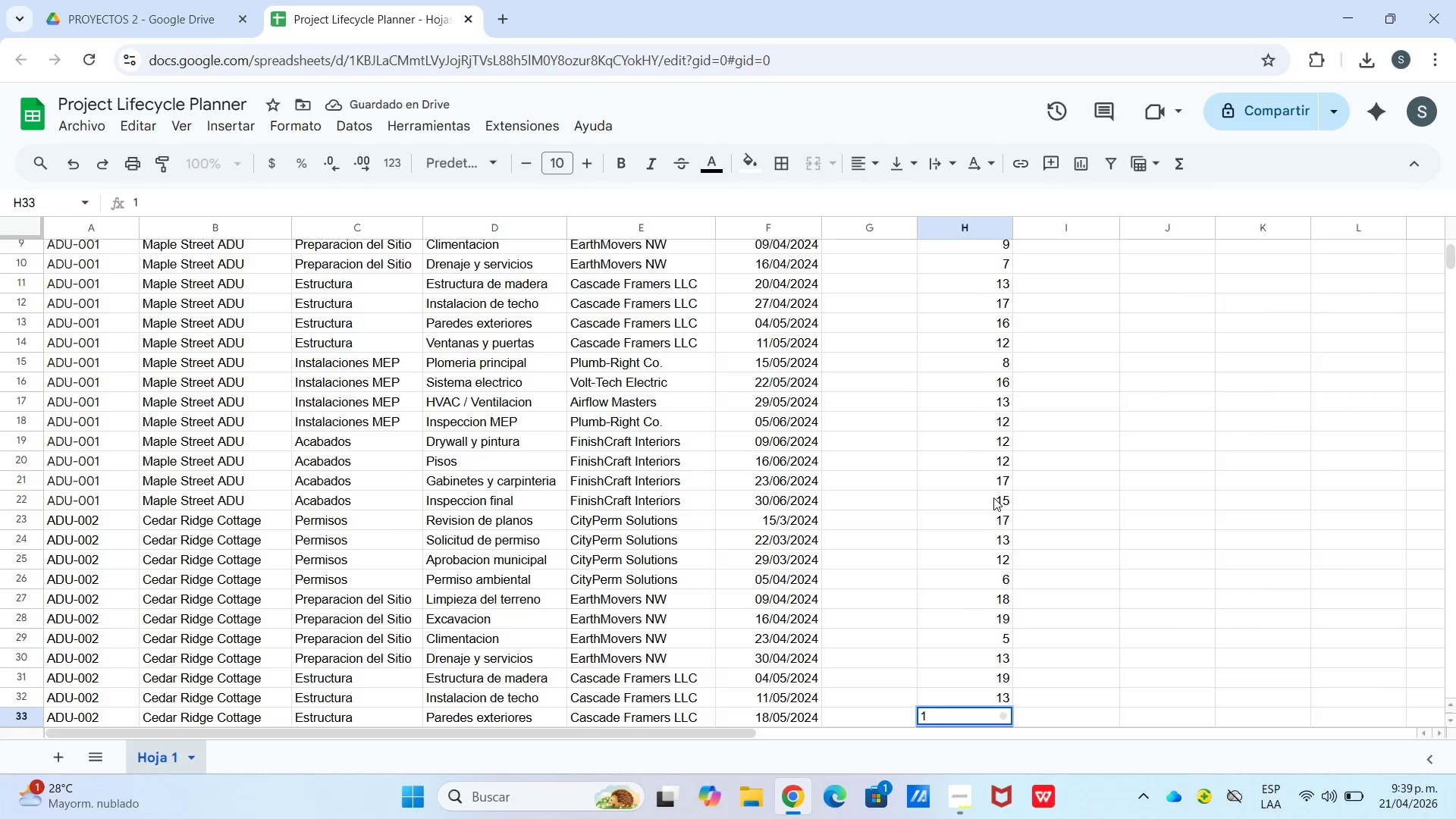 
key(Numpad9)
 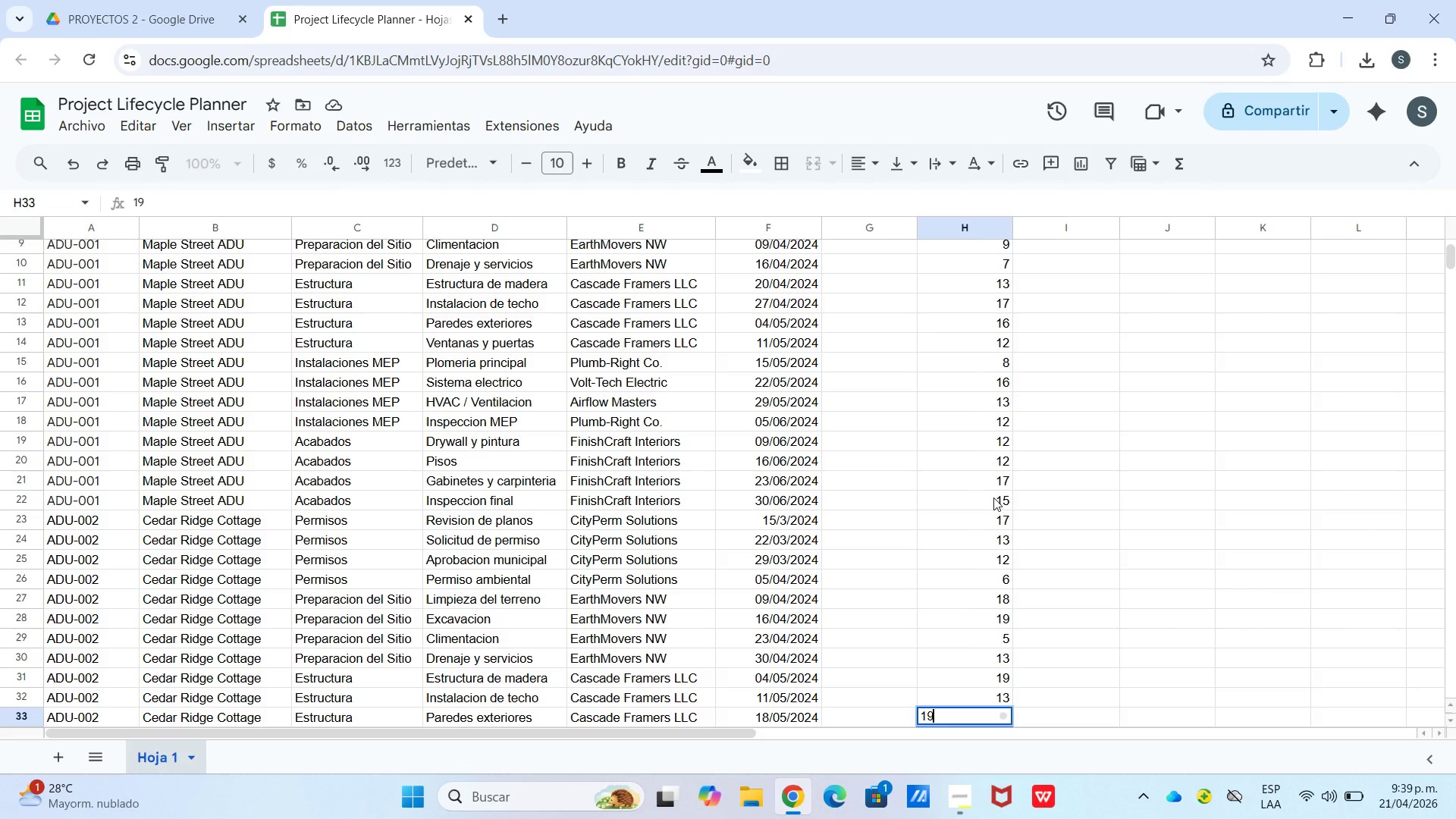 
wait(7.44)
 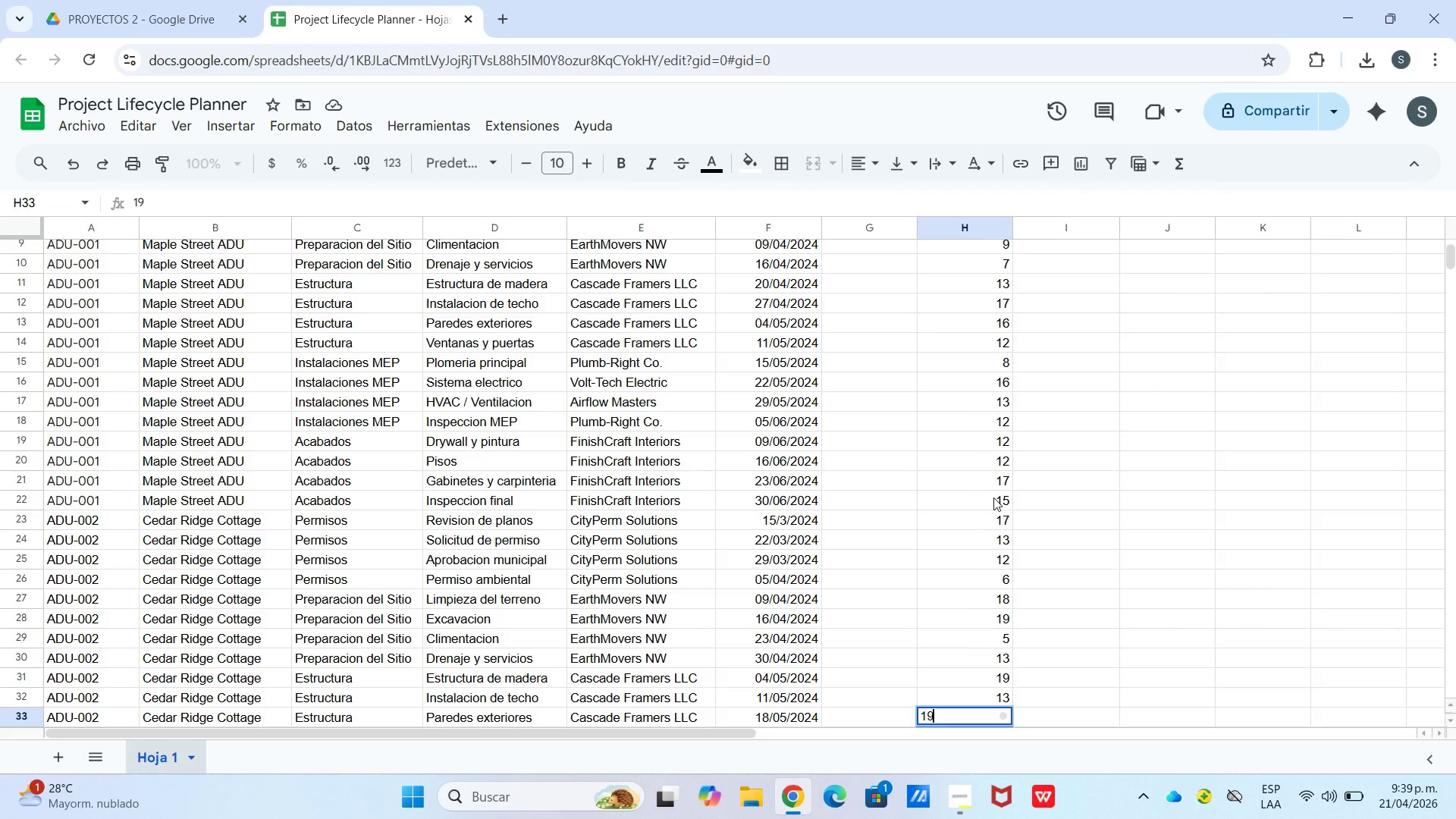 
key(Numpad8)
 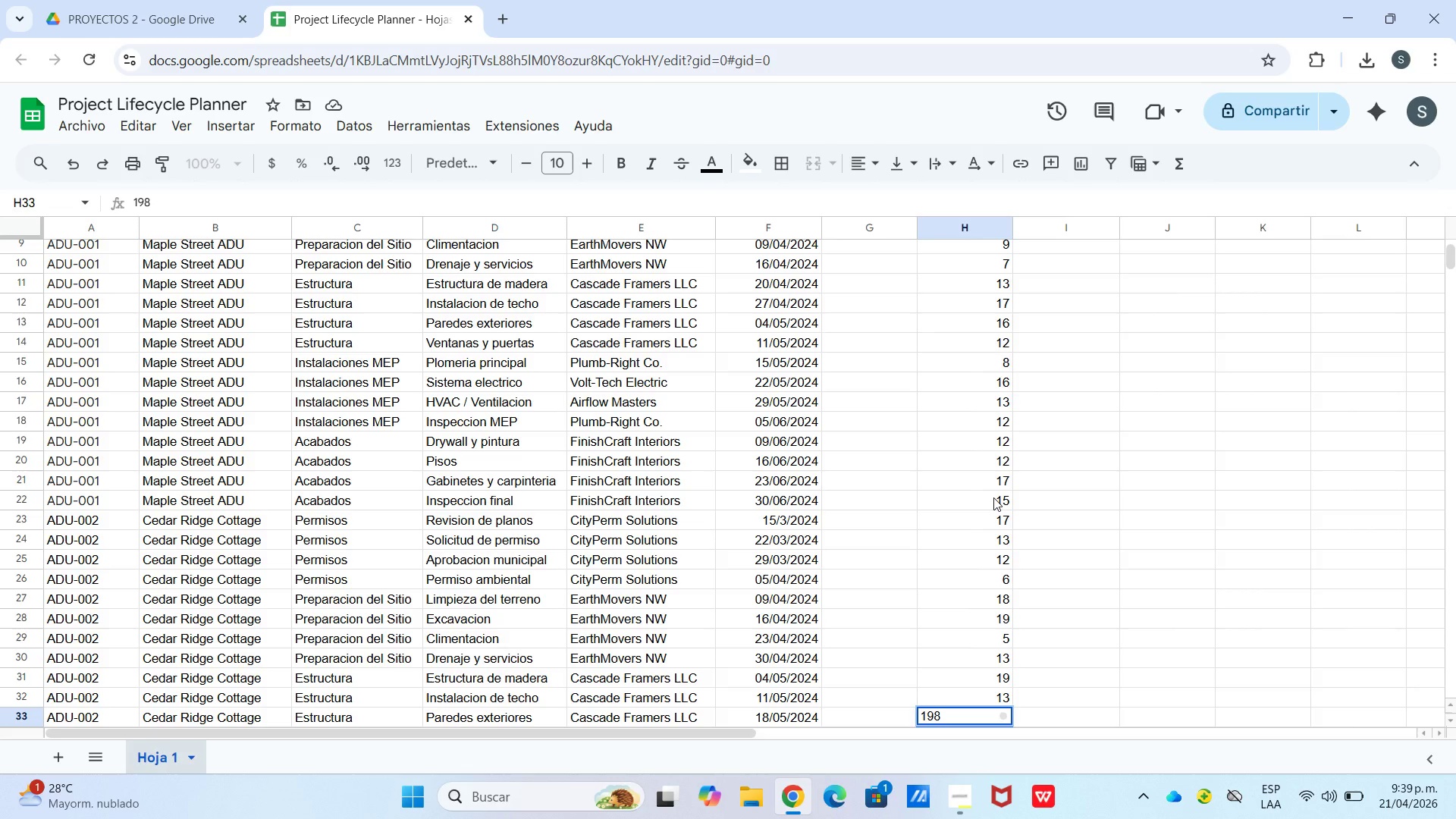 
hold_key(key=Backspace, duration=0.77)
 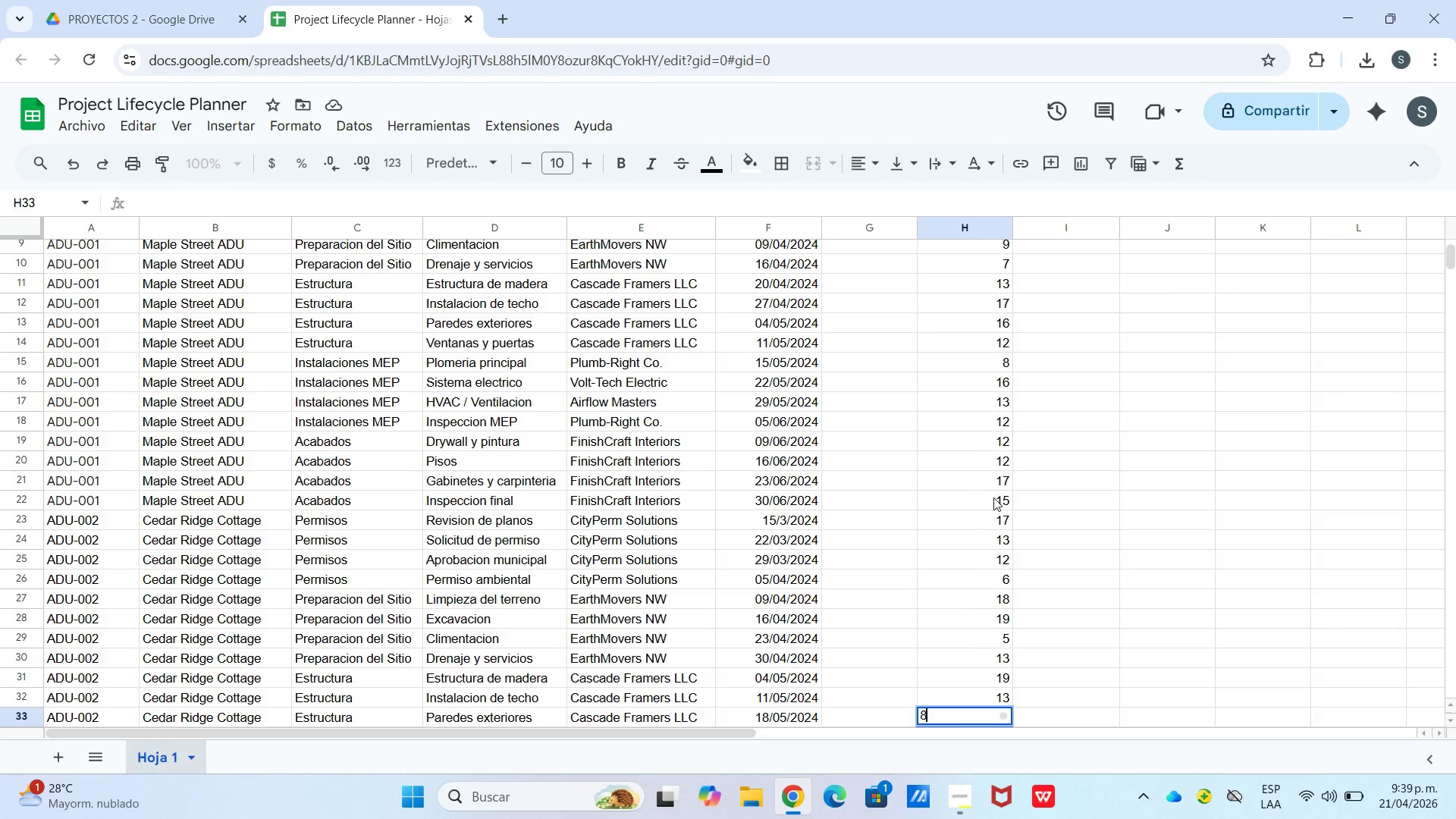 
key(Numpad8)
 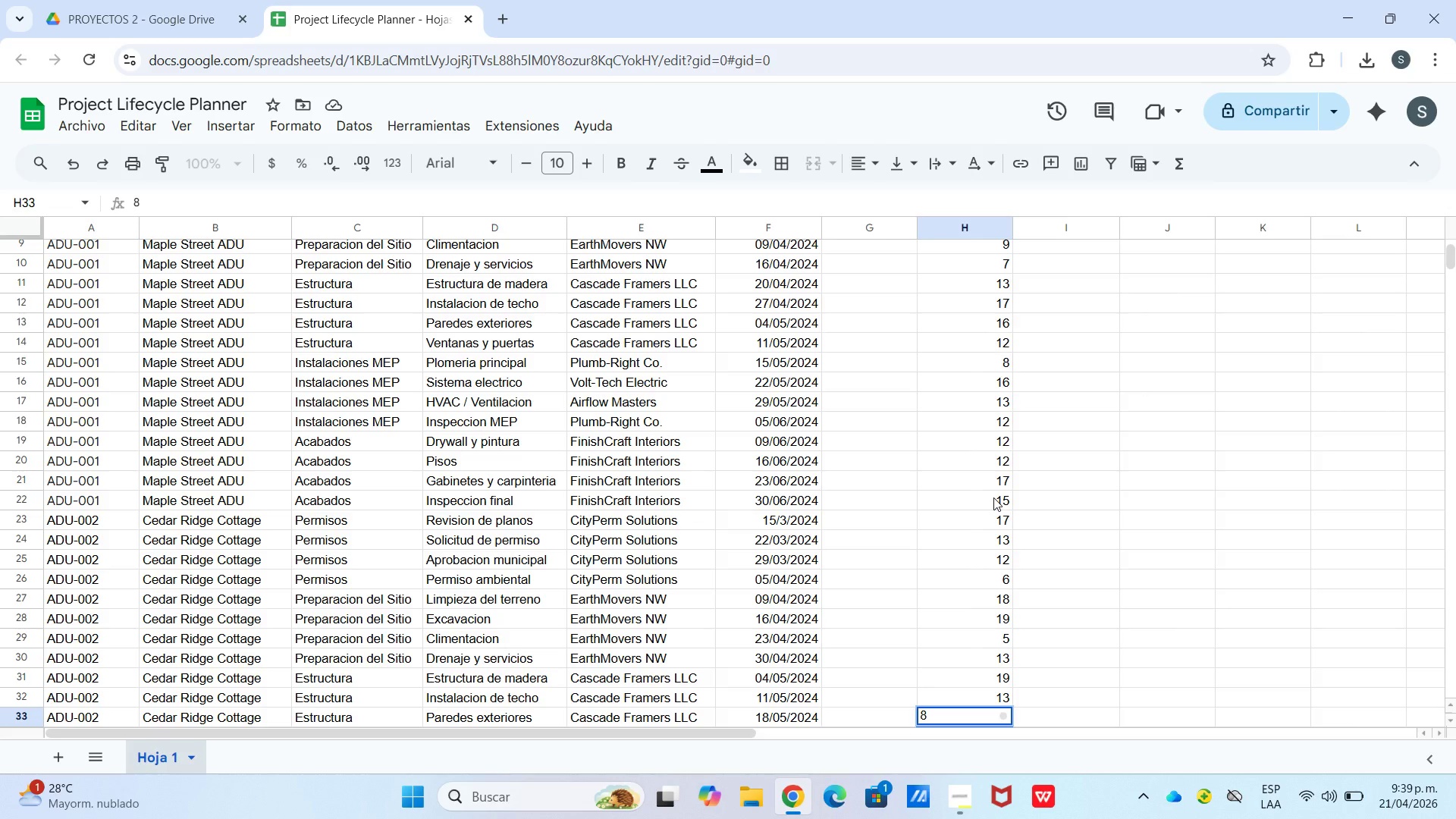 
key(Enter)
 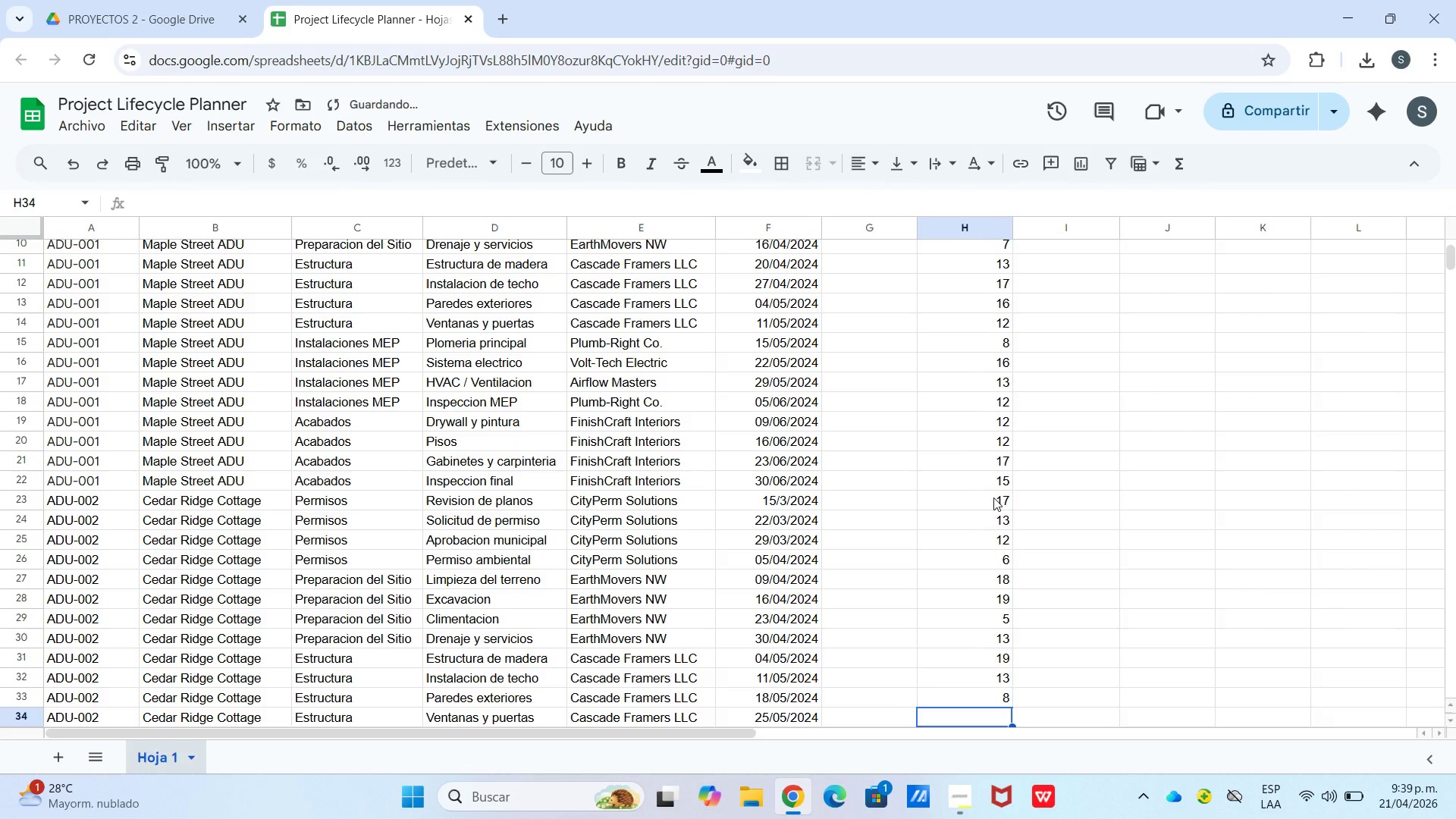 
key(Numpad1)
 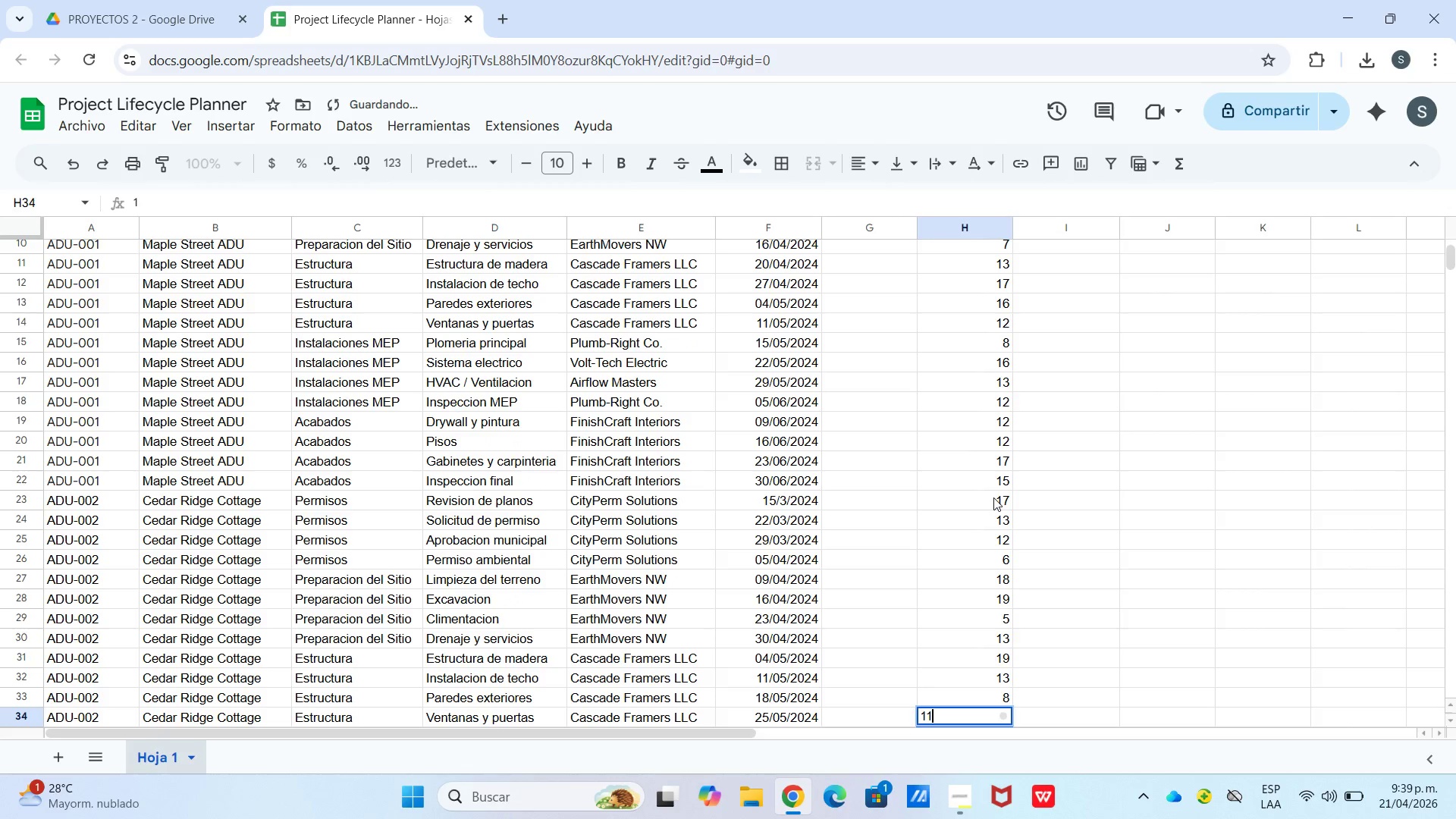 
key(Numpad1)
 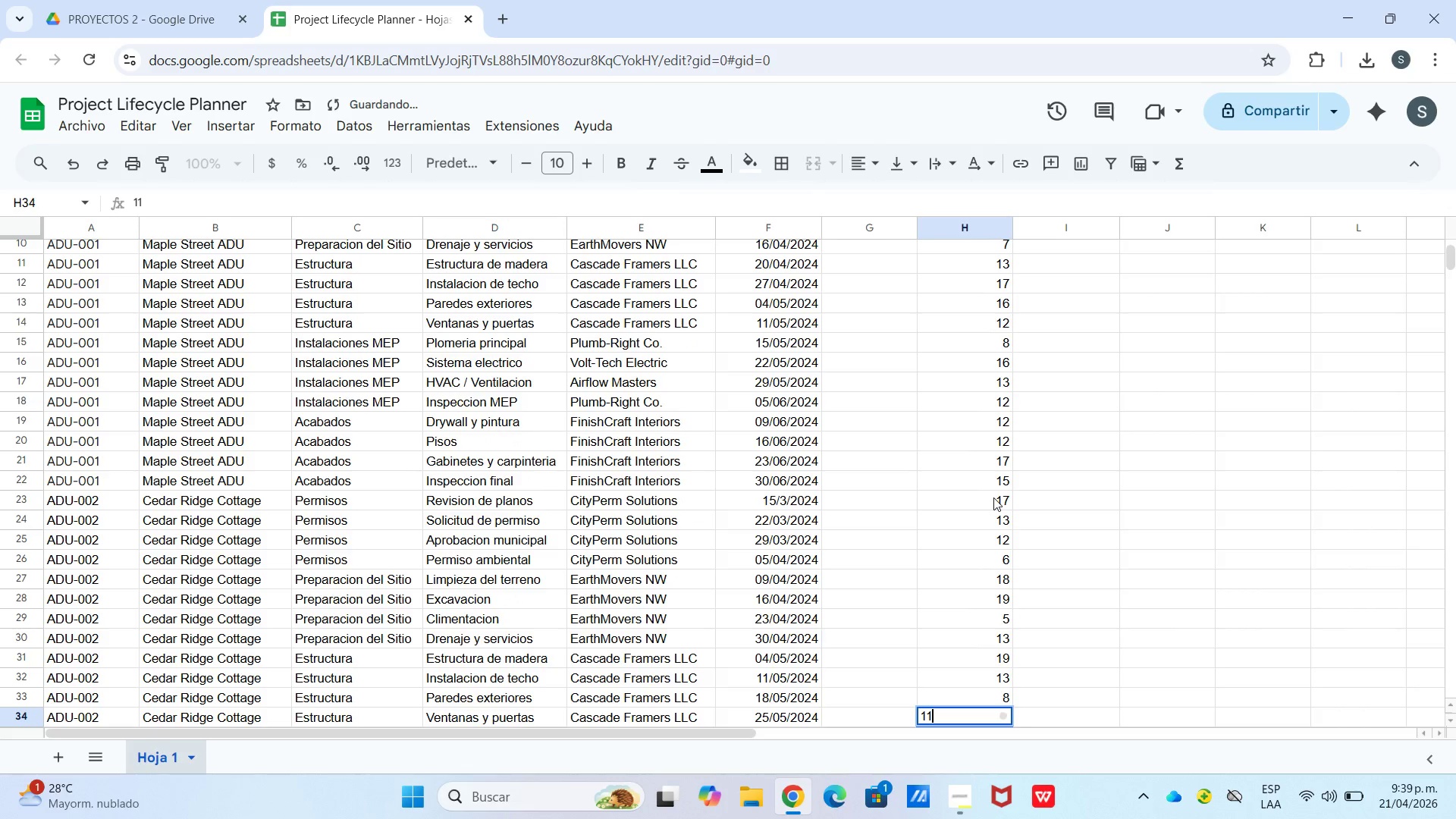 
key(Enter)
 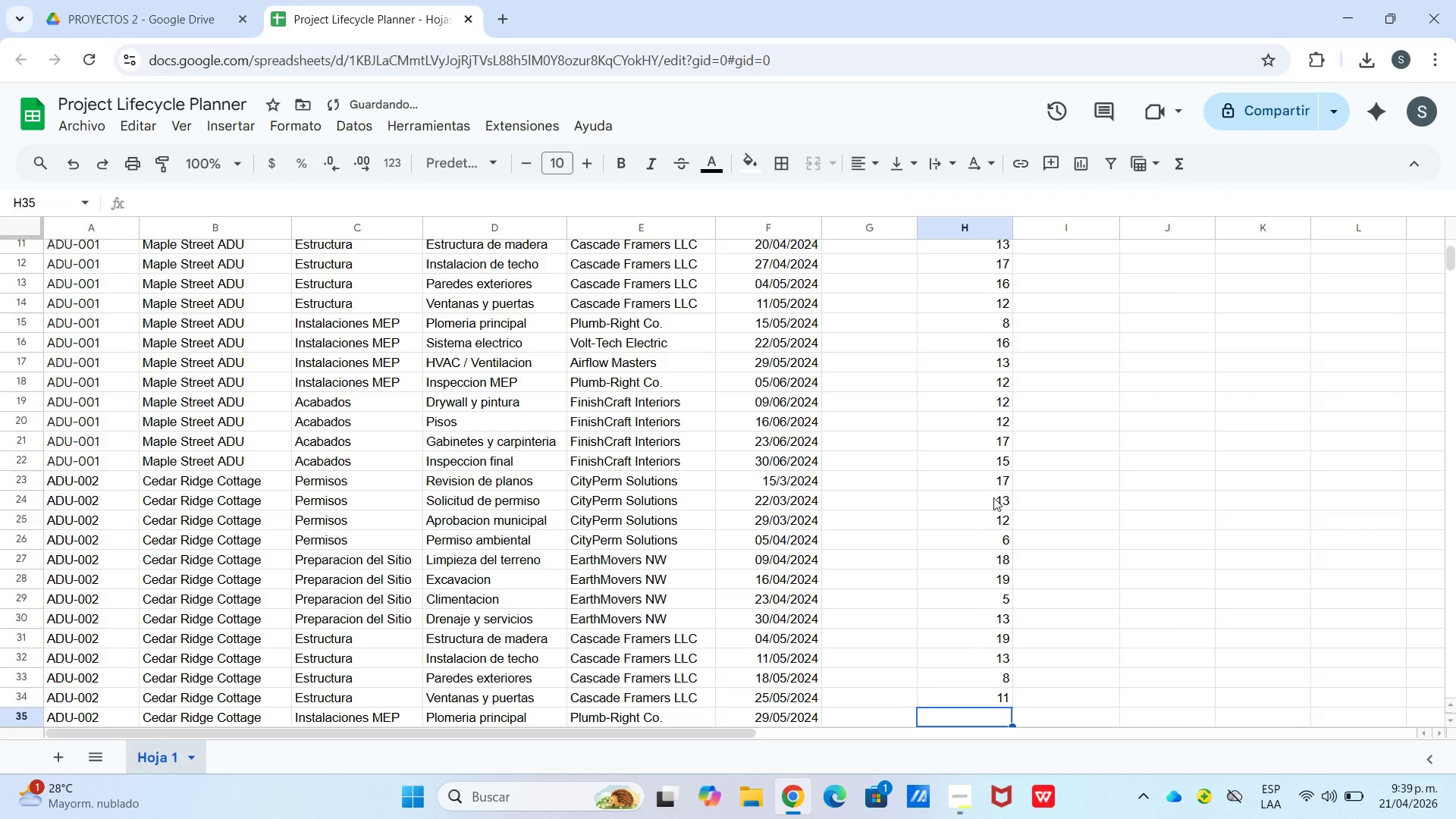 
key(Numpad2)
 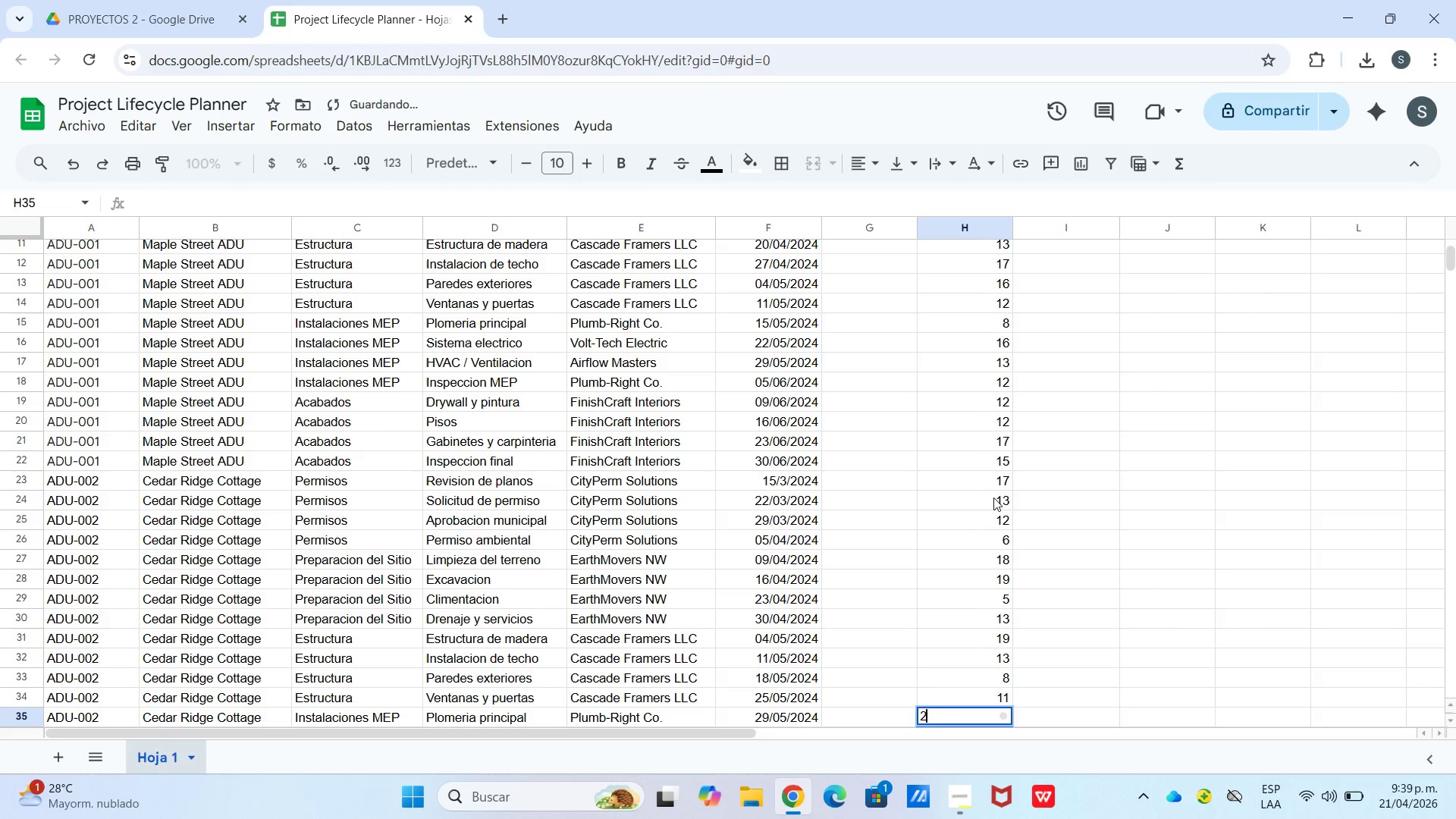 
key(Numpad1)
 